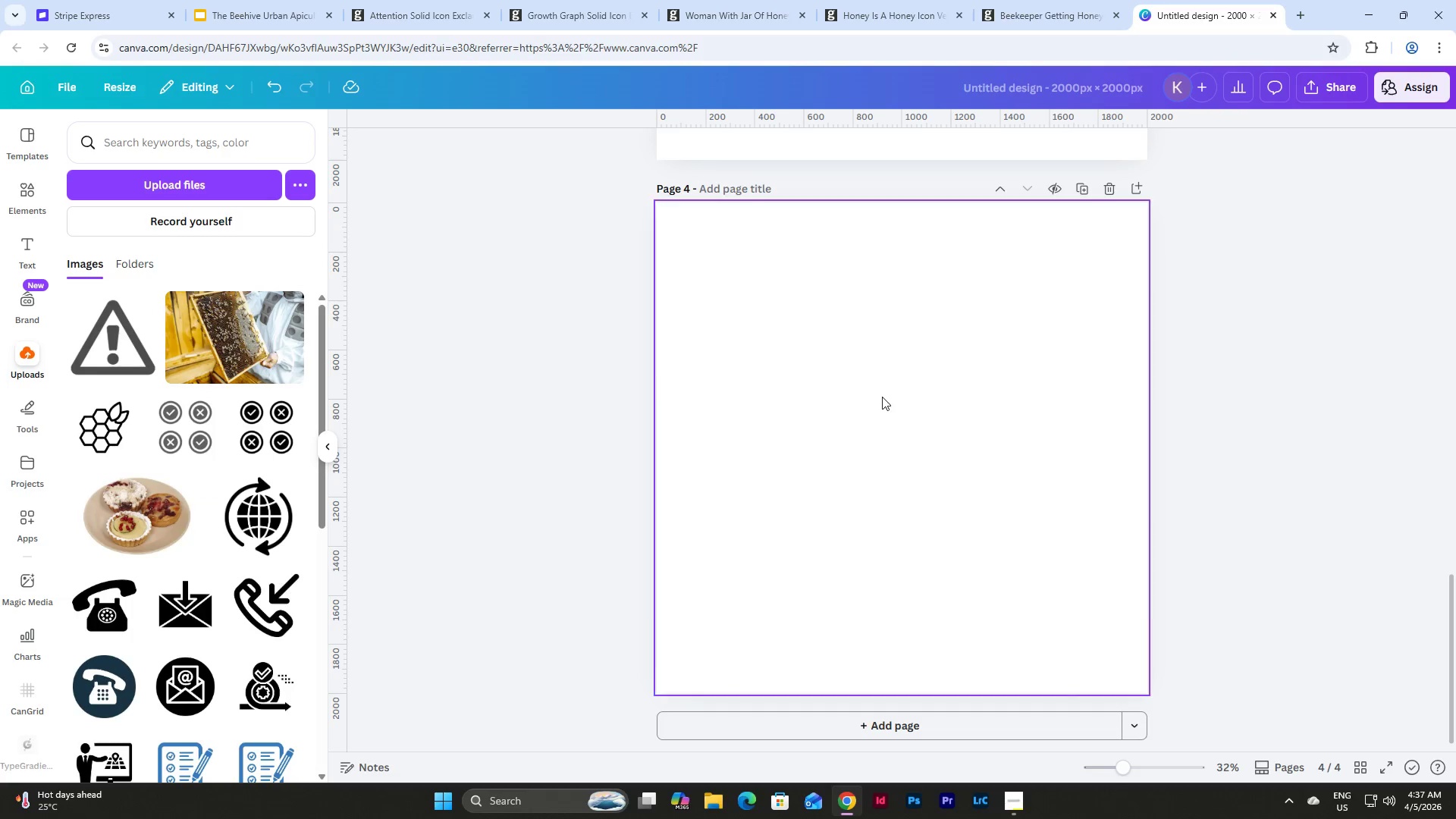 
left_click([882, 397])
 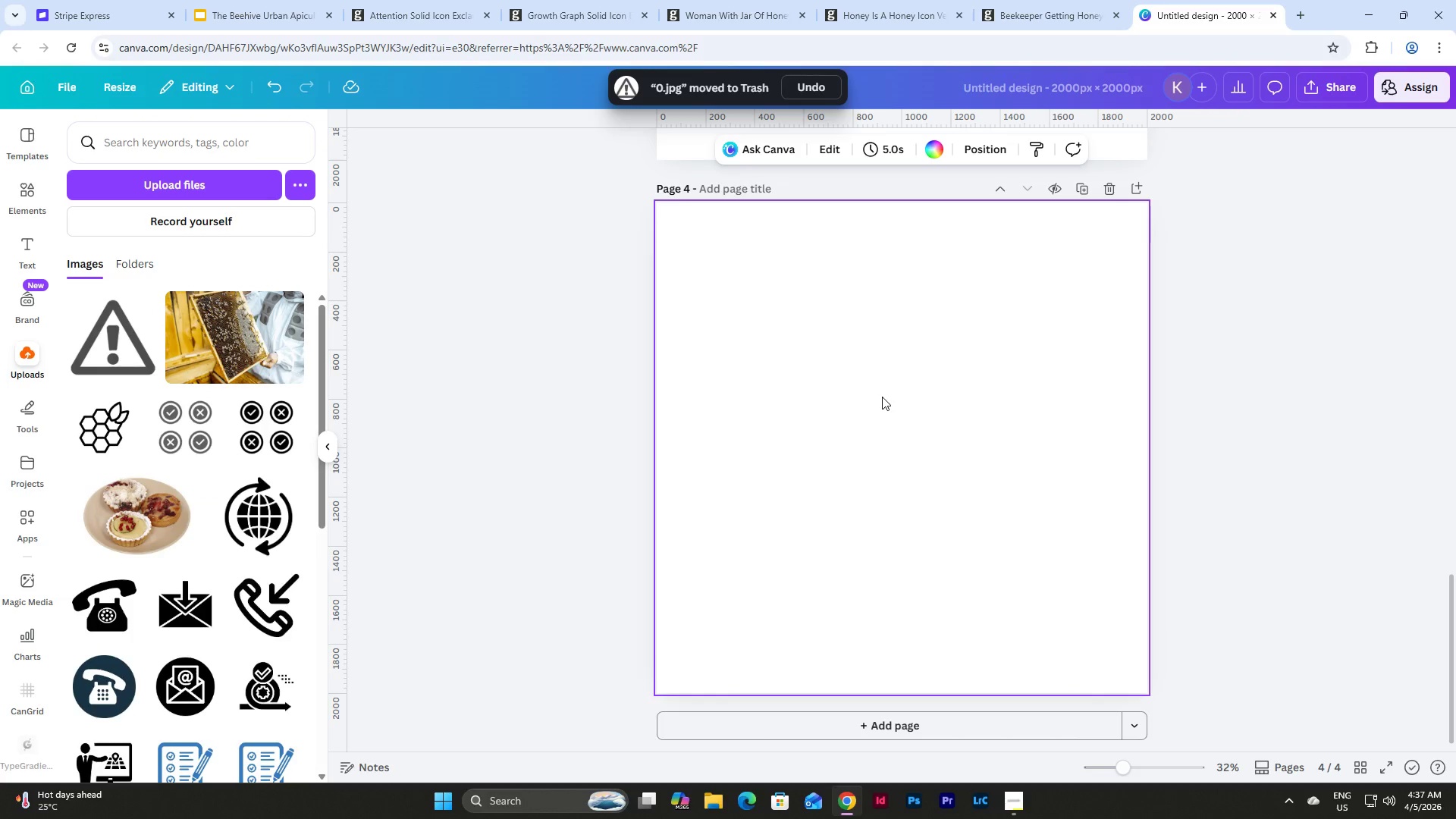 
key(Control+V)
 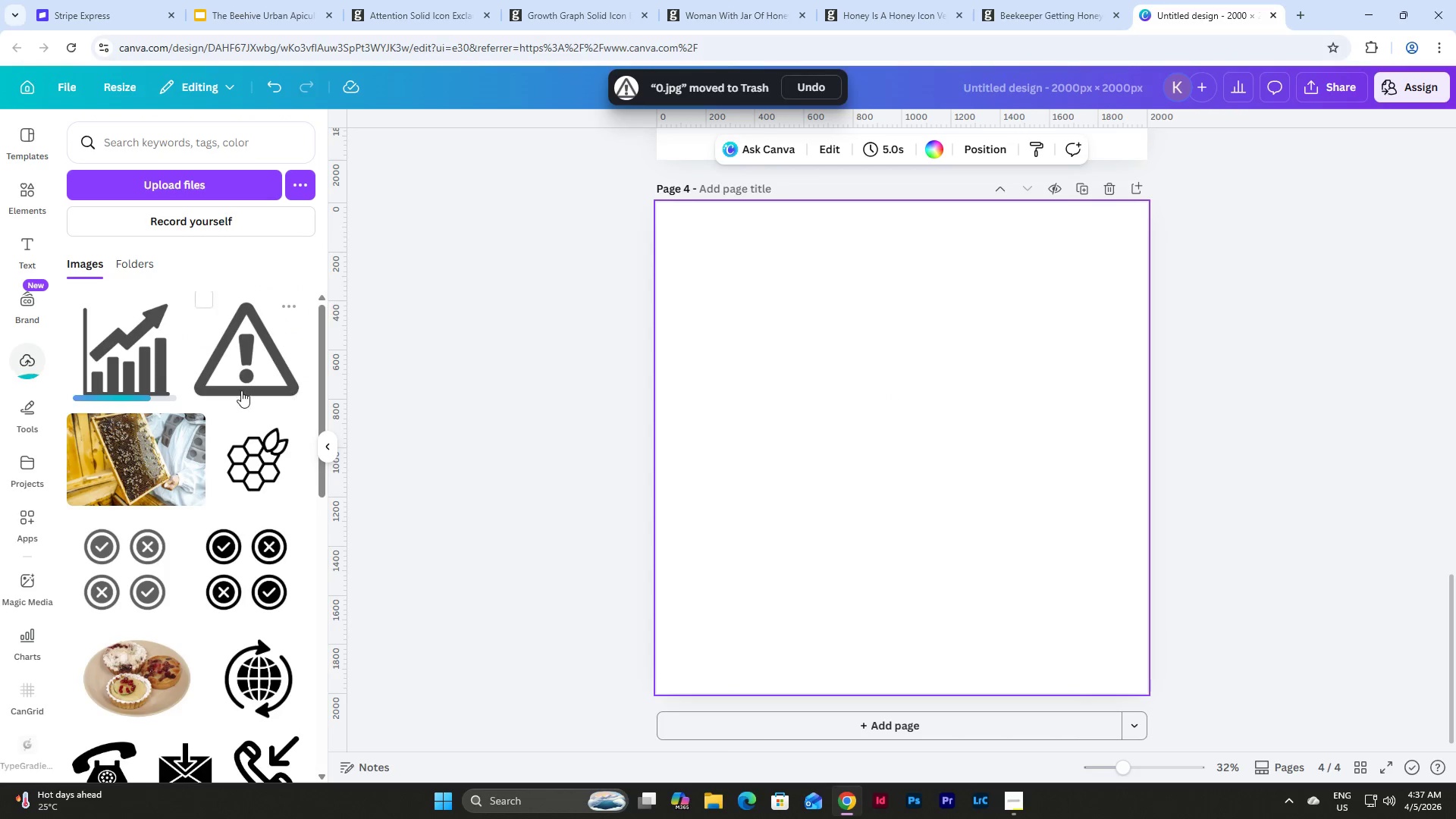 
left_click([140, 352])
 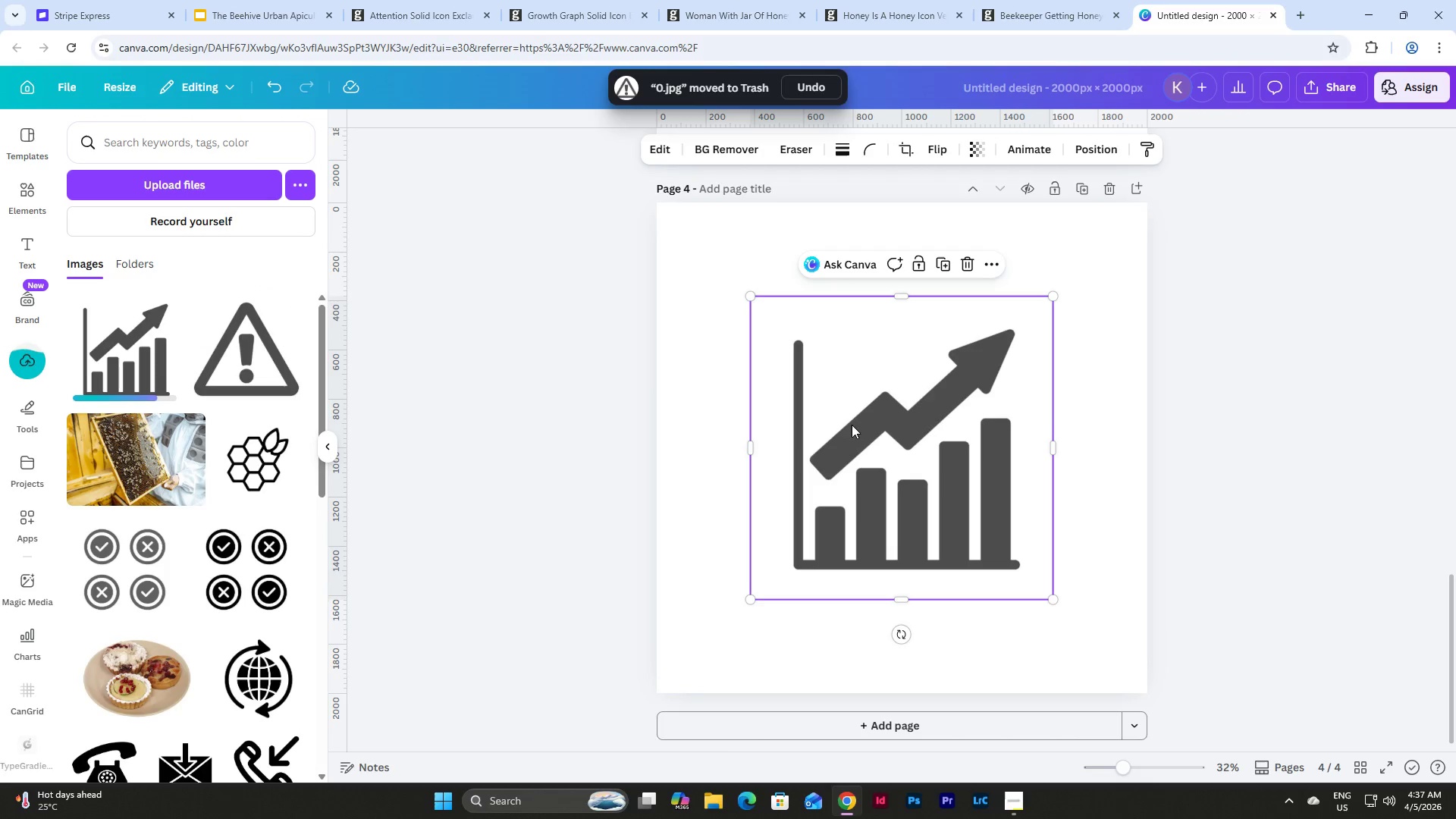 
left_click_drag(start_coordinate=[883, 410], to_coordinate=[813, 350])
 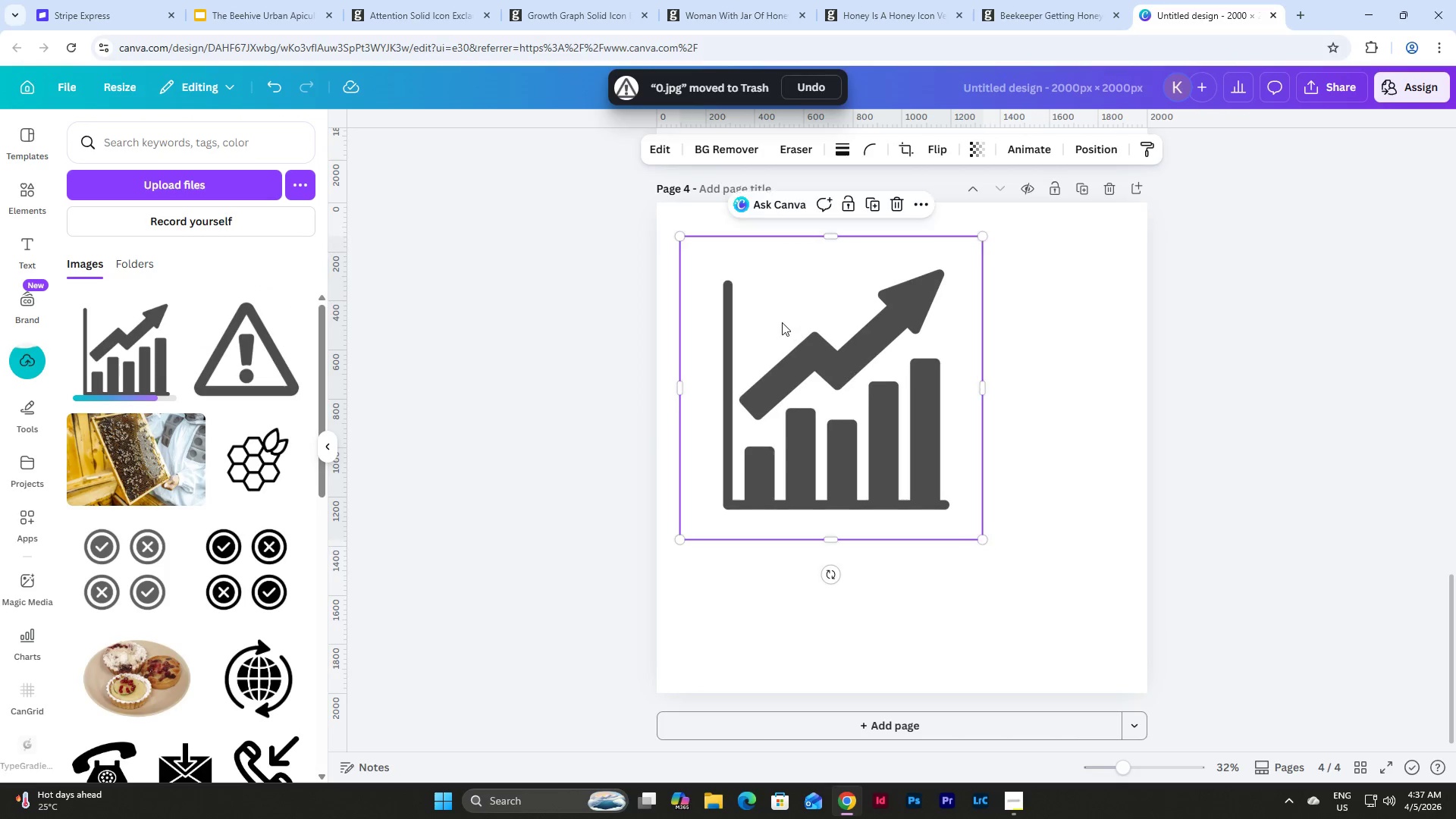 
double_click([782, 322])
 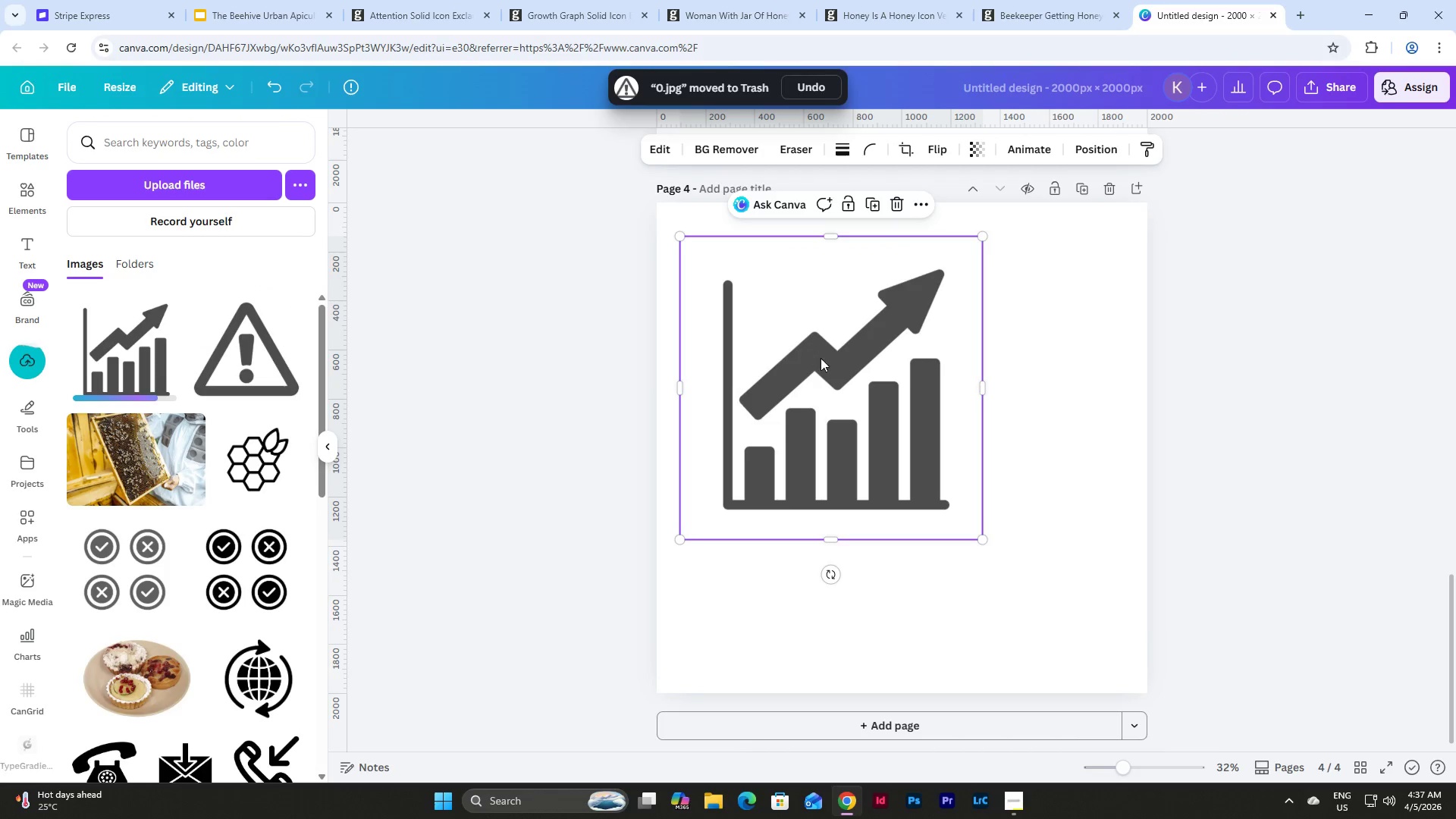 
left_click_drag(start_coordinate=[827, 363], to_coordinate=[807, 334])
 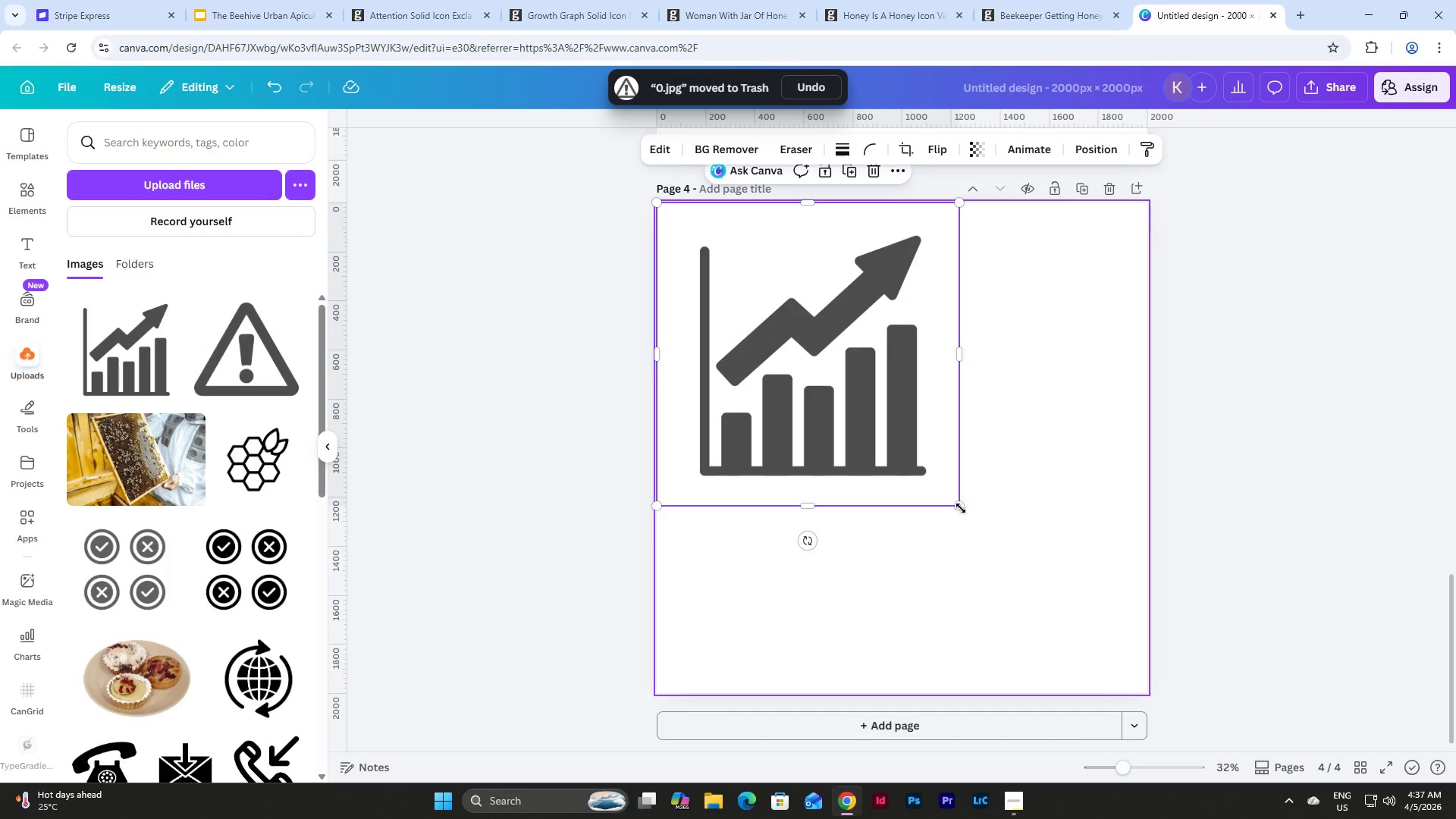 
left_click_drag(start_coordinate=[959, 506], to_coordinate=[1156, 689])
 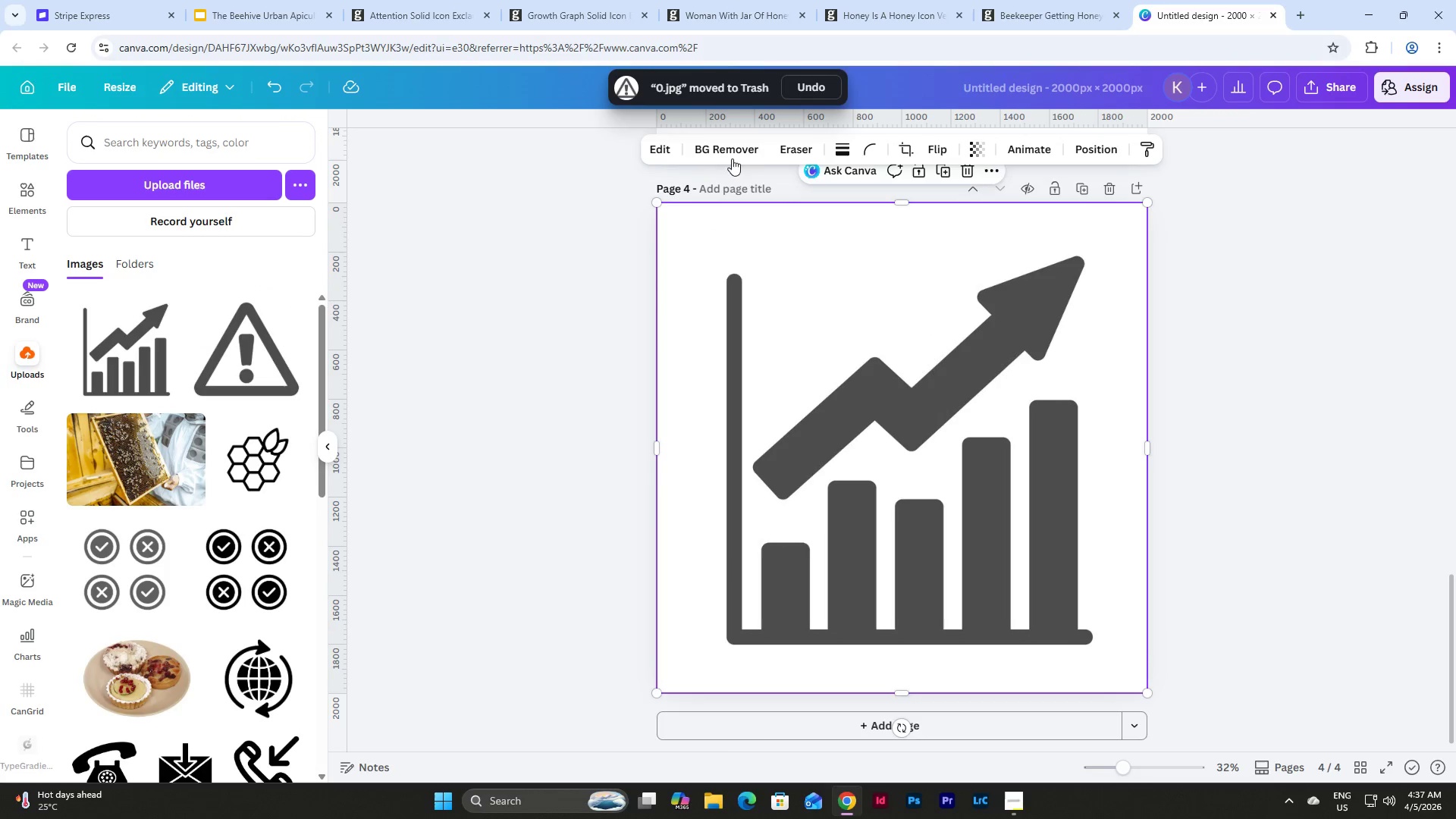 
left_click([725, 148])
 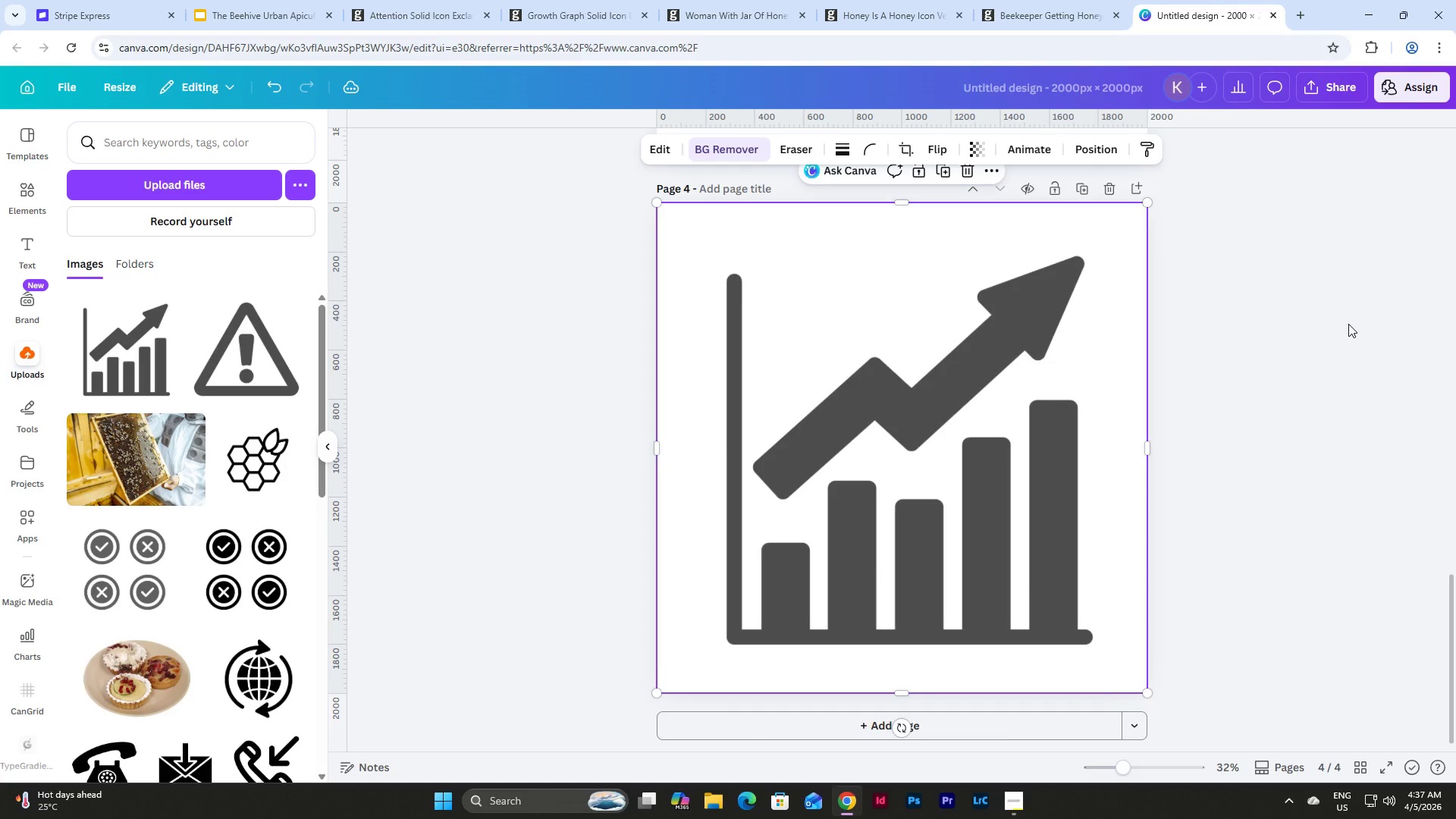 
wait(7.33)
 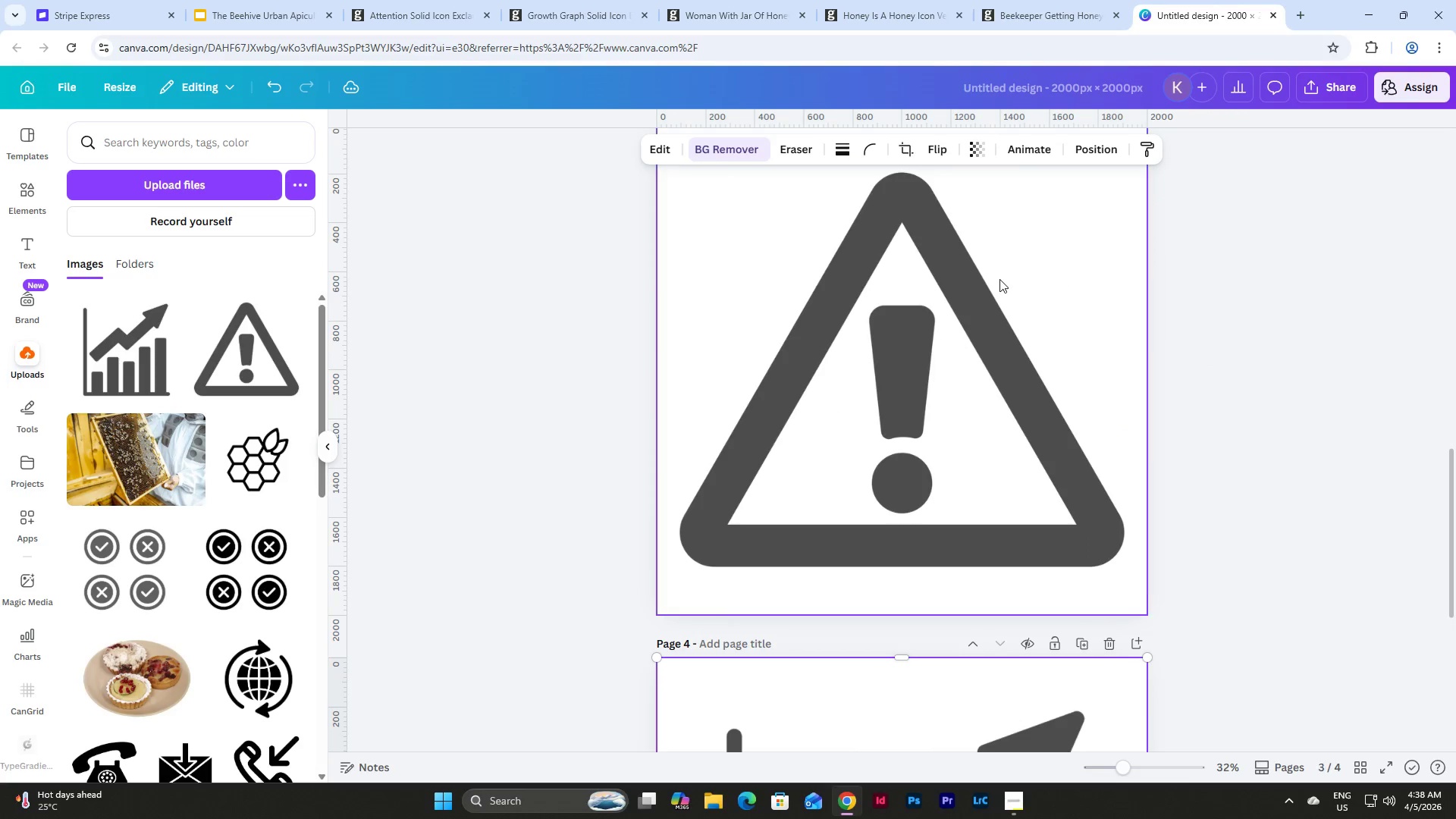 
left_click([996, 279])
 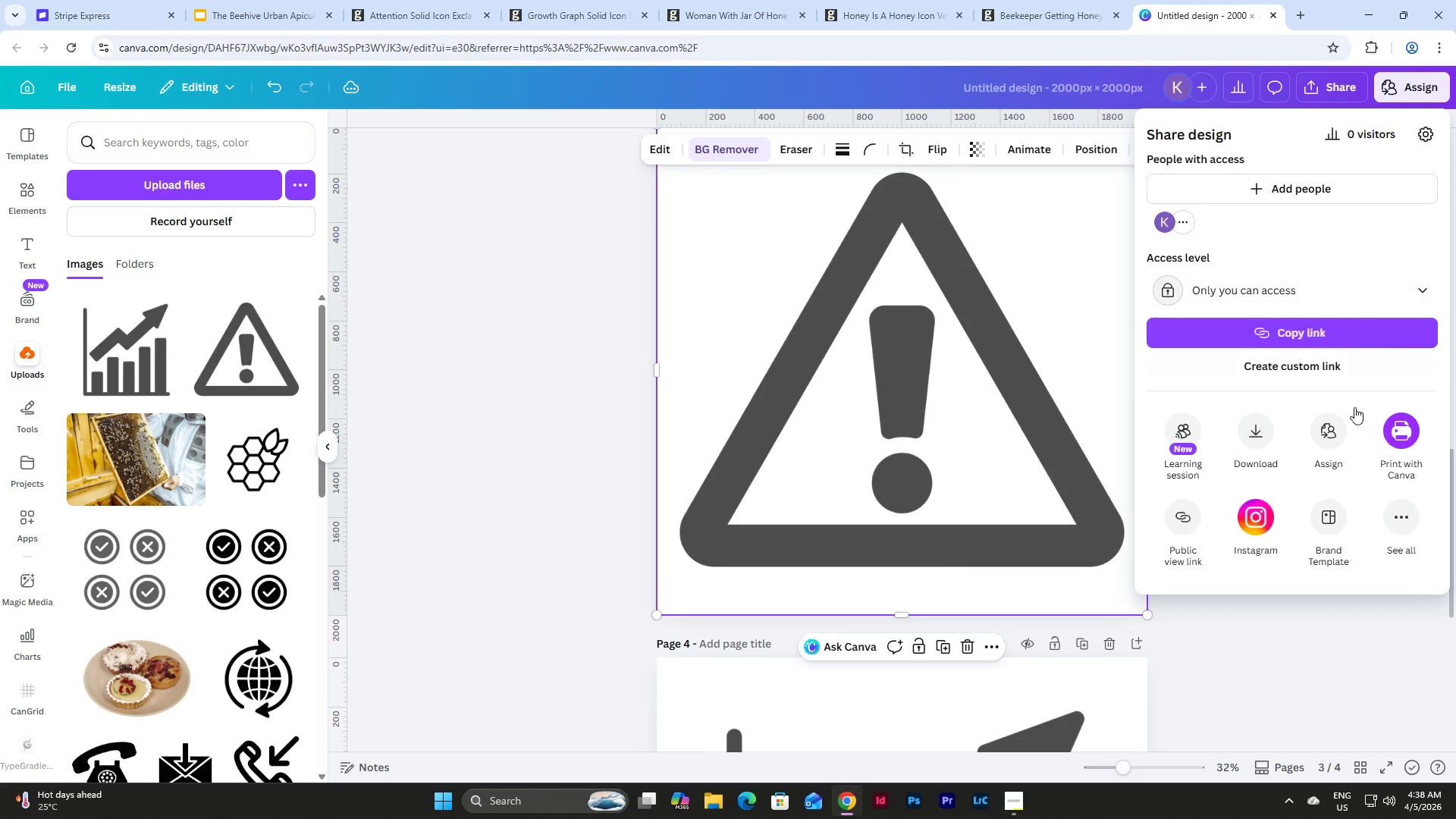 
scroll: coordinate [1216, 361], scroll_direction: up, amount: 6.0
 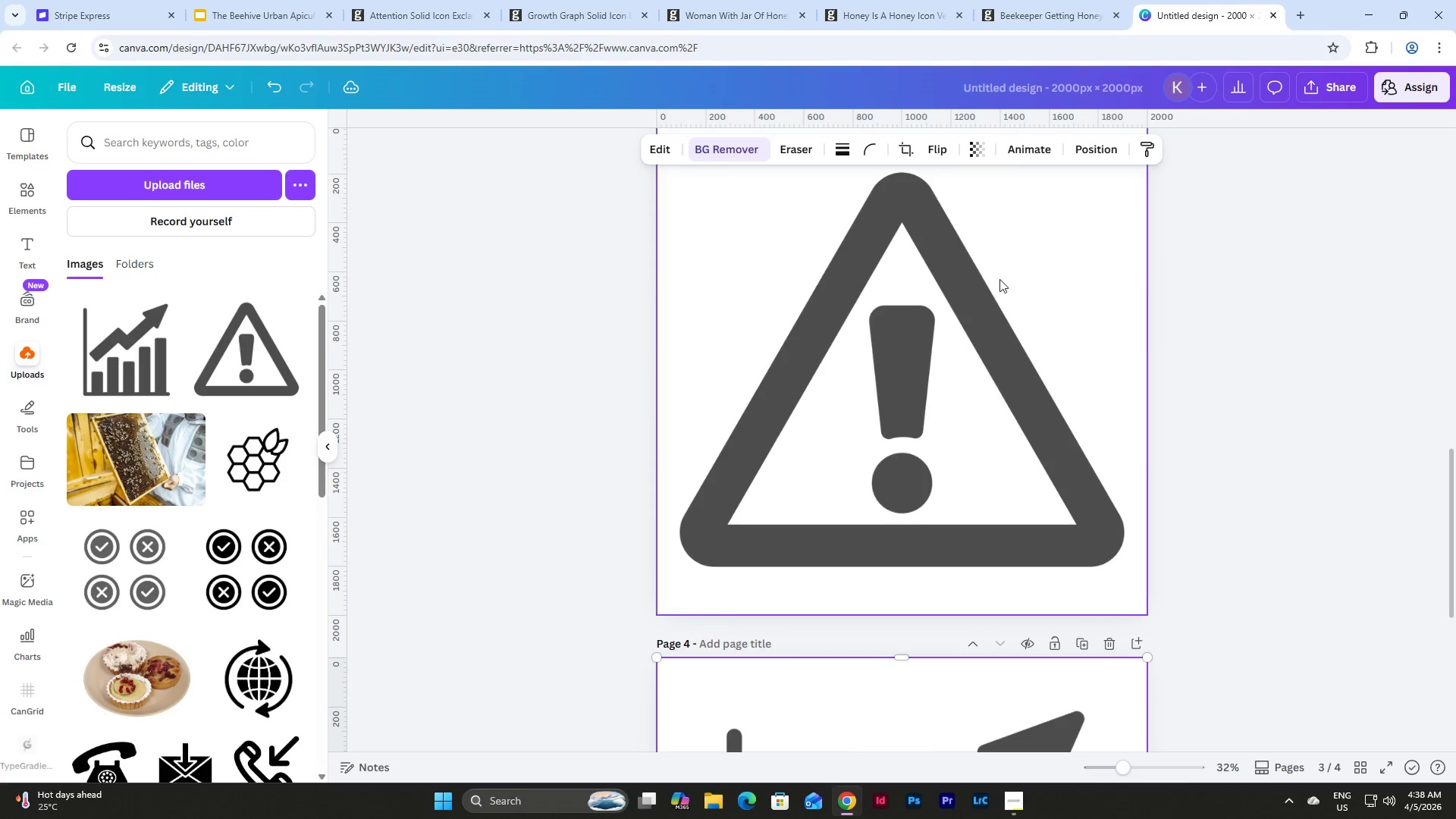 
left_click([1250, 440])
 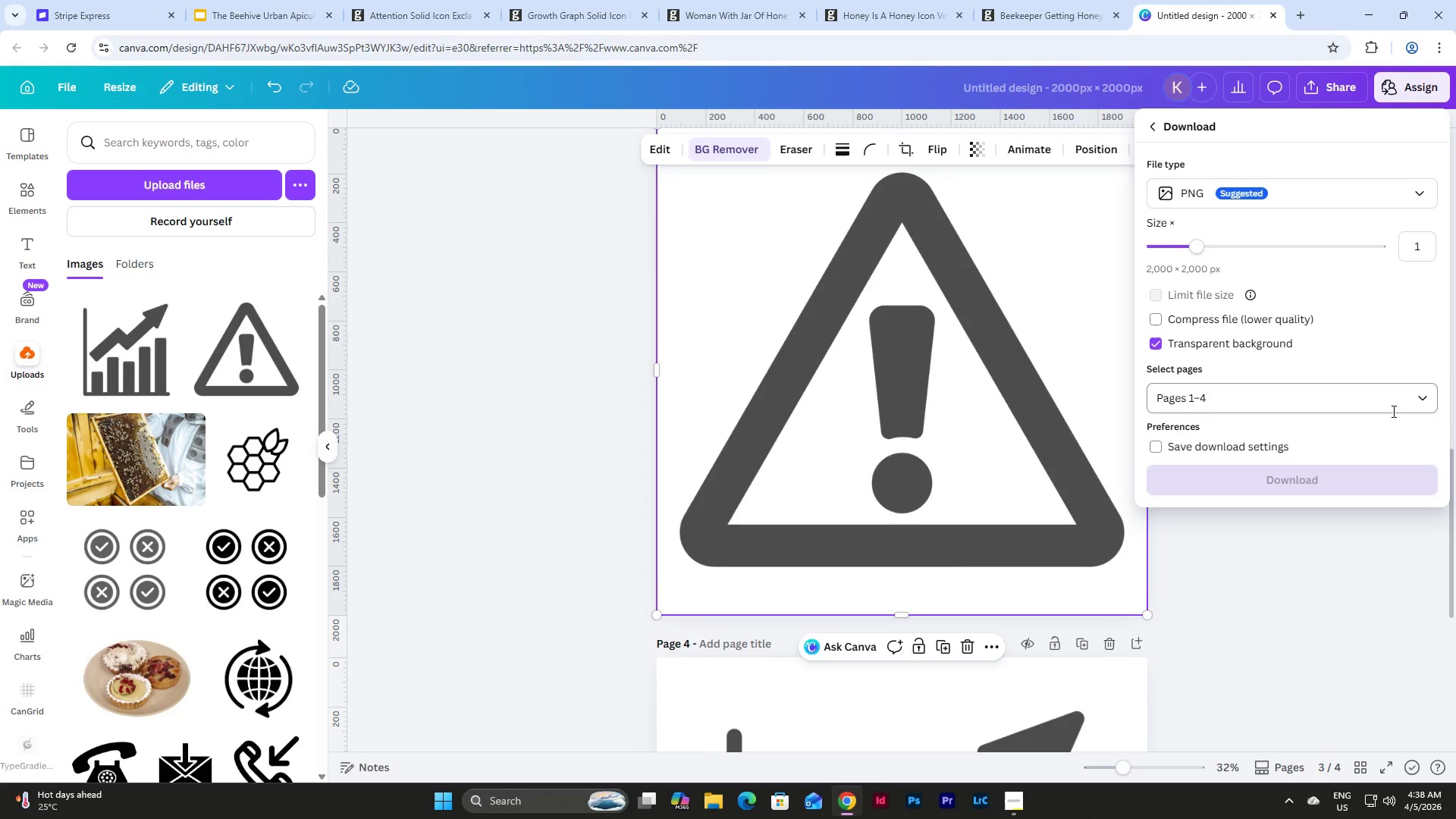 
left_click([1432, 393])
 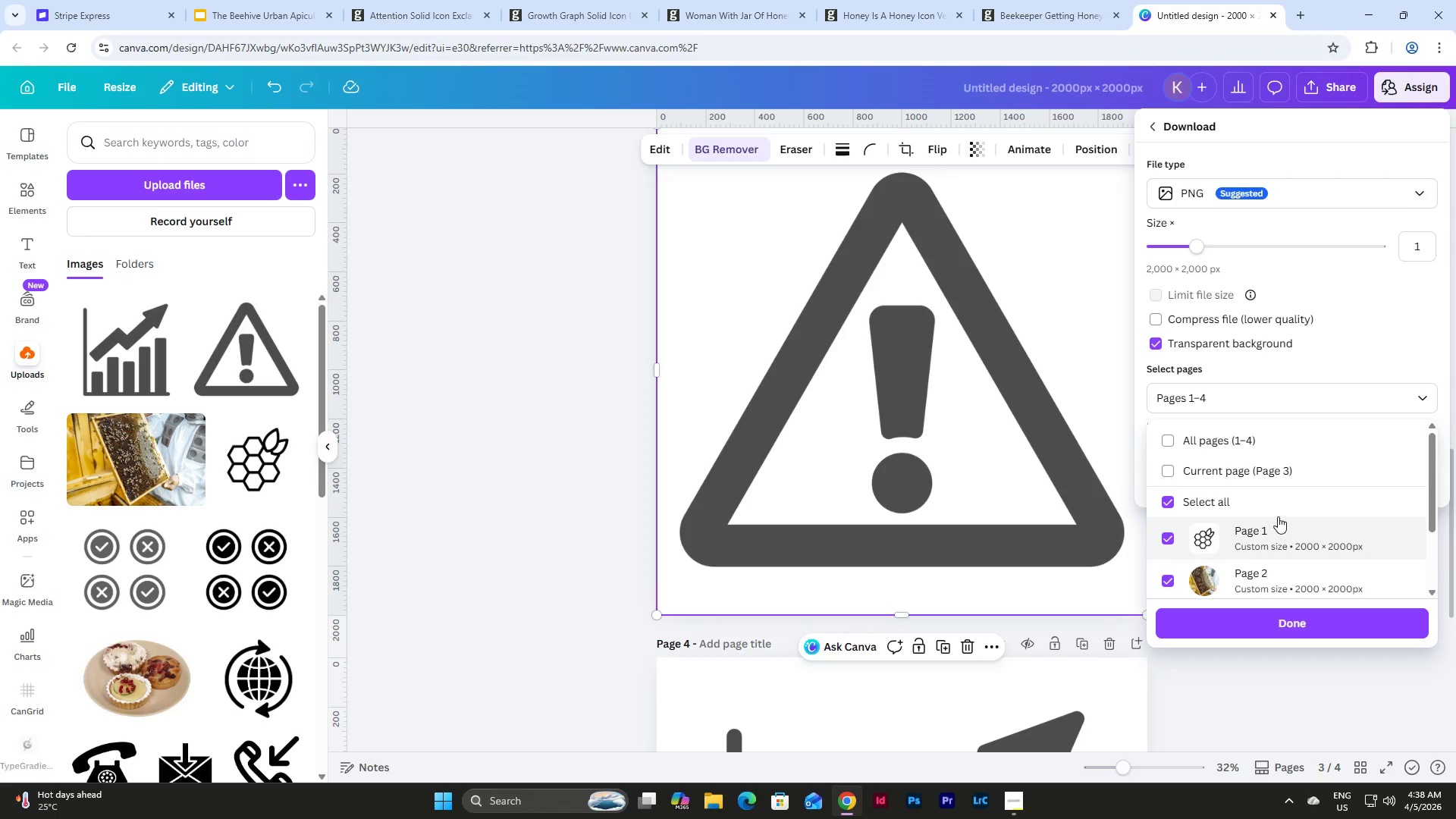 
left_click([1266, 500])
 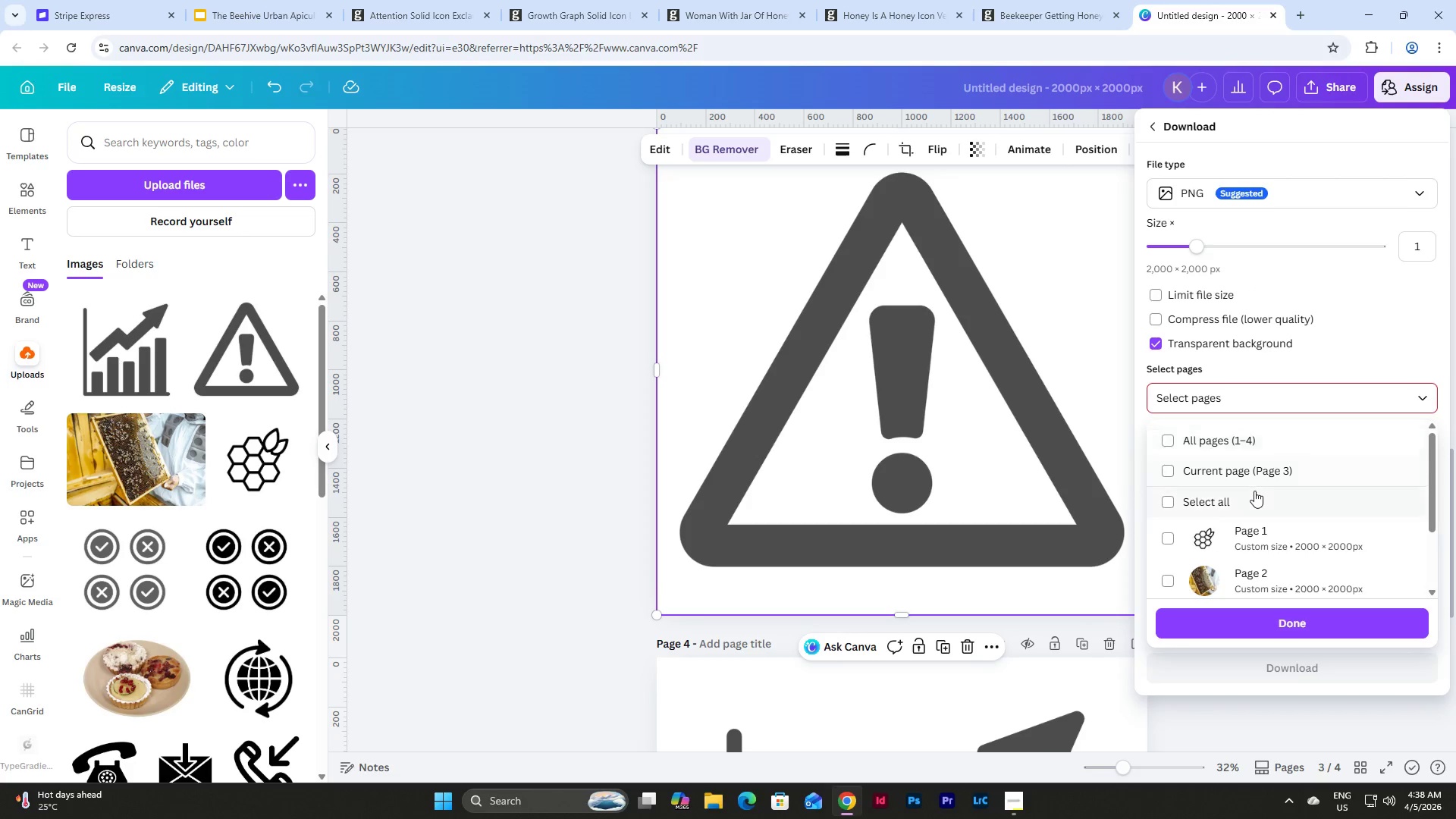 
left_click([1259, 476])
 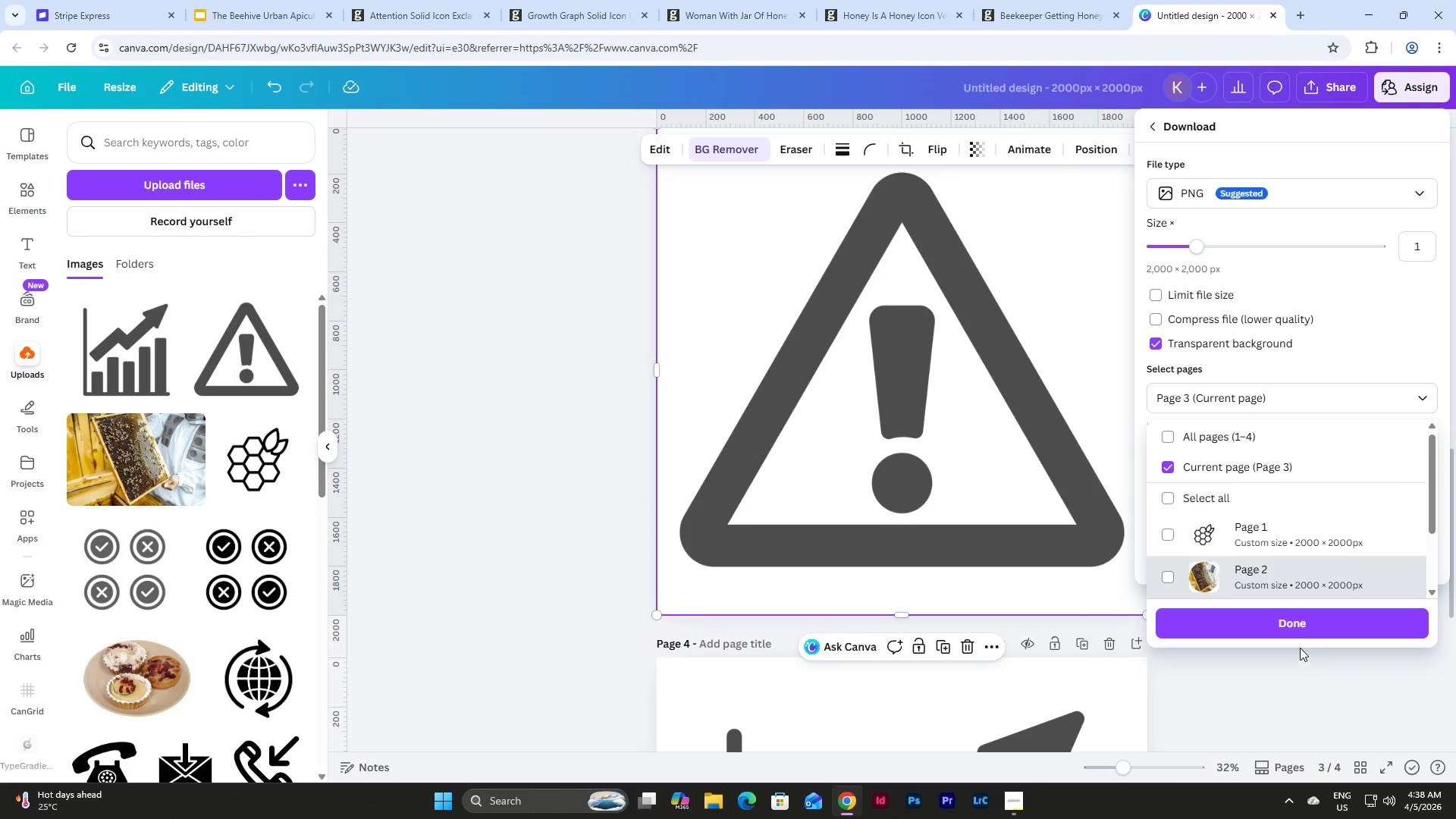 
left_click([1294, 621])
 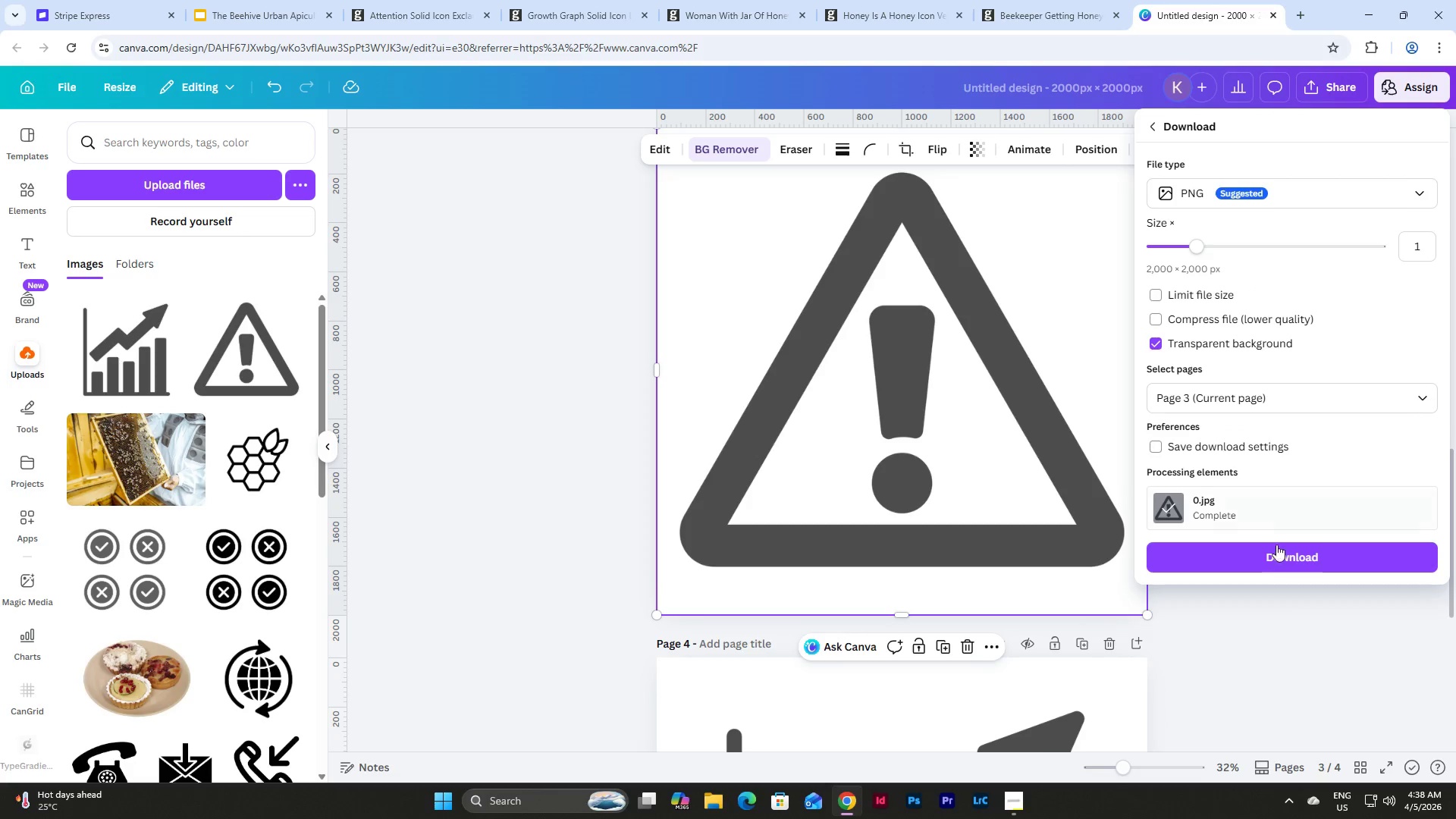 
left_click([1273, 558])
 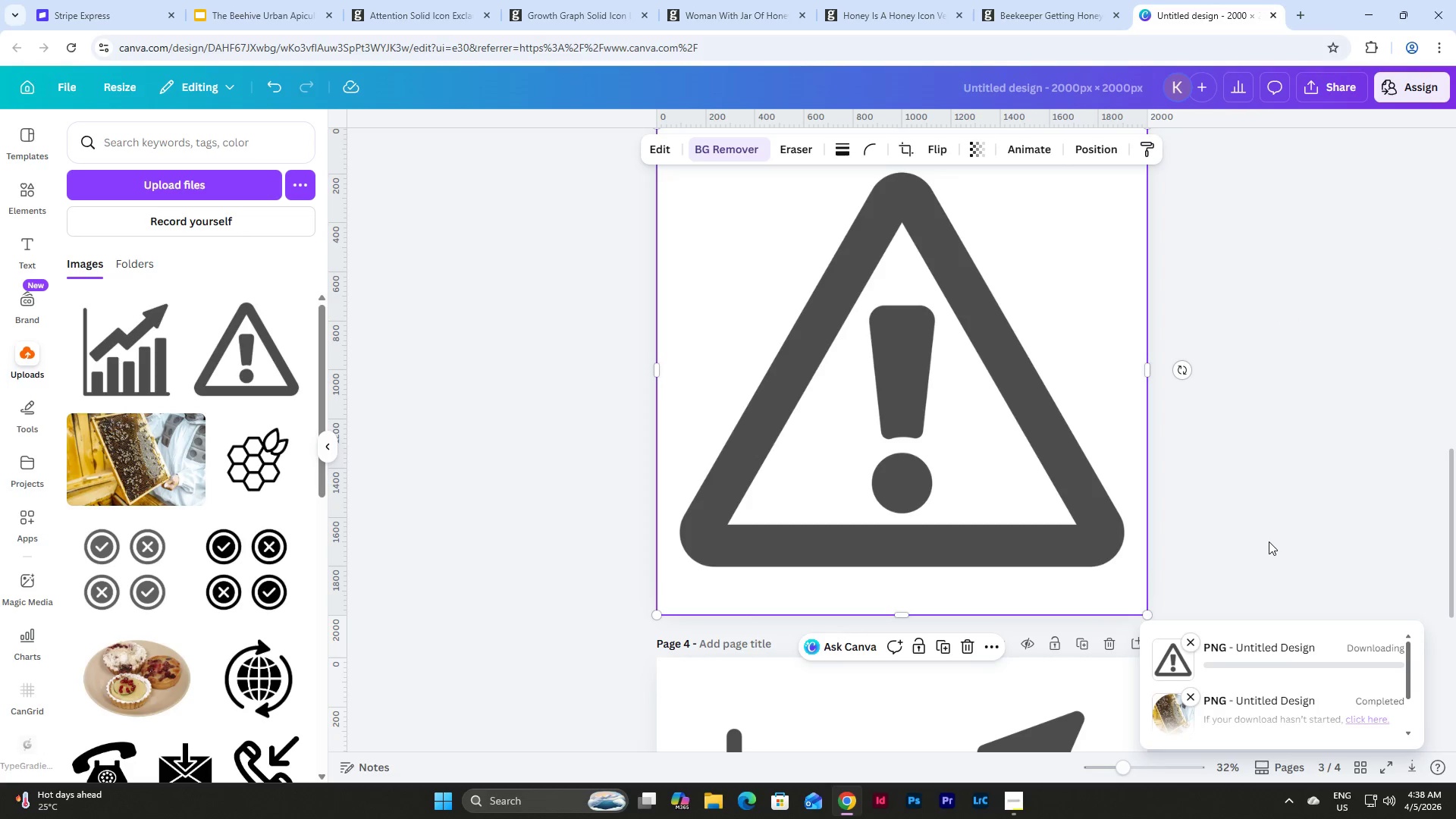 
scroll: coordinate [1269, 541], scroll_direction: down, amount: 10.0
 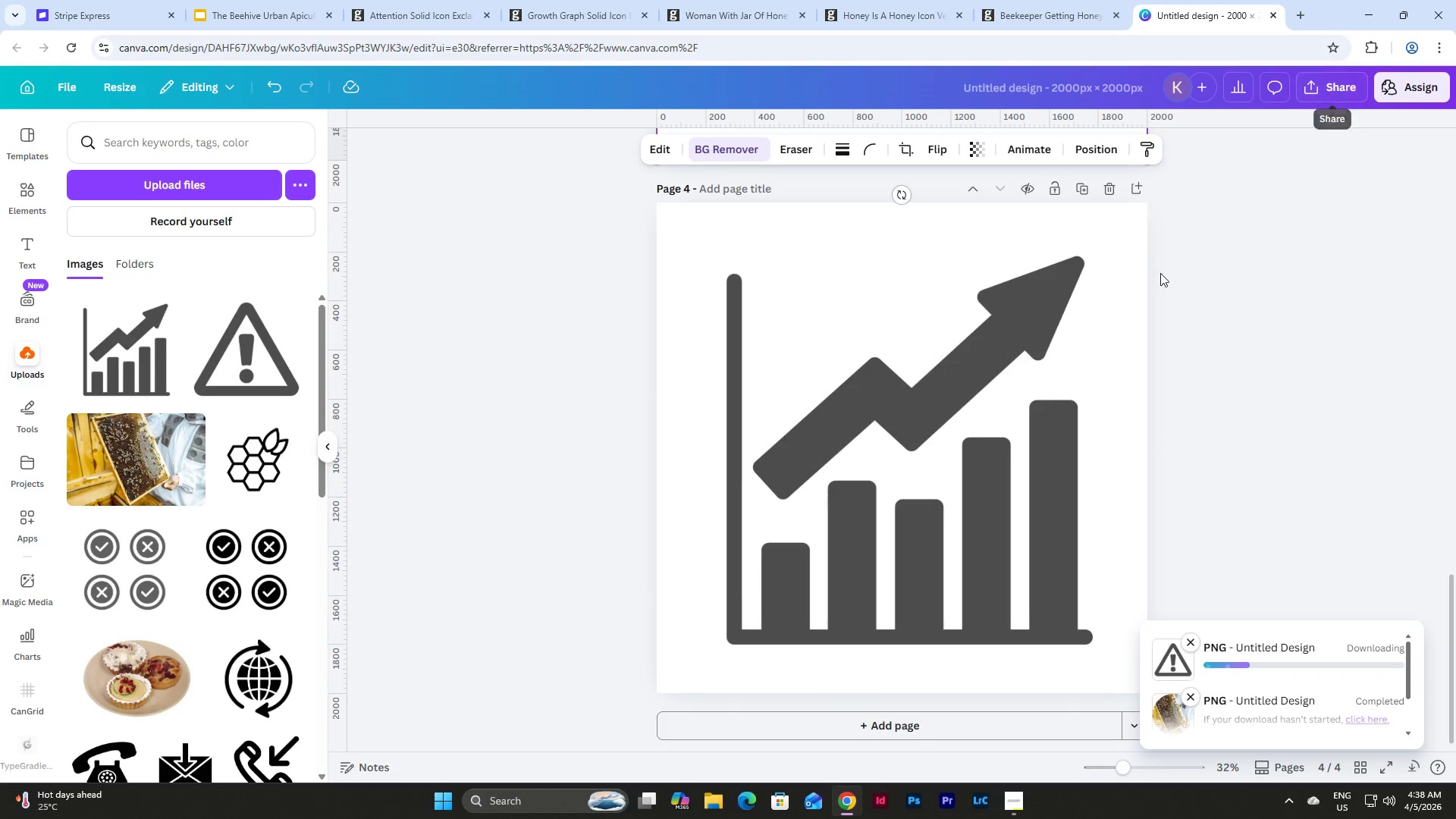 
left_click([1331, 80])
 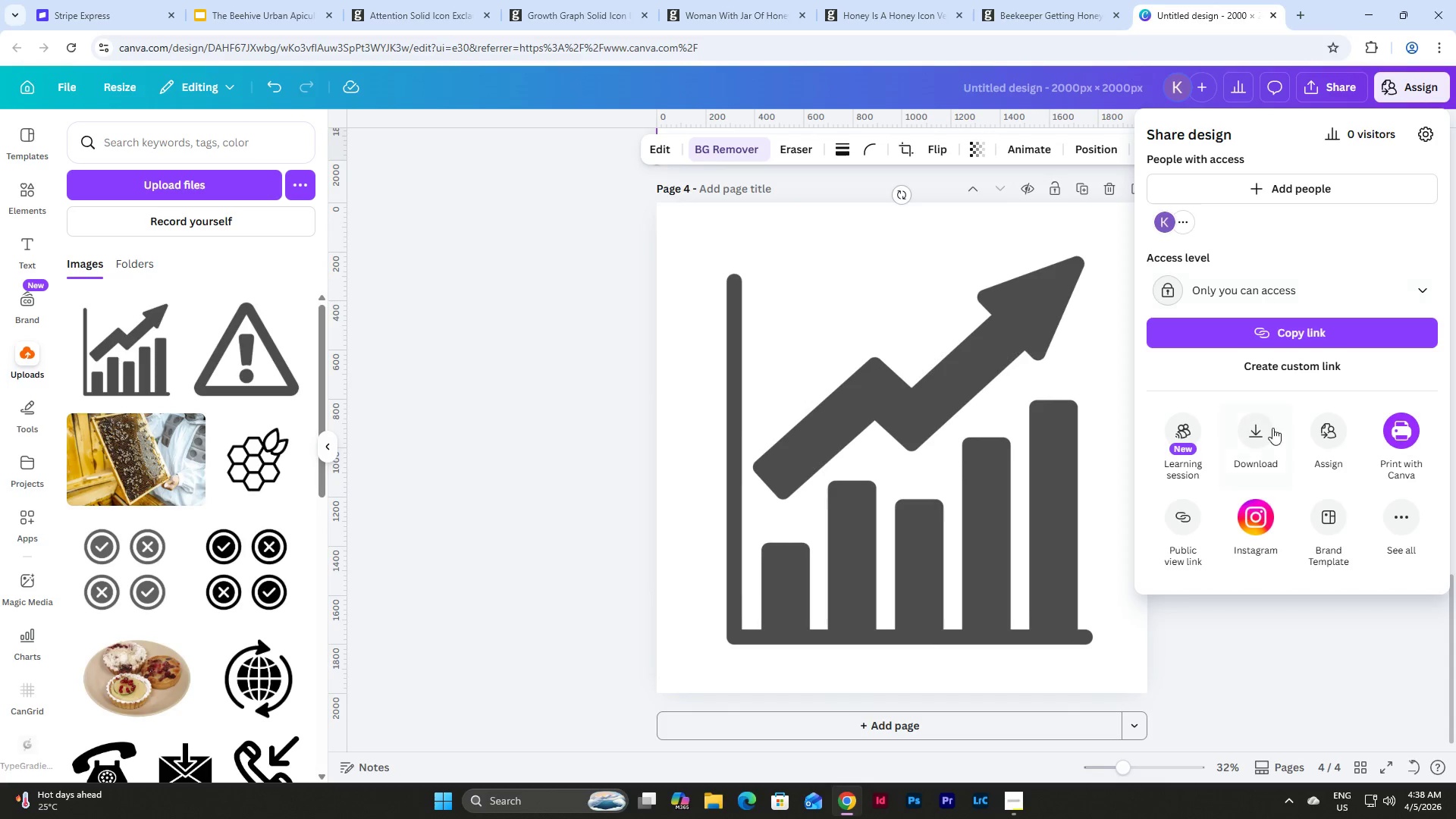 
left_click([1257, 460])
 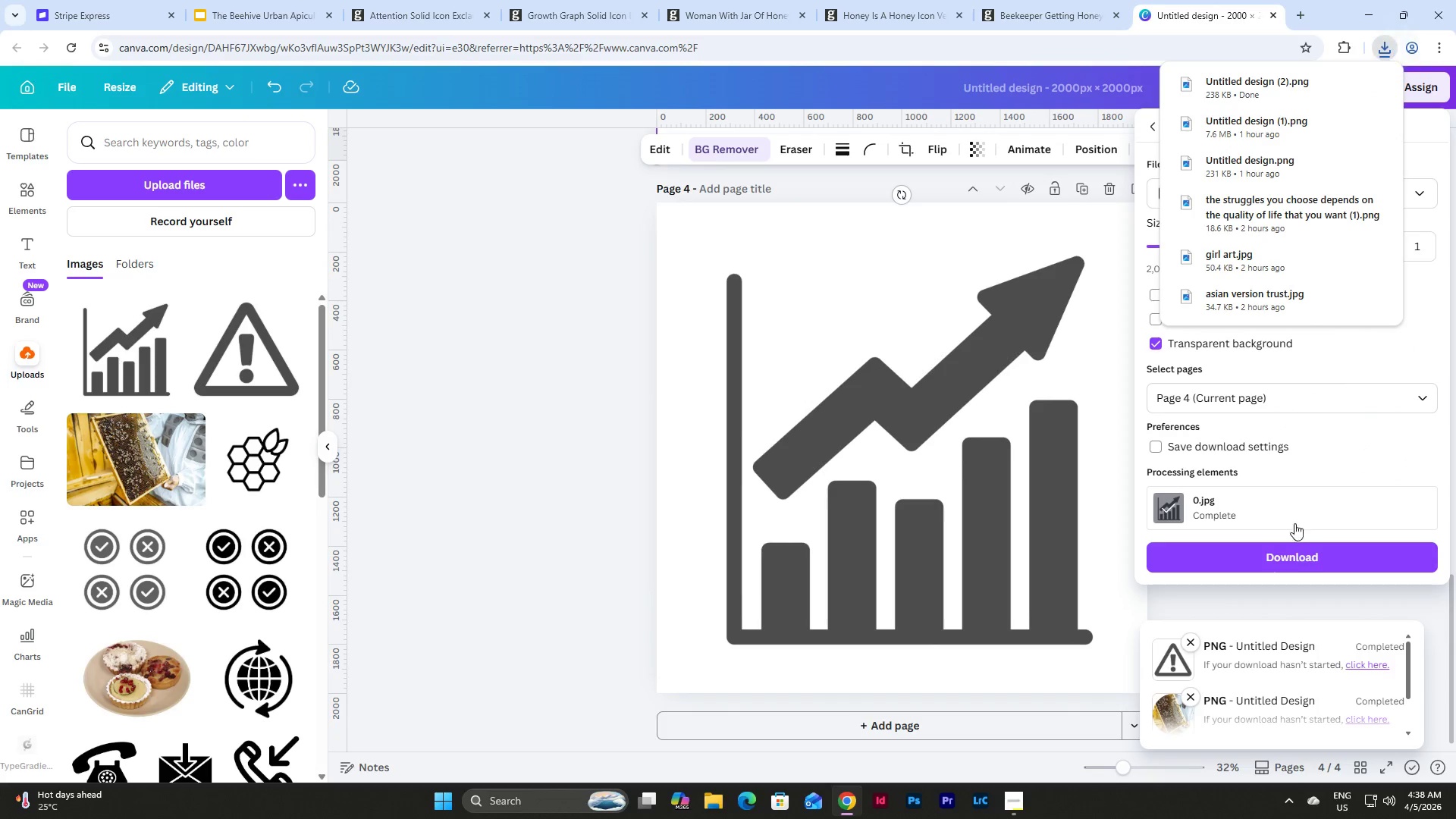 
left_click([1296, 566])
 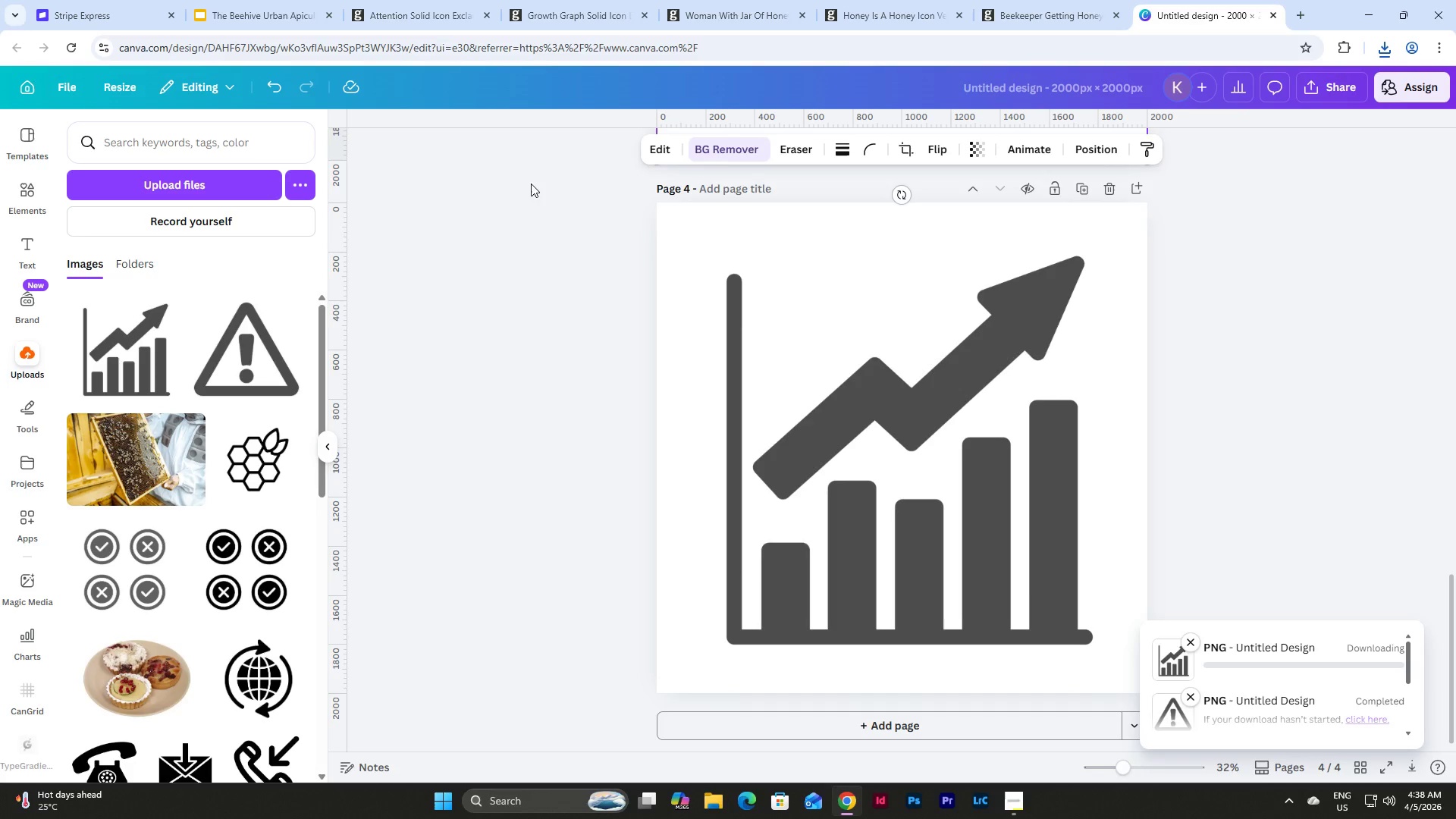 
left_click([203, 0])
 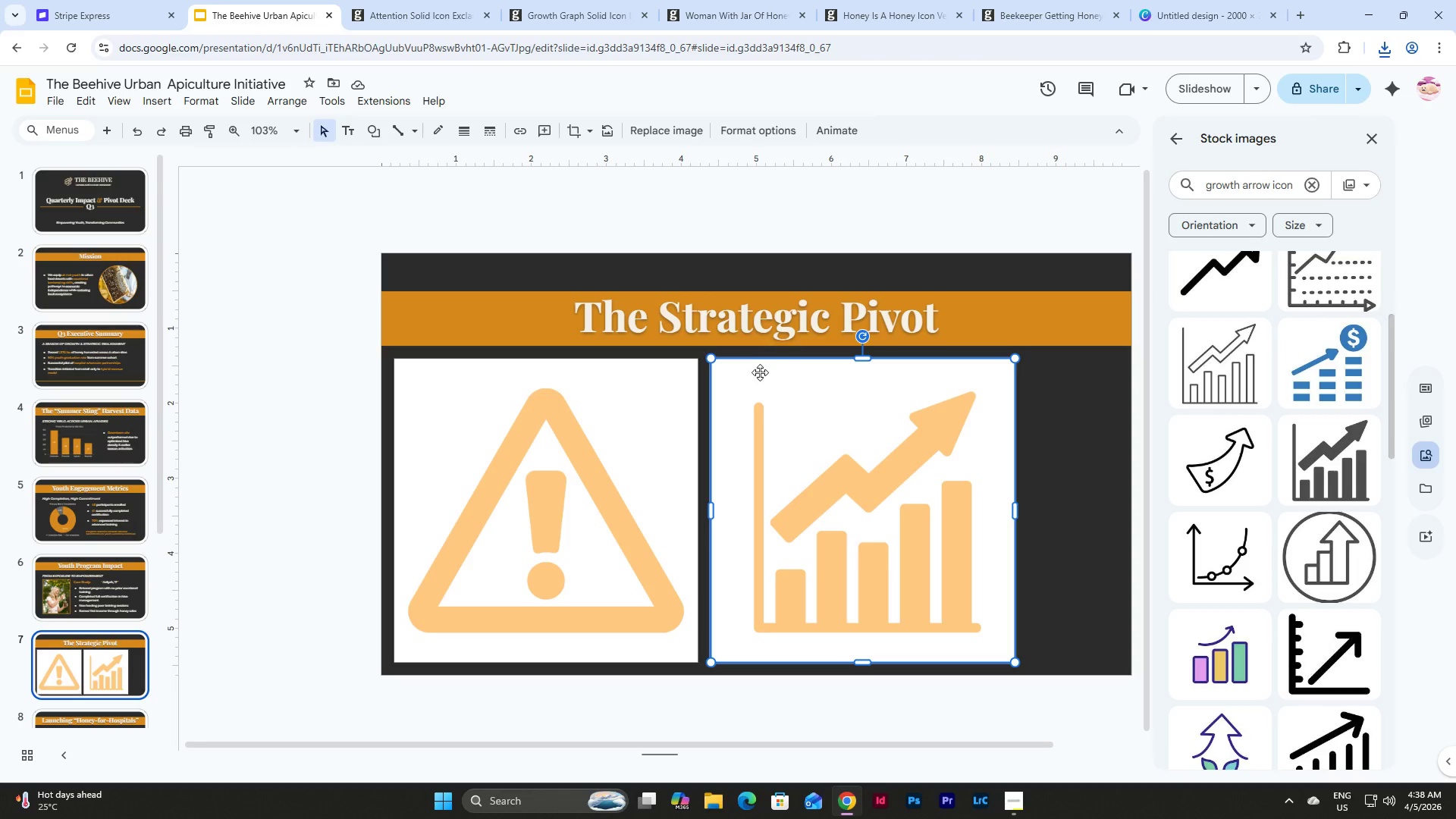 
left_click([760, 372])
 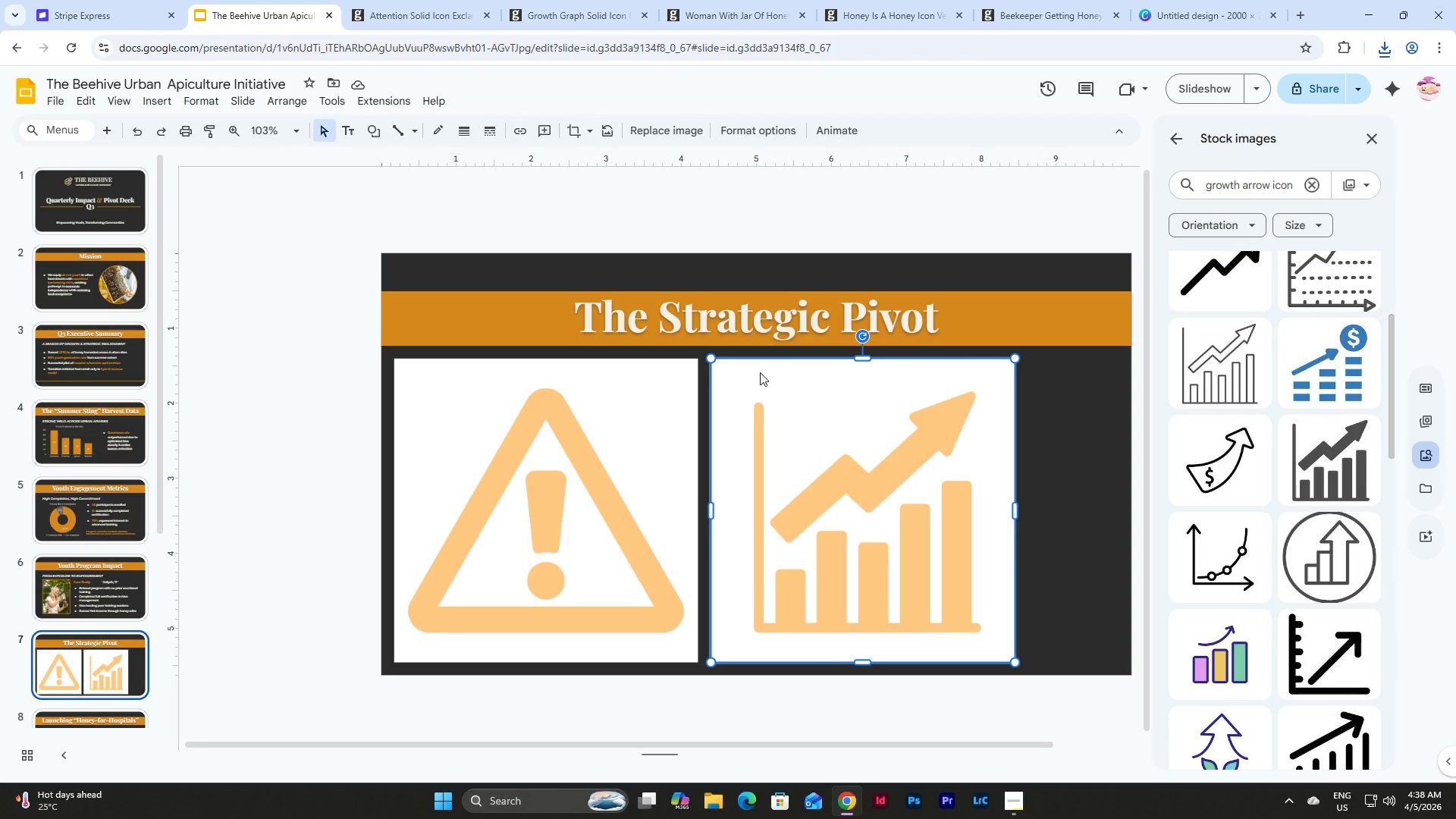 
key(Backspace)
 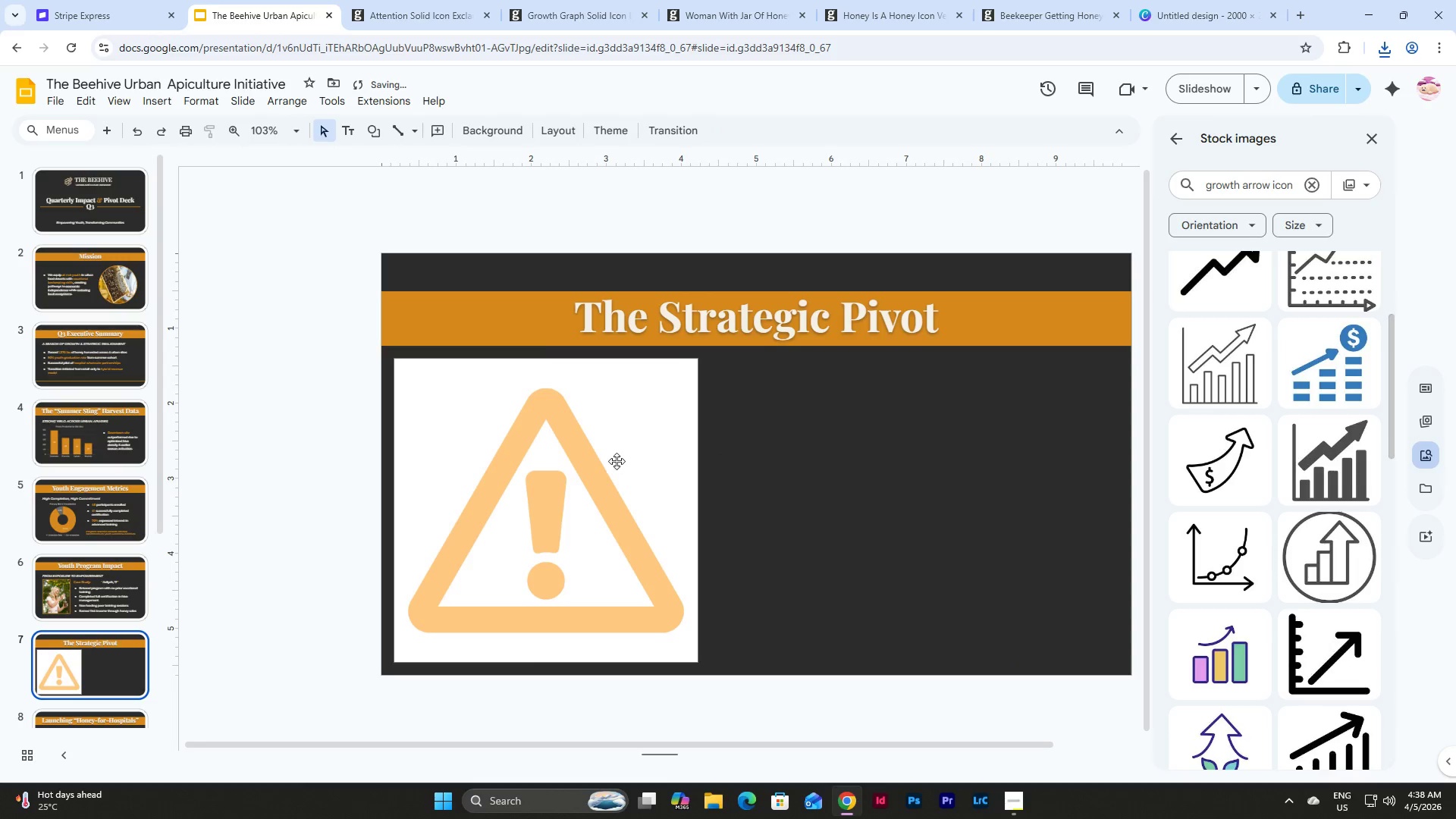 
left_click([617, 461])
 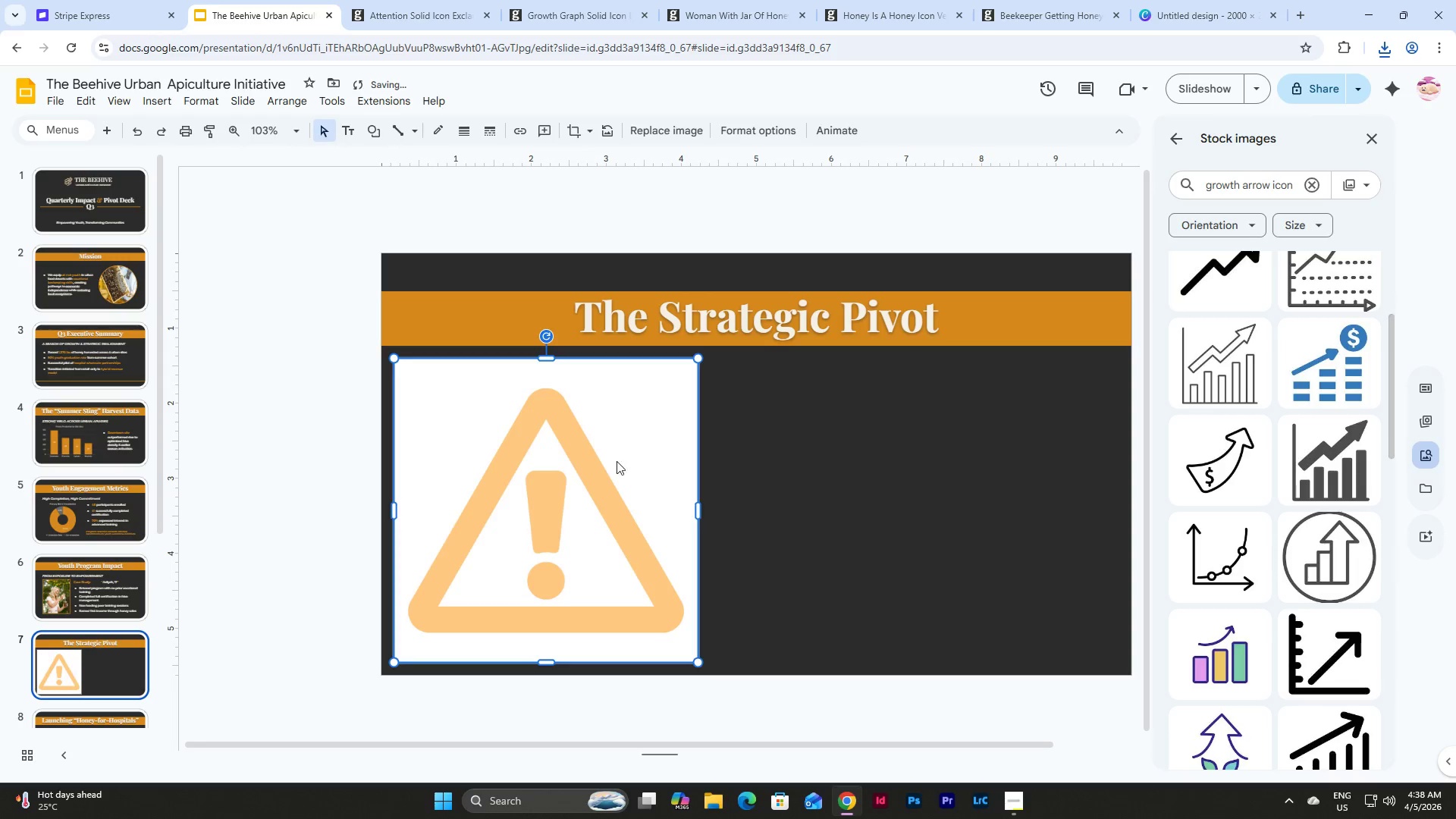 
key(Backspace)
 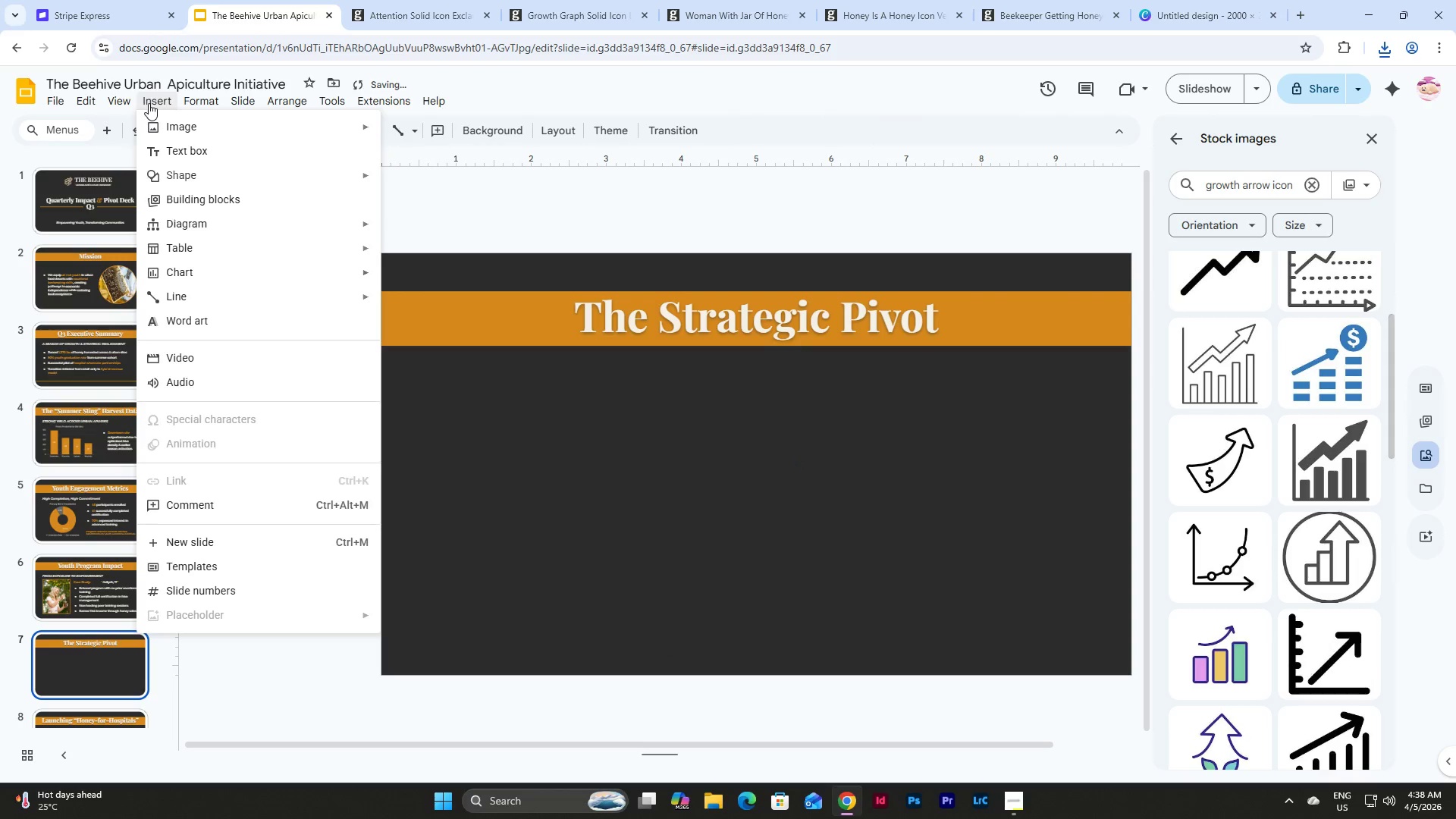 
left_click([218, 126])
 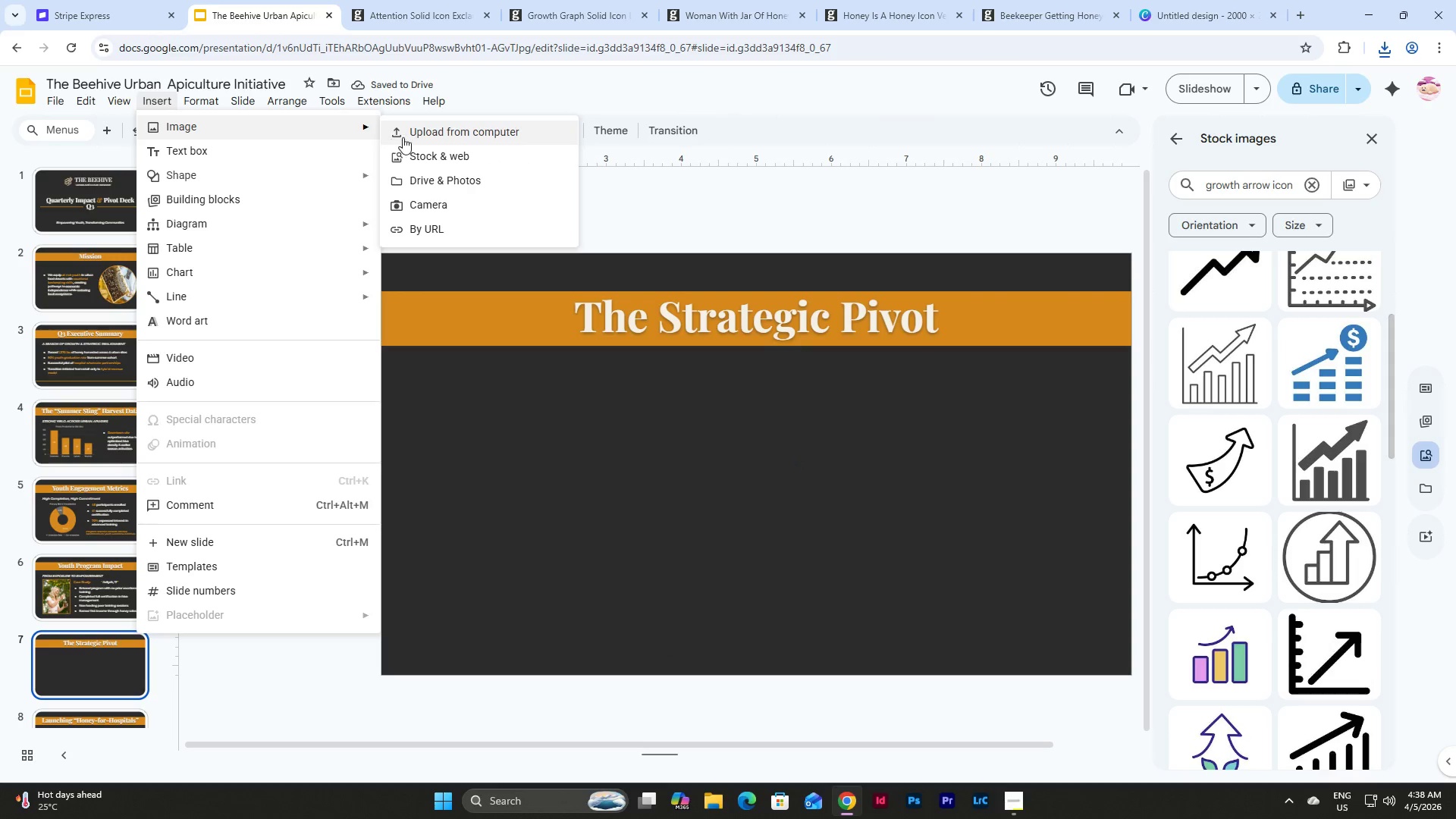 
left_click([406, 135])
 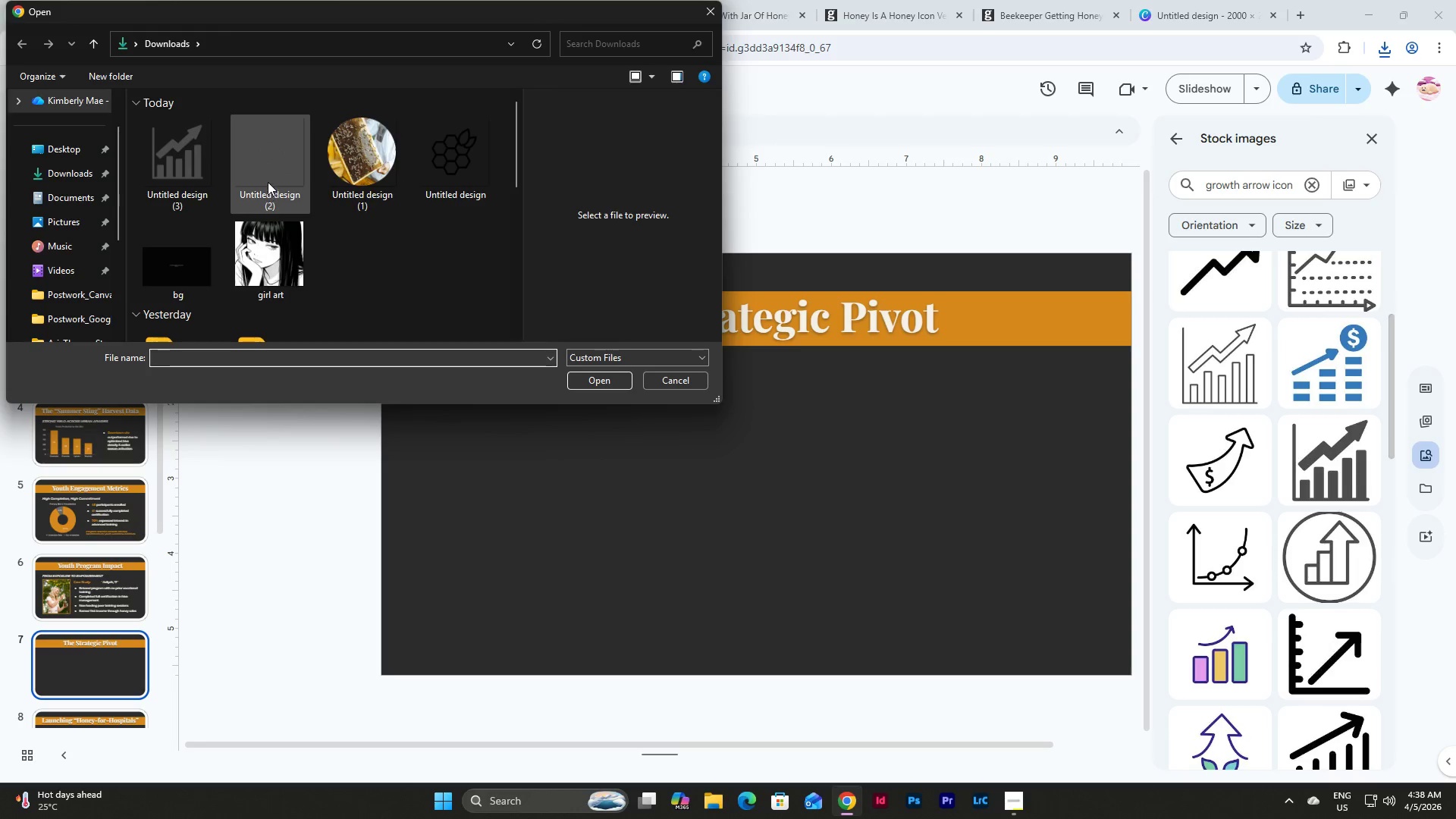 
left_click([268, 180])
 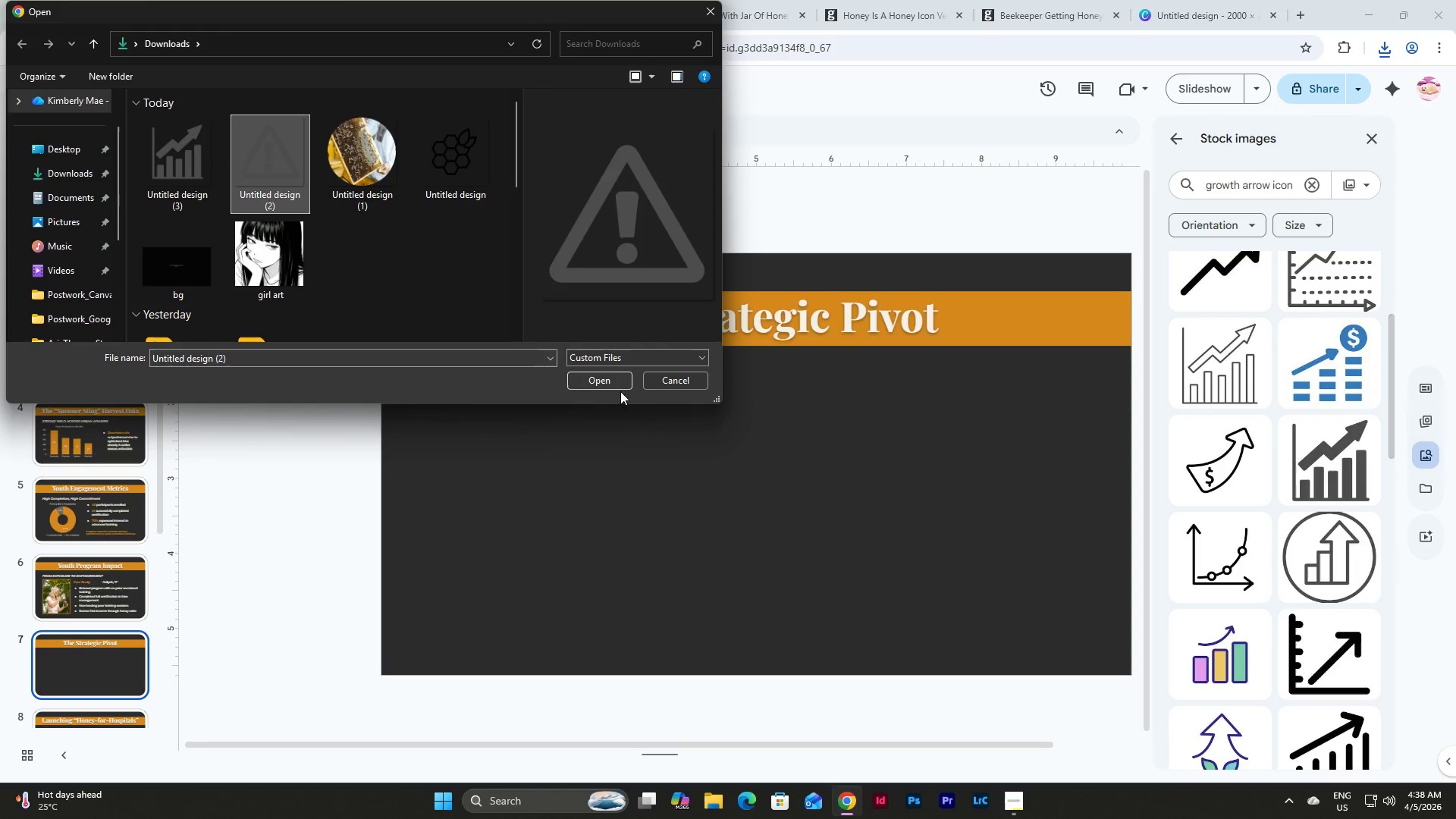 
left_click([607, 384])
 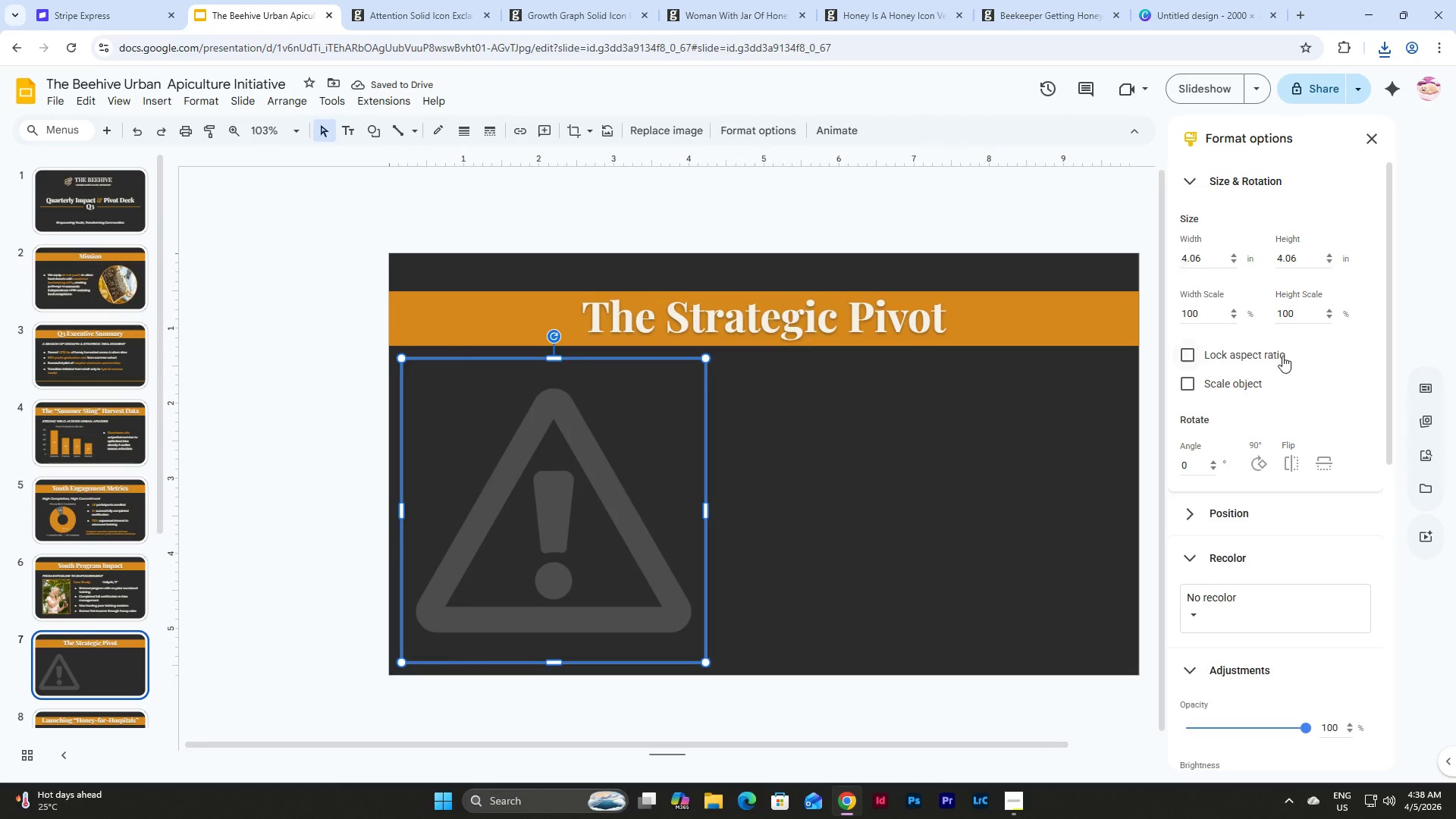 
wait(7.84)
 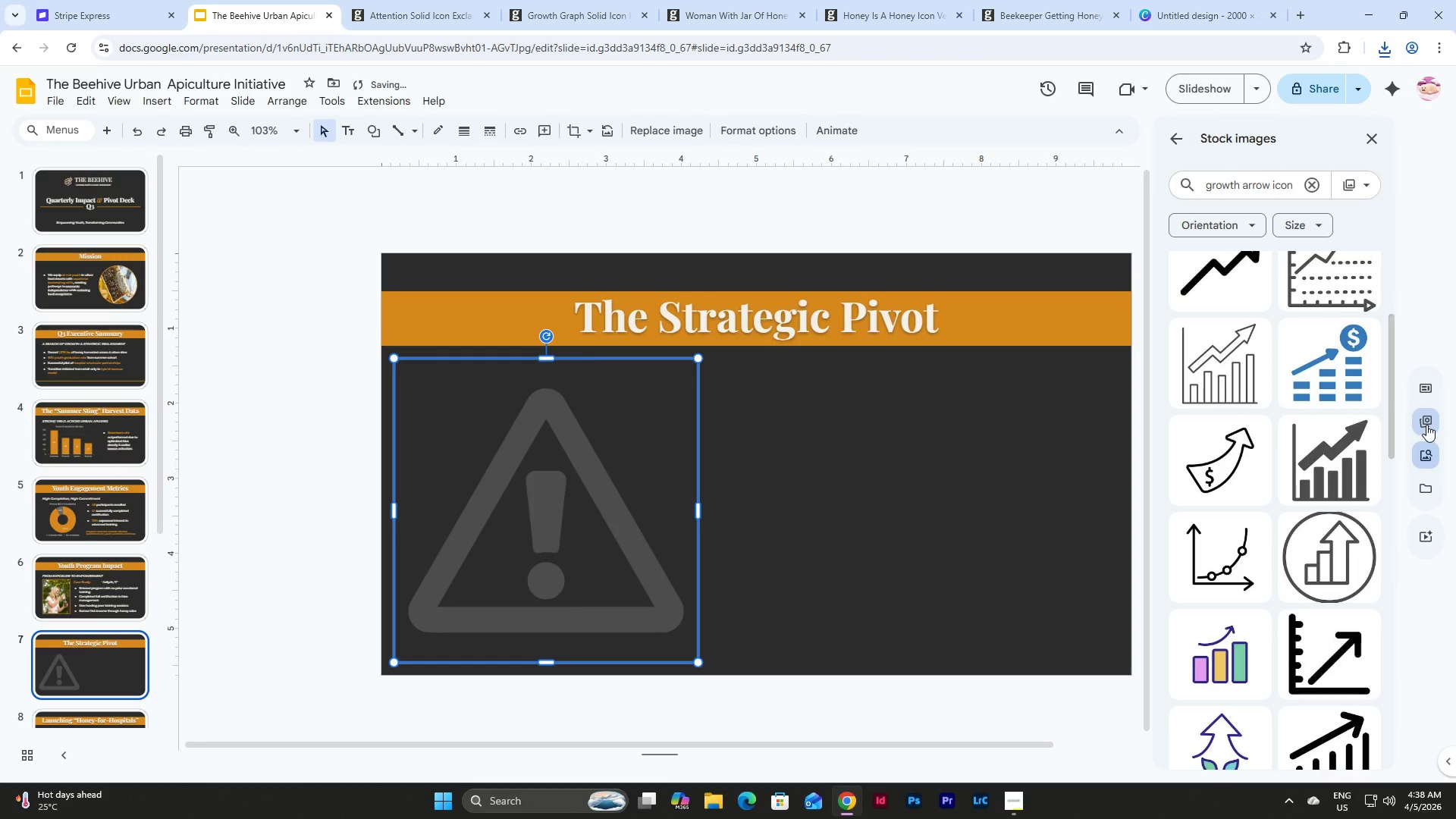 
left_click([1269, 603])
 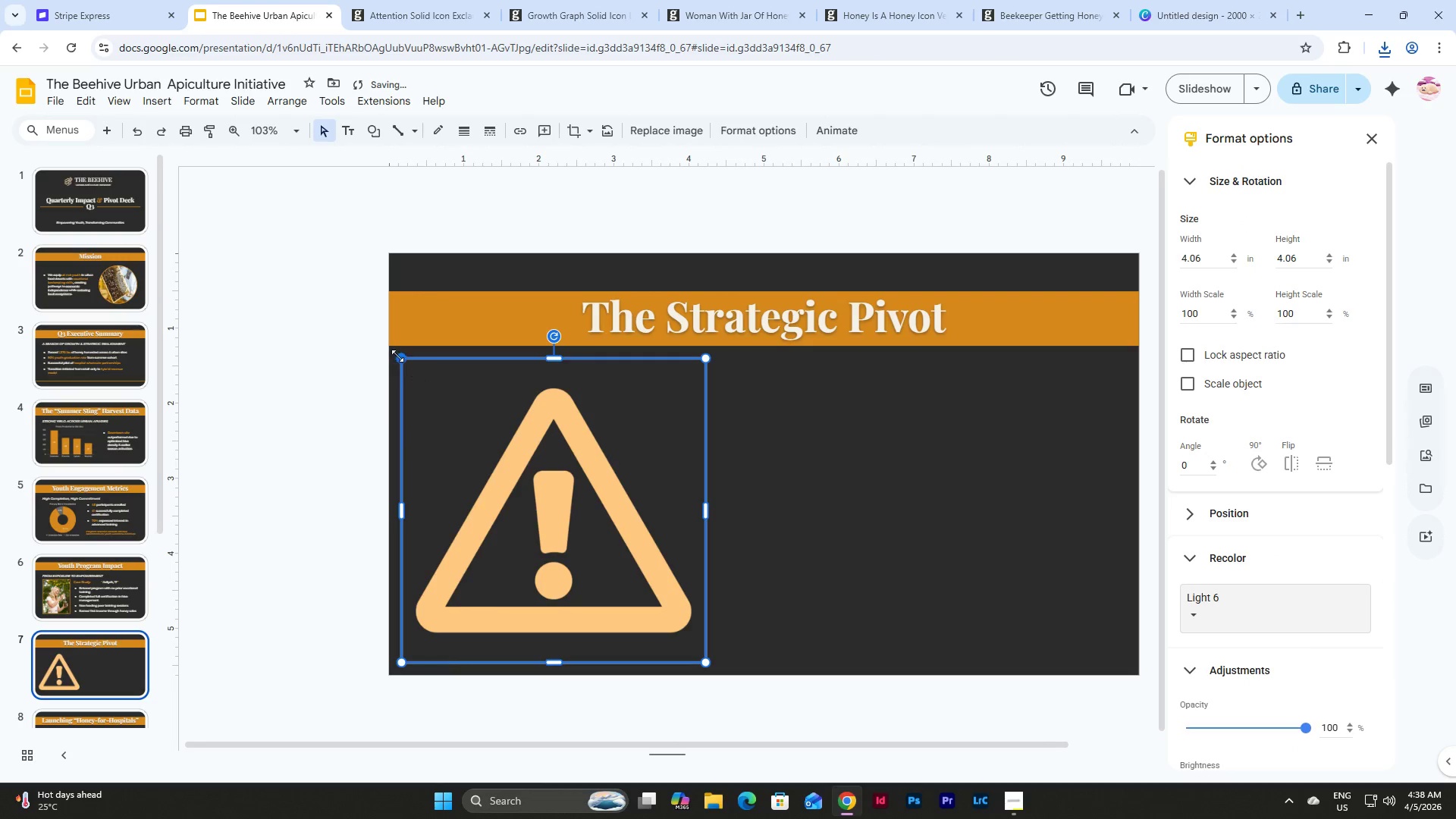 
left_click_drag(start_coordinate=[403, 359], to_coordinate=[623, 573])
 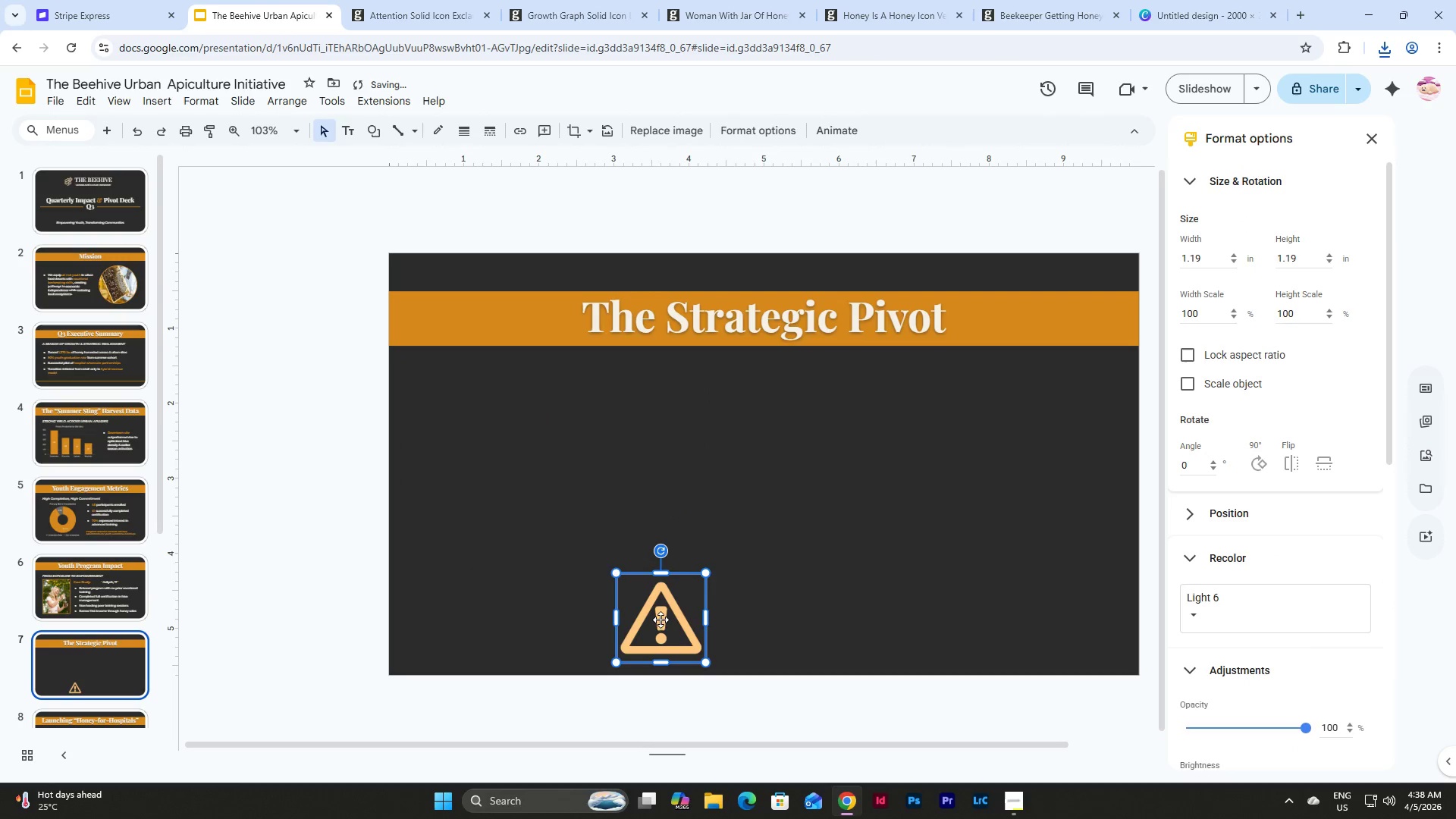 
left_click_drag(start_coordinate=[661, 620], to_coordinate=[559, 423])
 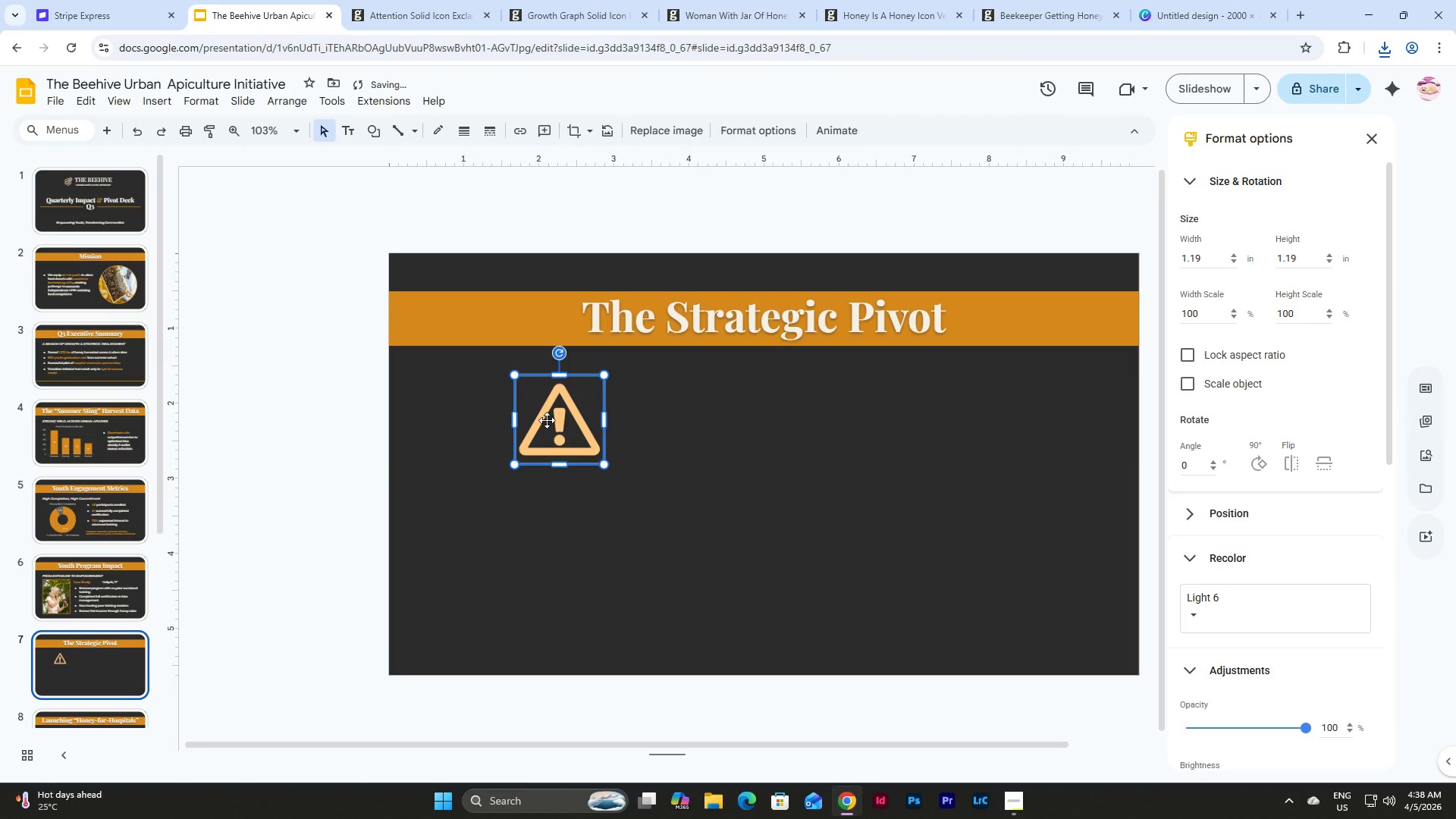 
left_click([547, 420])
 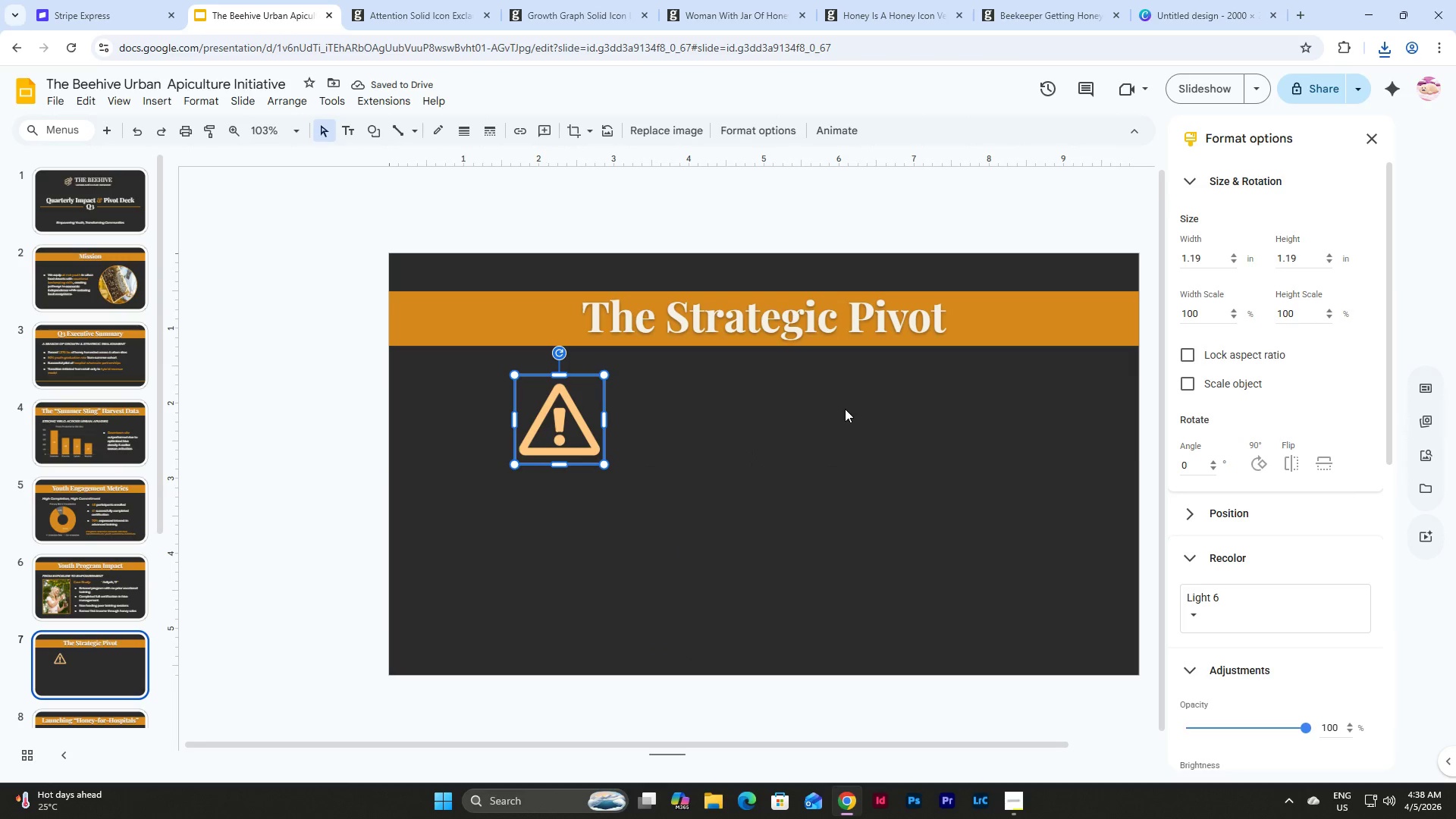 
left_click([156, 94])
 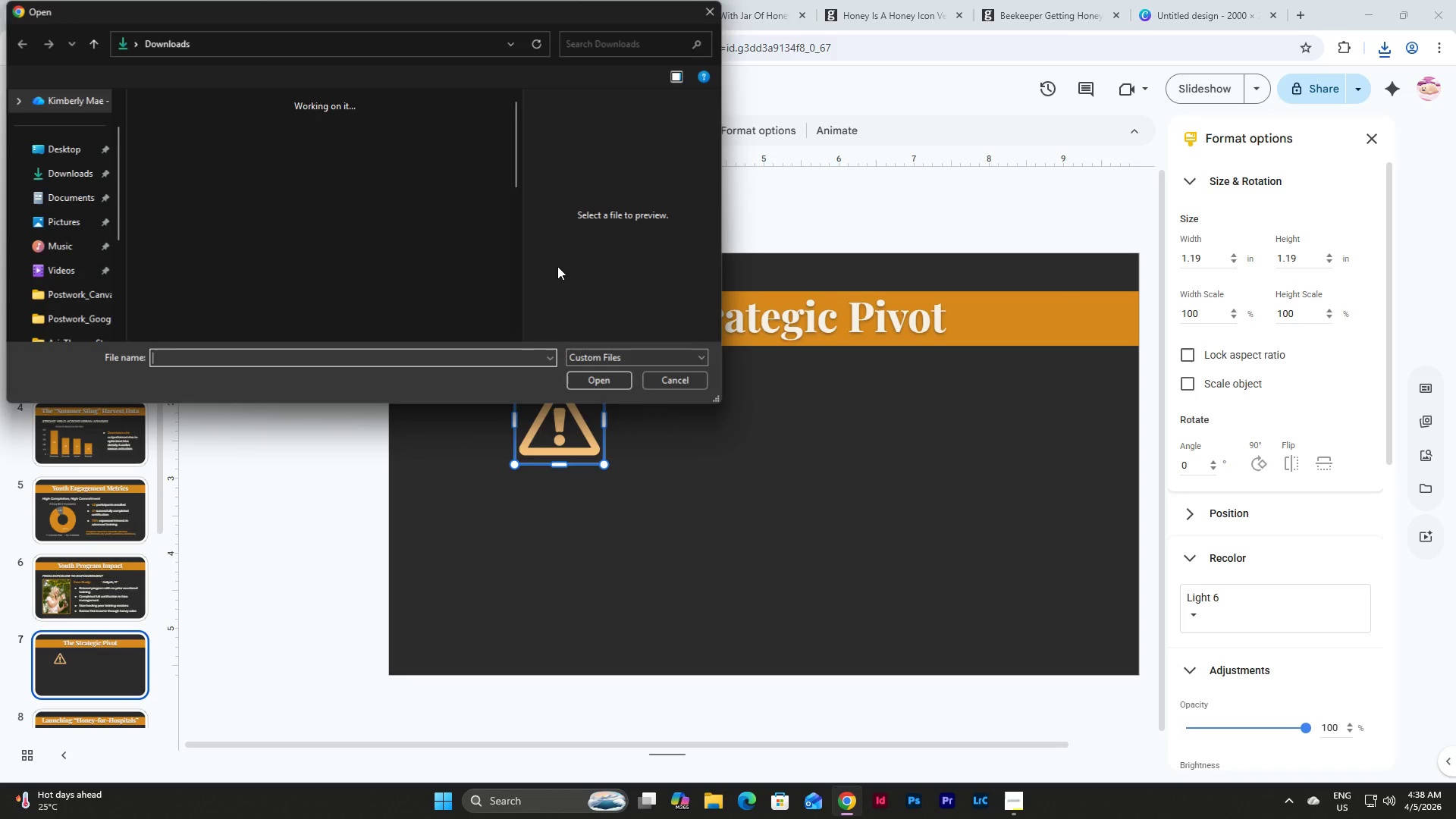 
left_click([186, 162])
 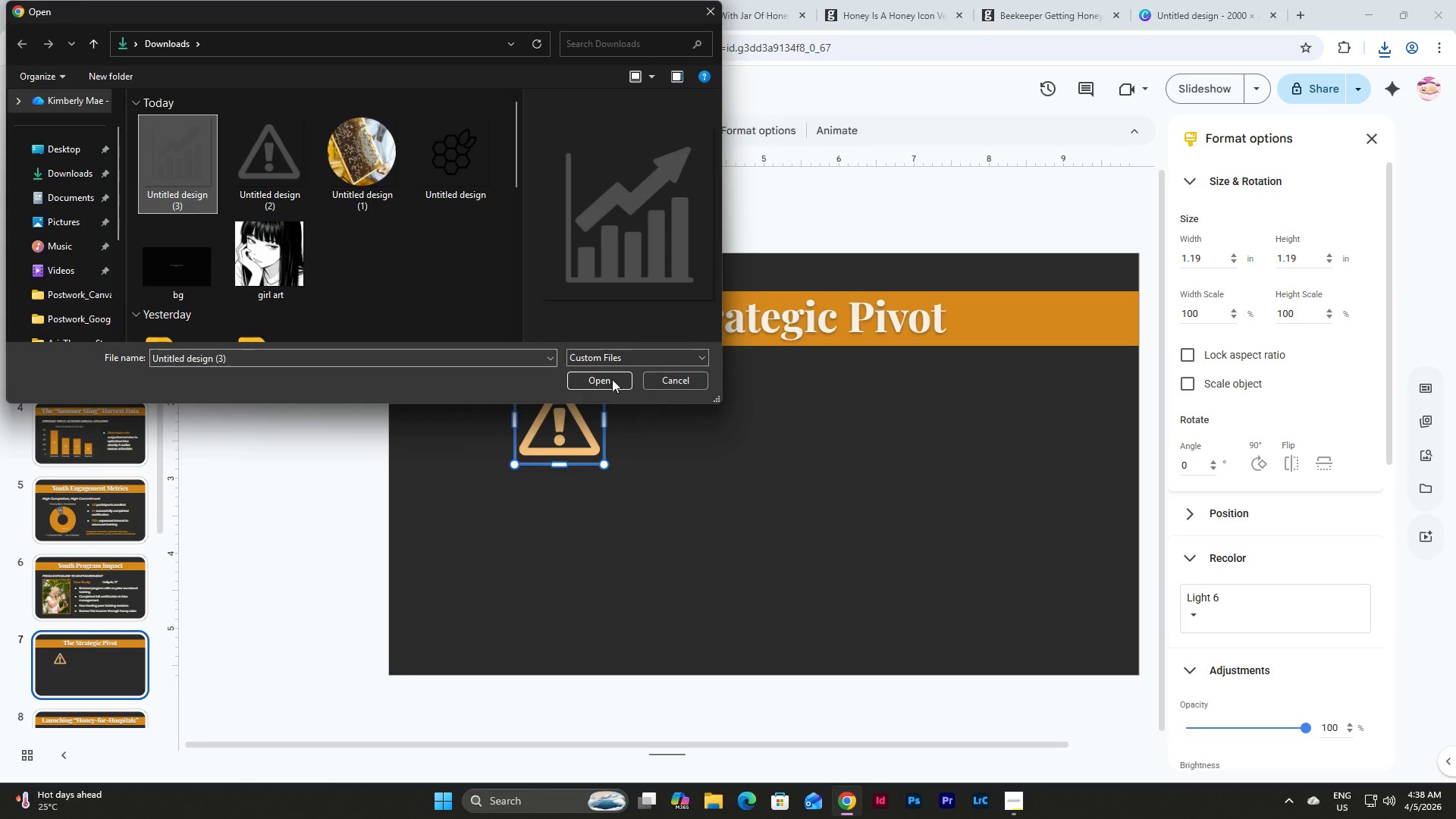 
left_click([606, 378])
 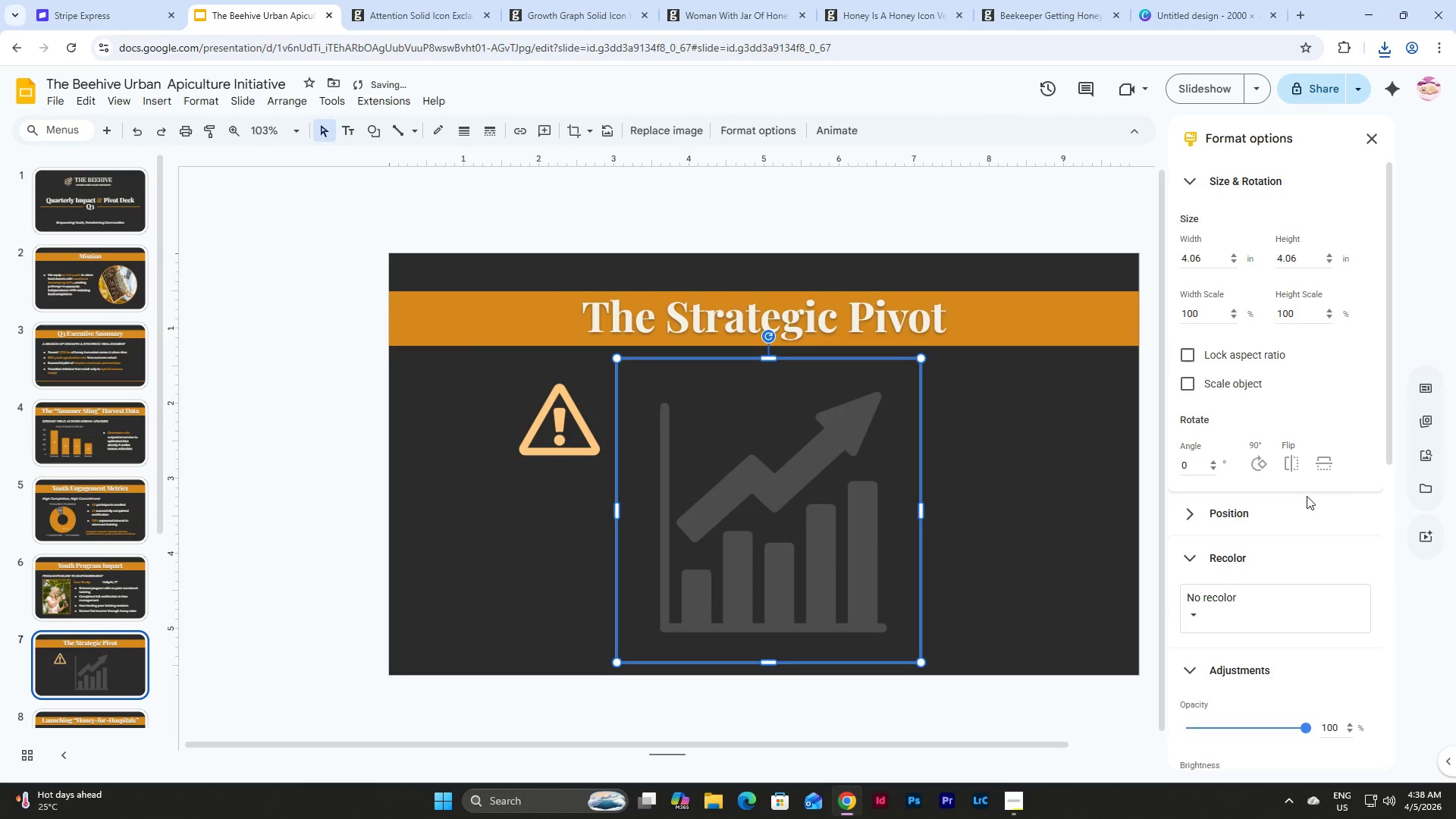 
left_click([1285, 602])
 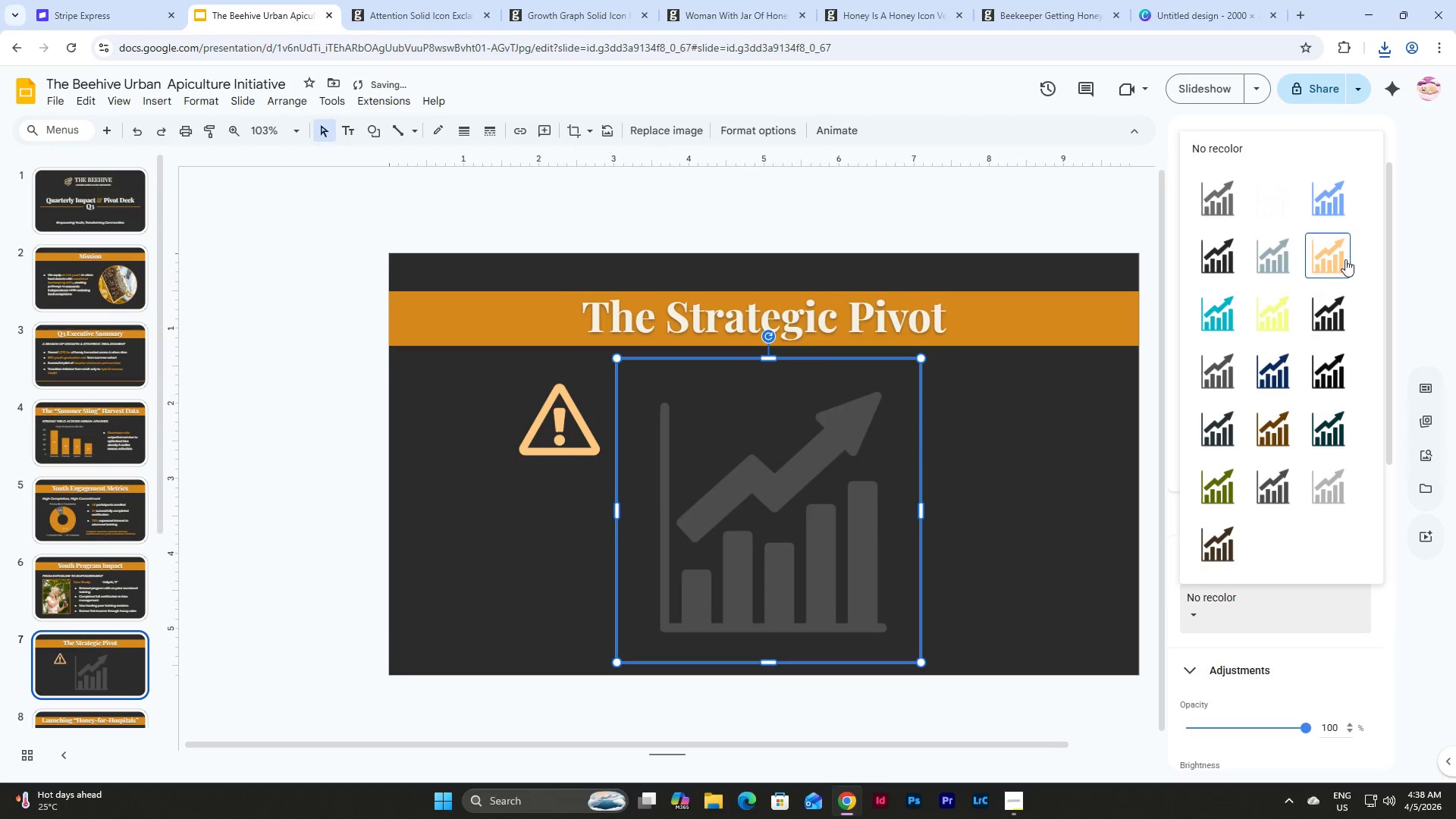 
left_click([1333, 246])
 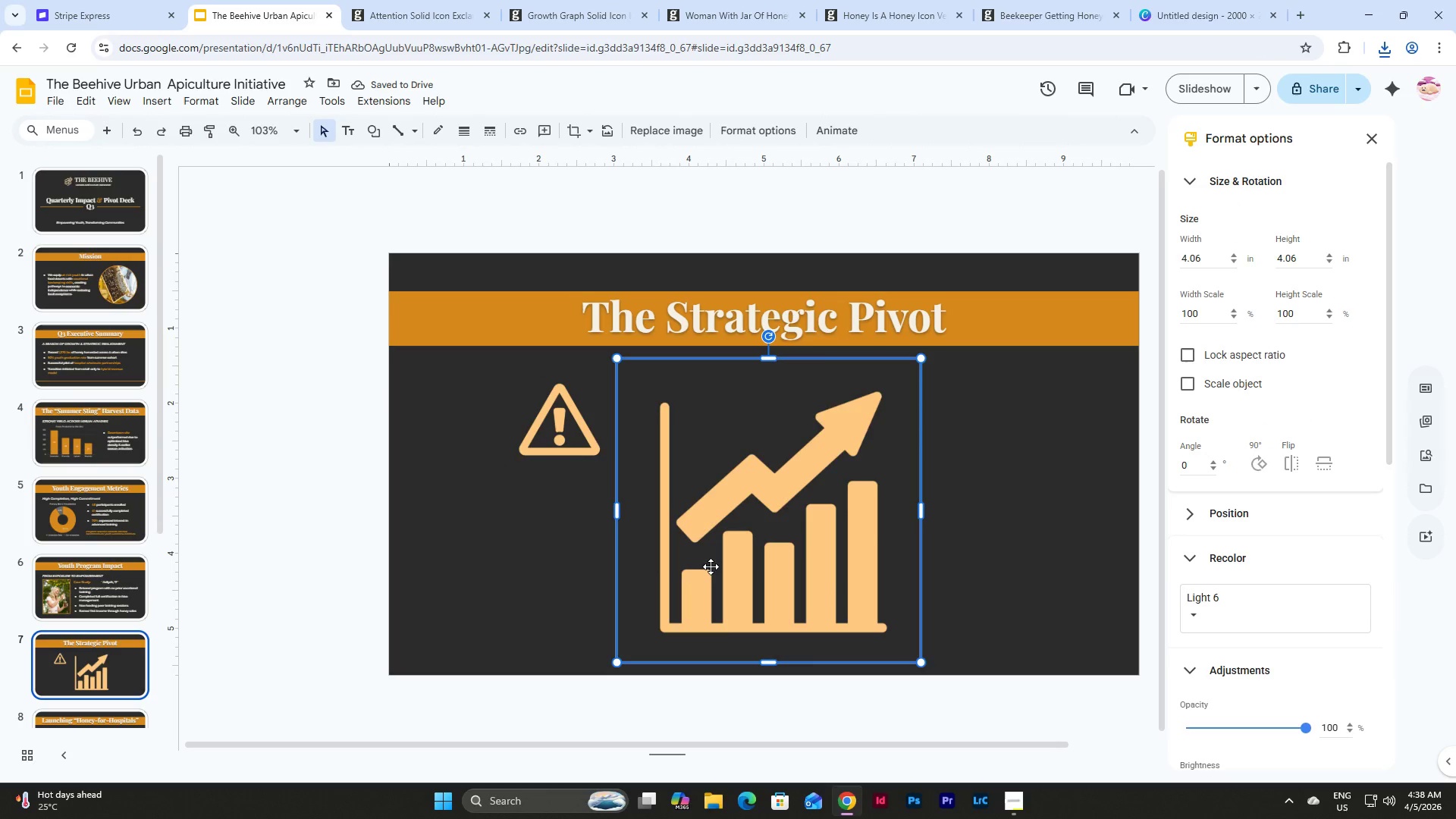 
left_click([711, 566])
 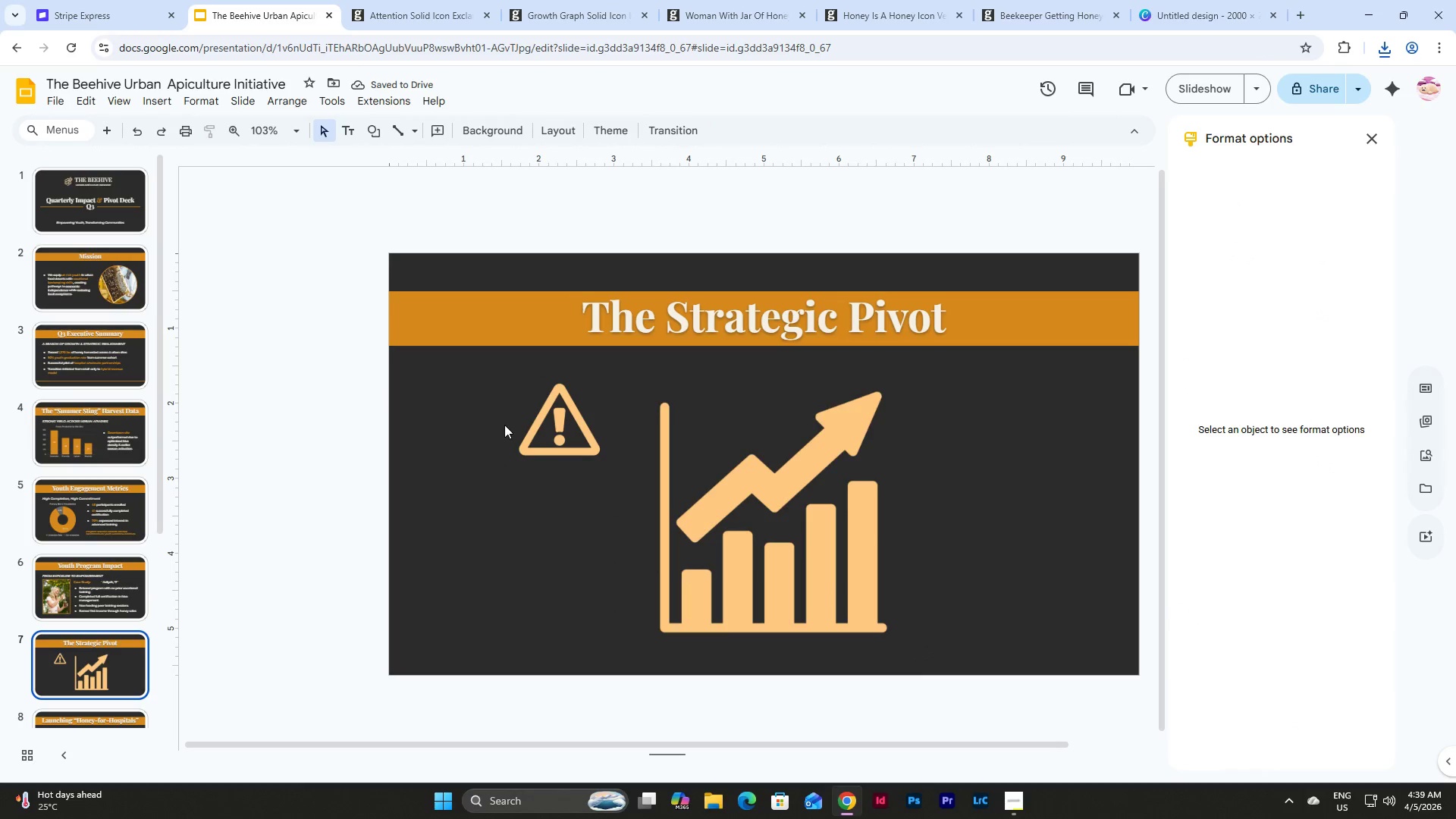 
double_click([551, 431])
 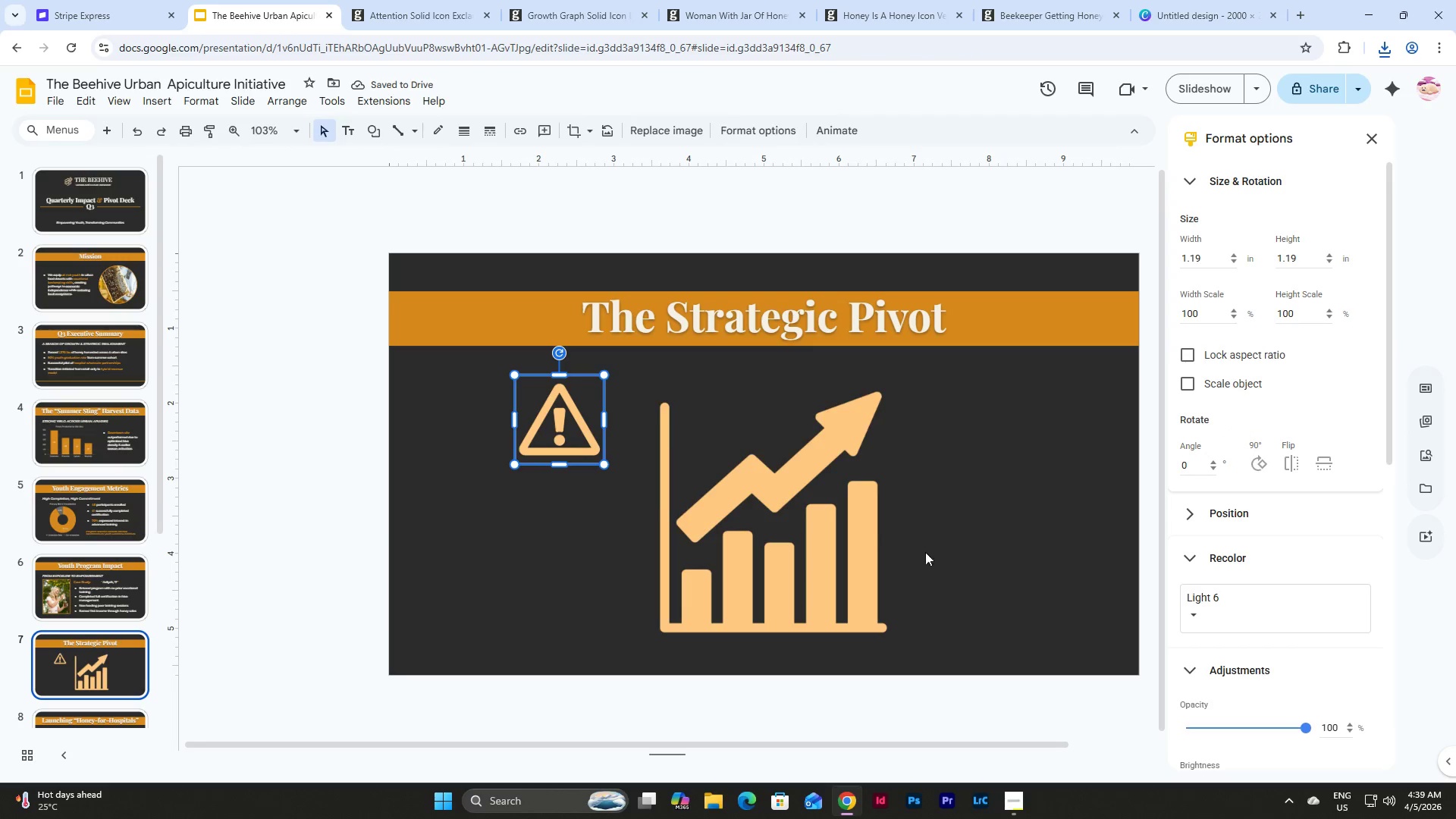 
left_click([767, 481])
 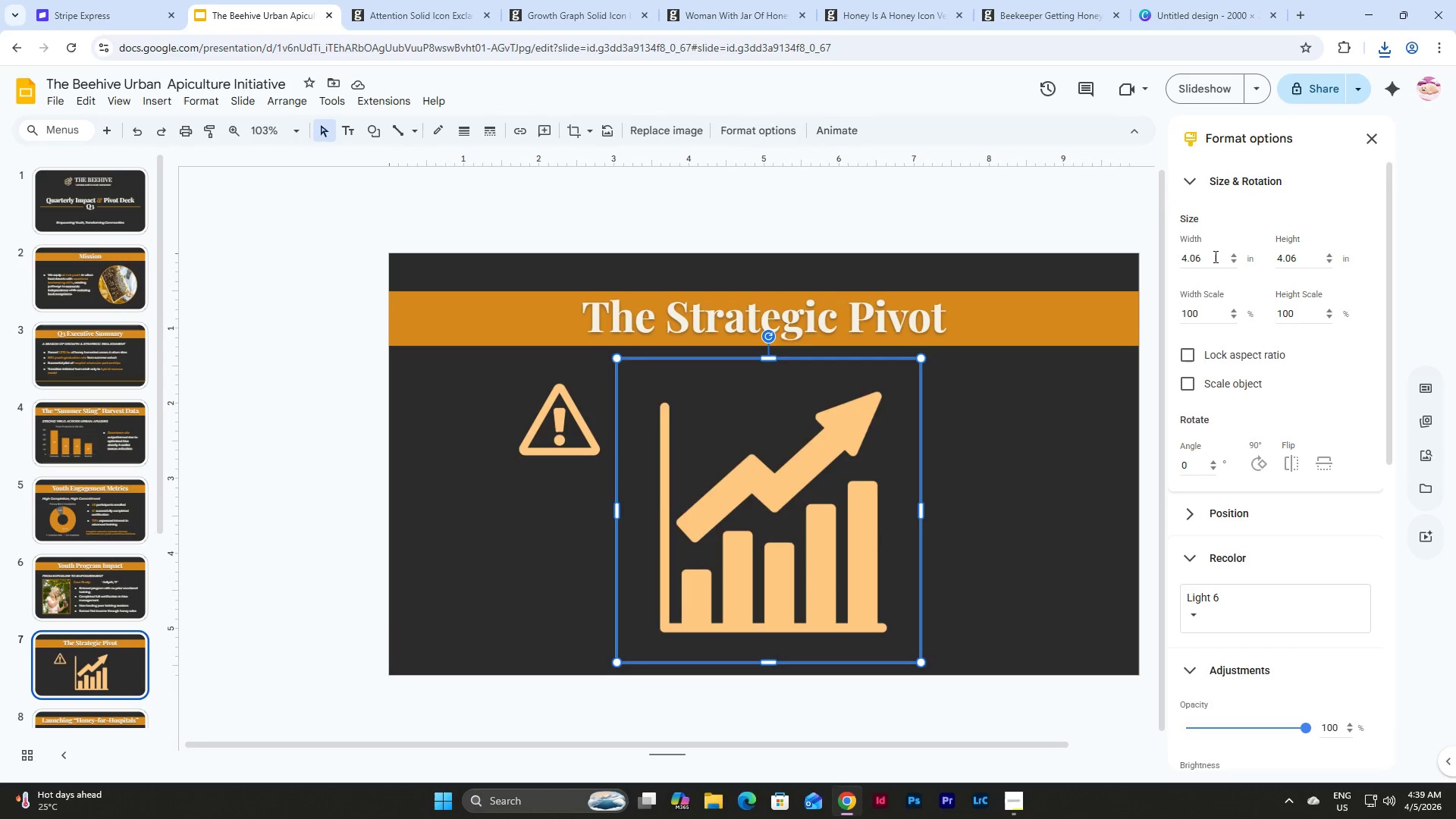 
left_click_drag(start_coordinate=[1214, 253], to_coordinate=[1169, 255])
 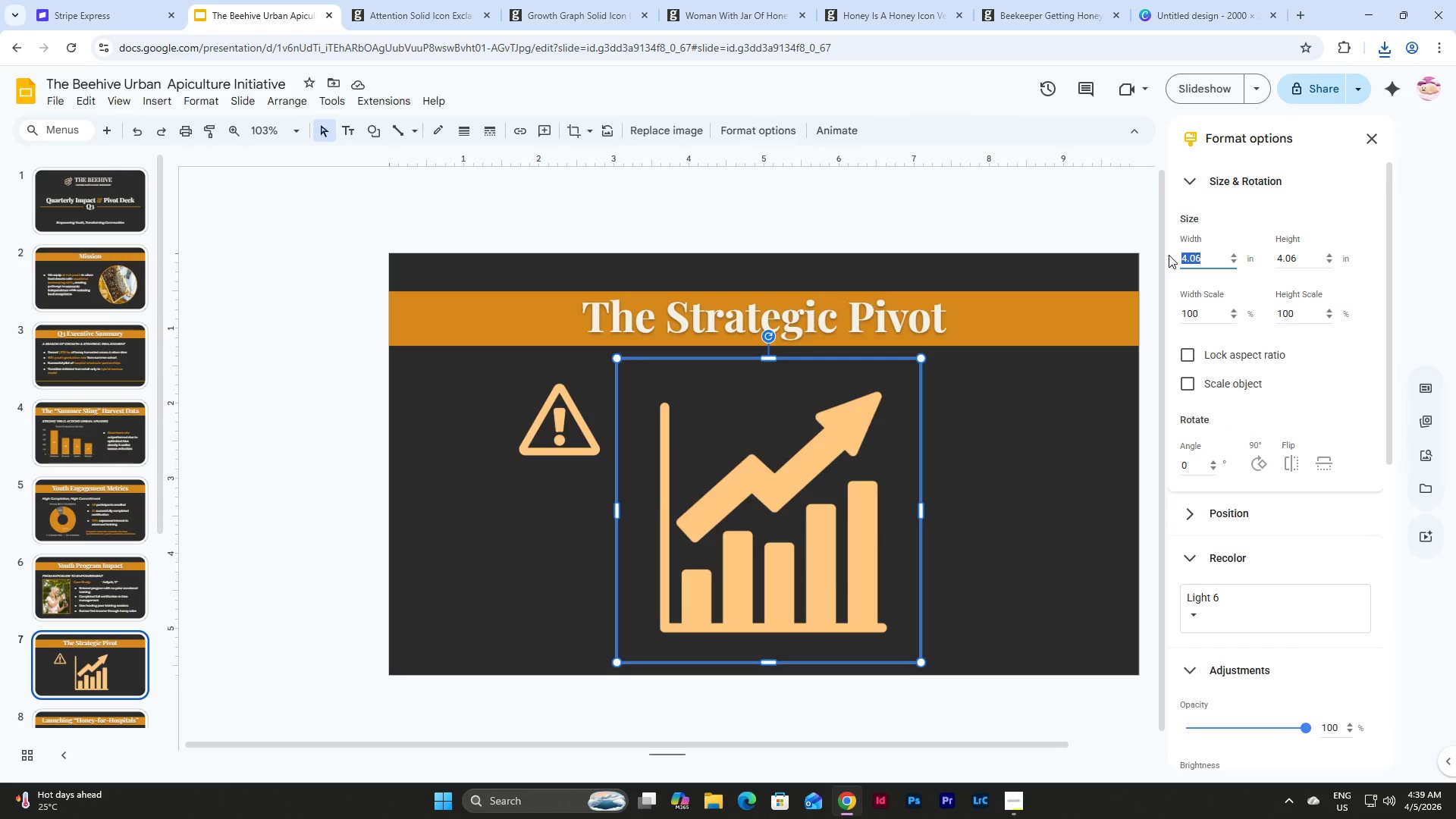 
key(Numpad1)
 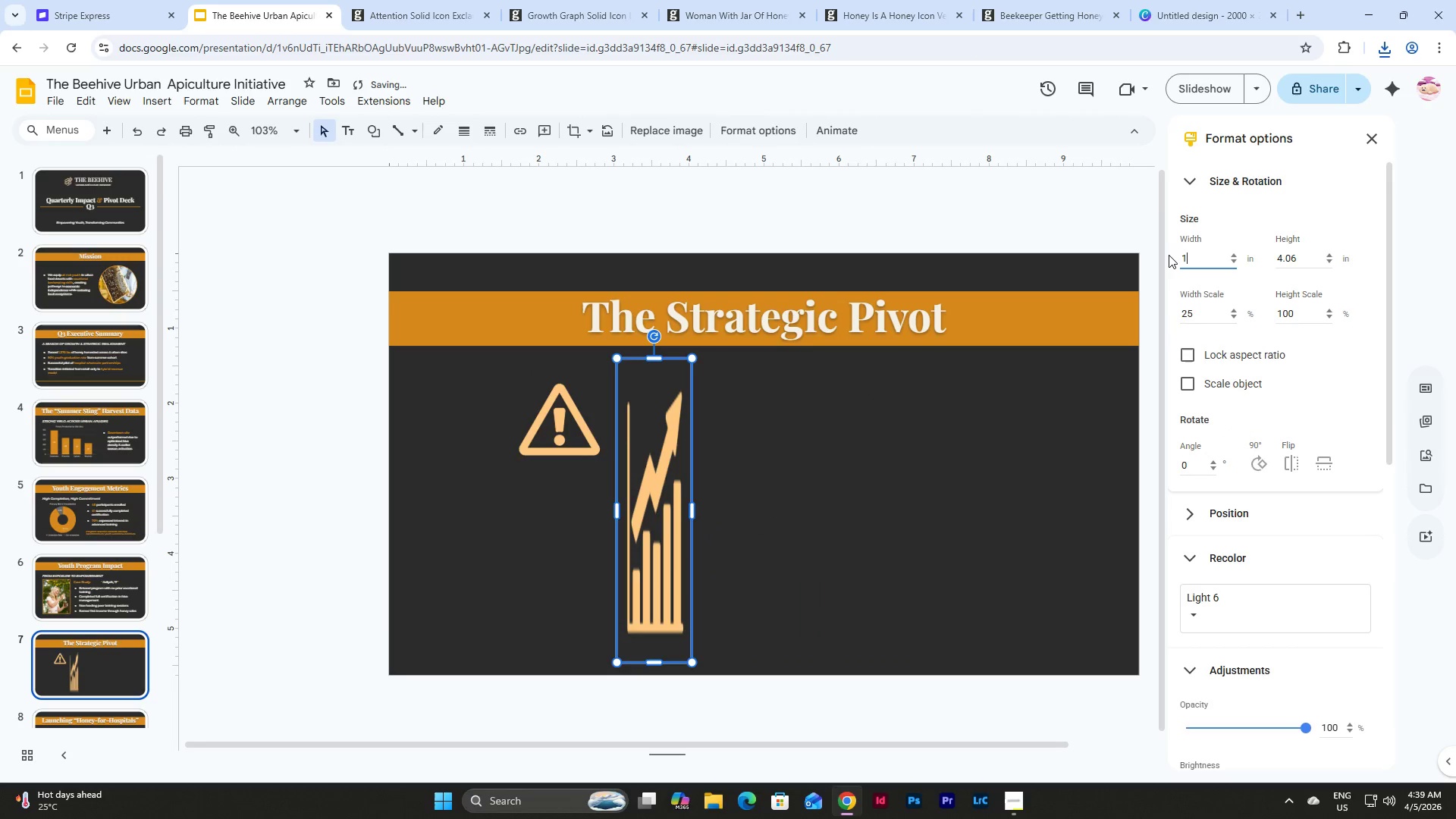 
key(NumpadDecimal)
 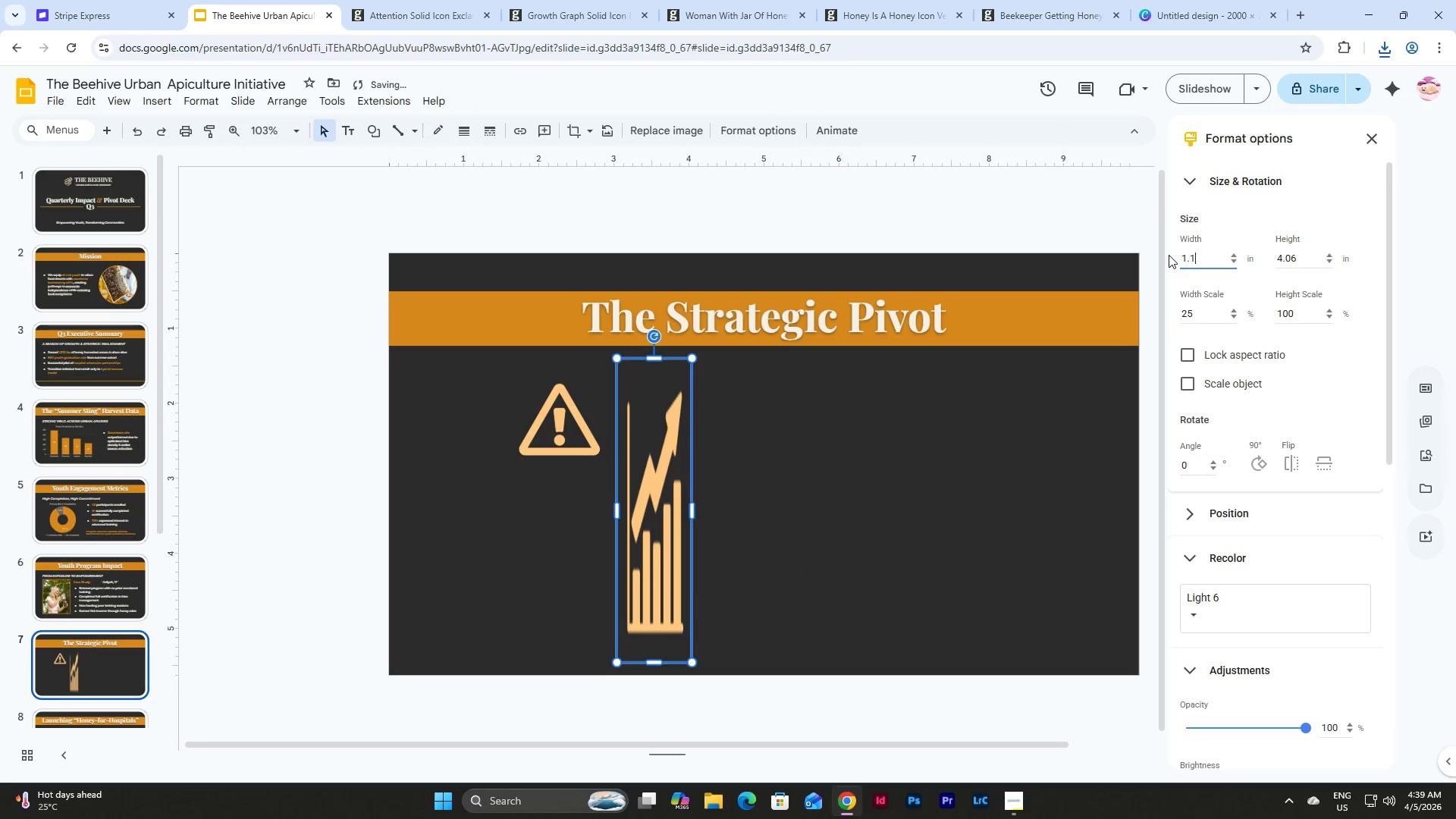 
key(Numpad1)
 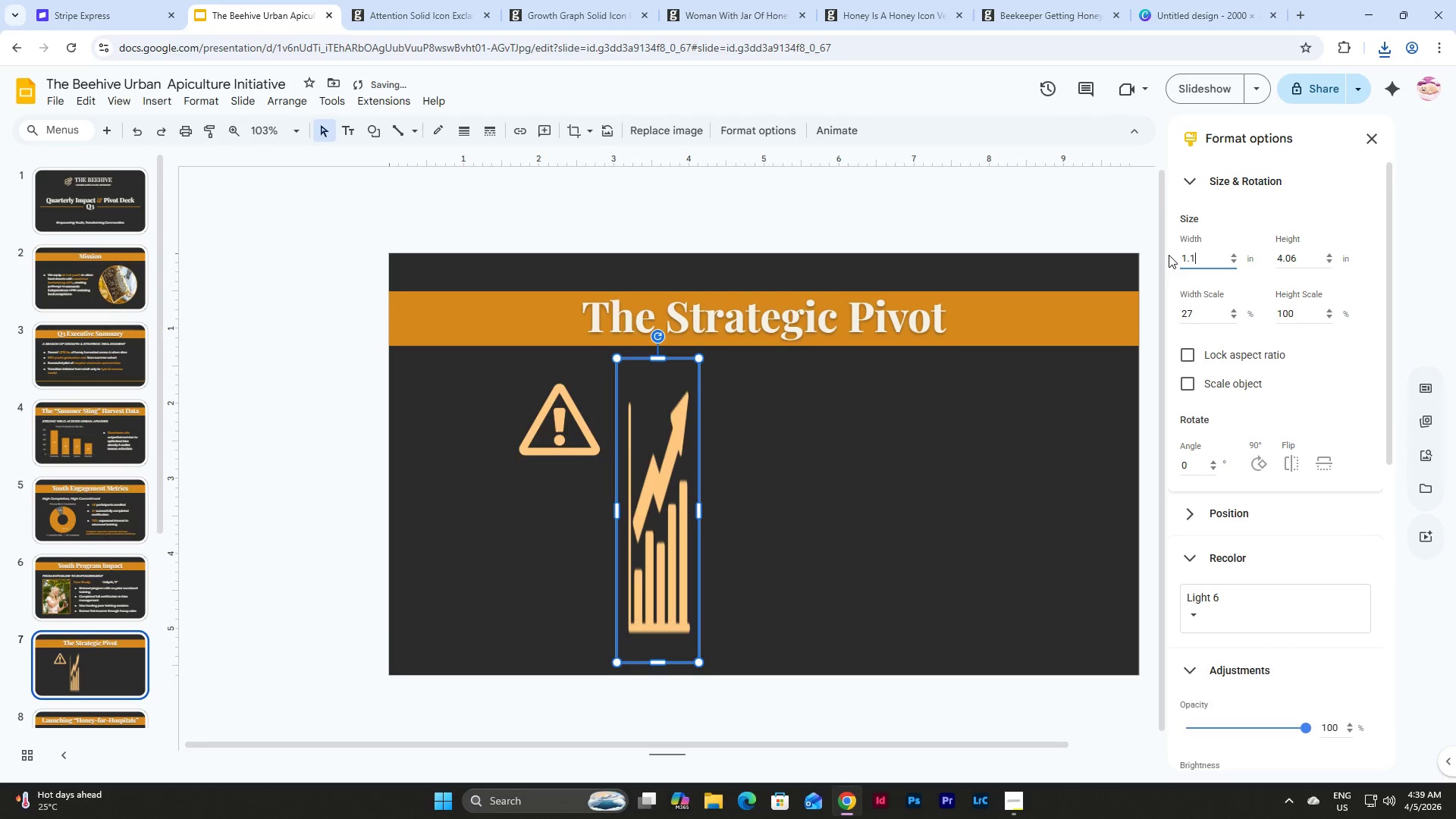 
key(Numpad9)
 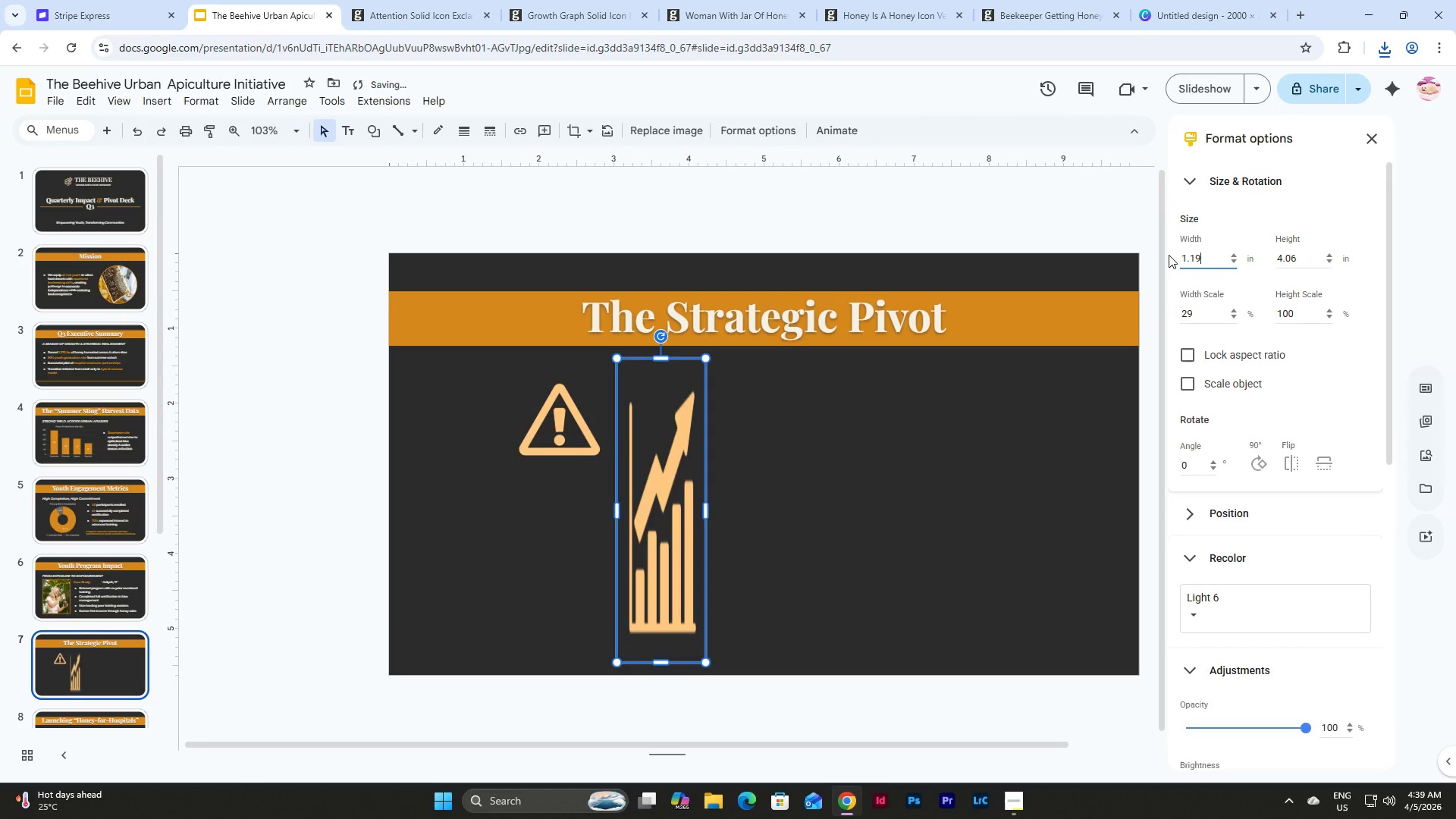 
key(Tab)
 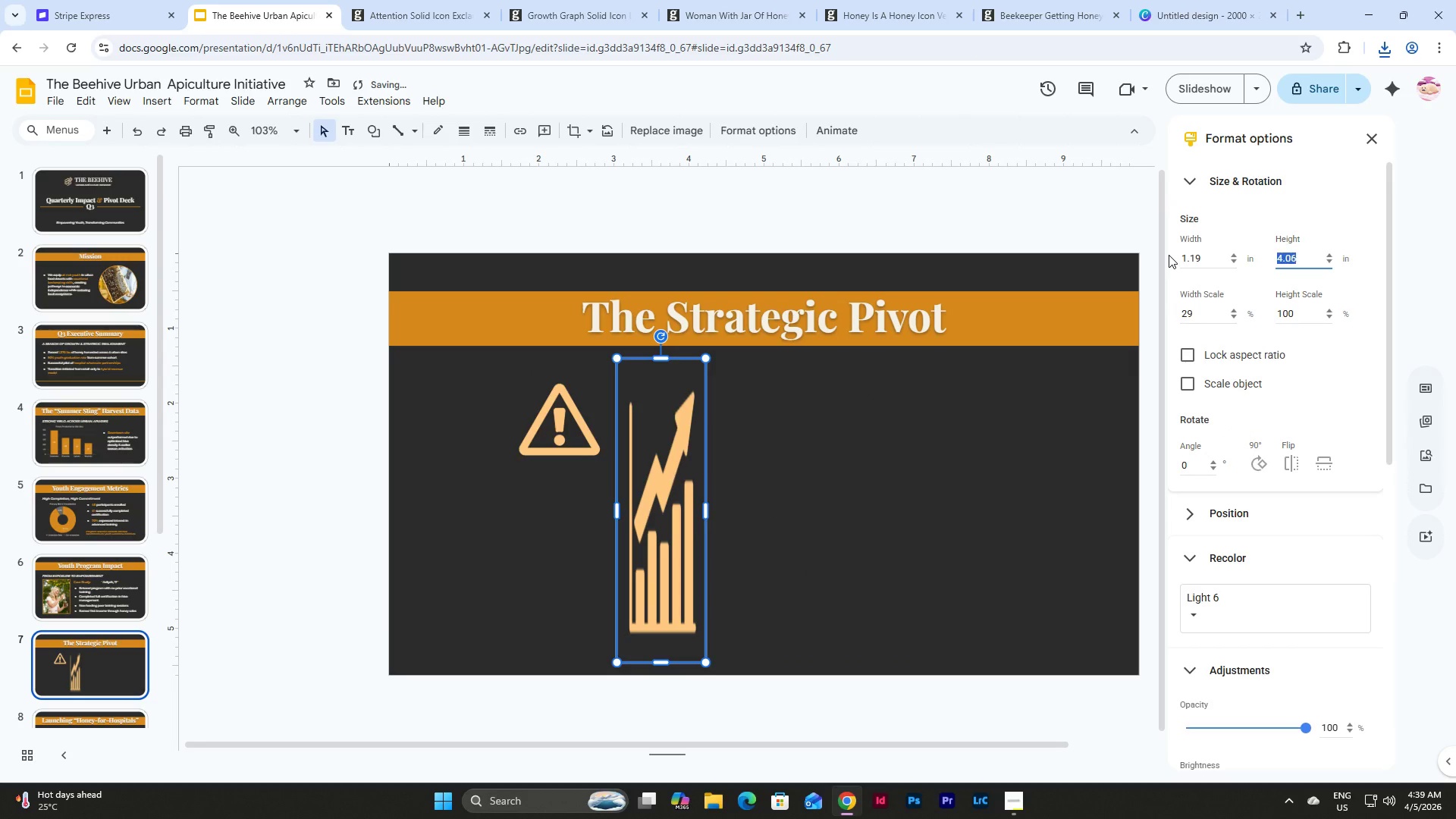 
key(Numpad1)
 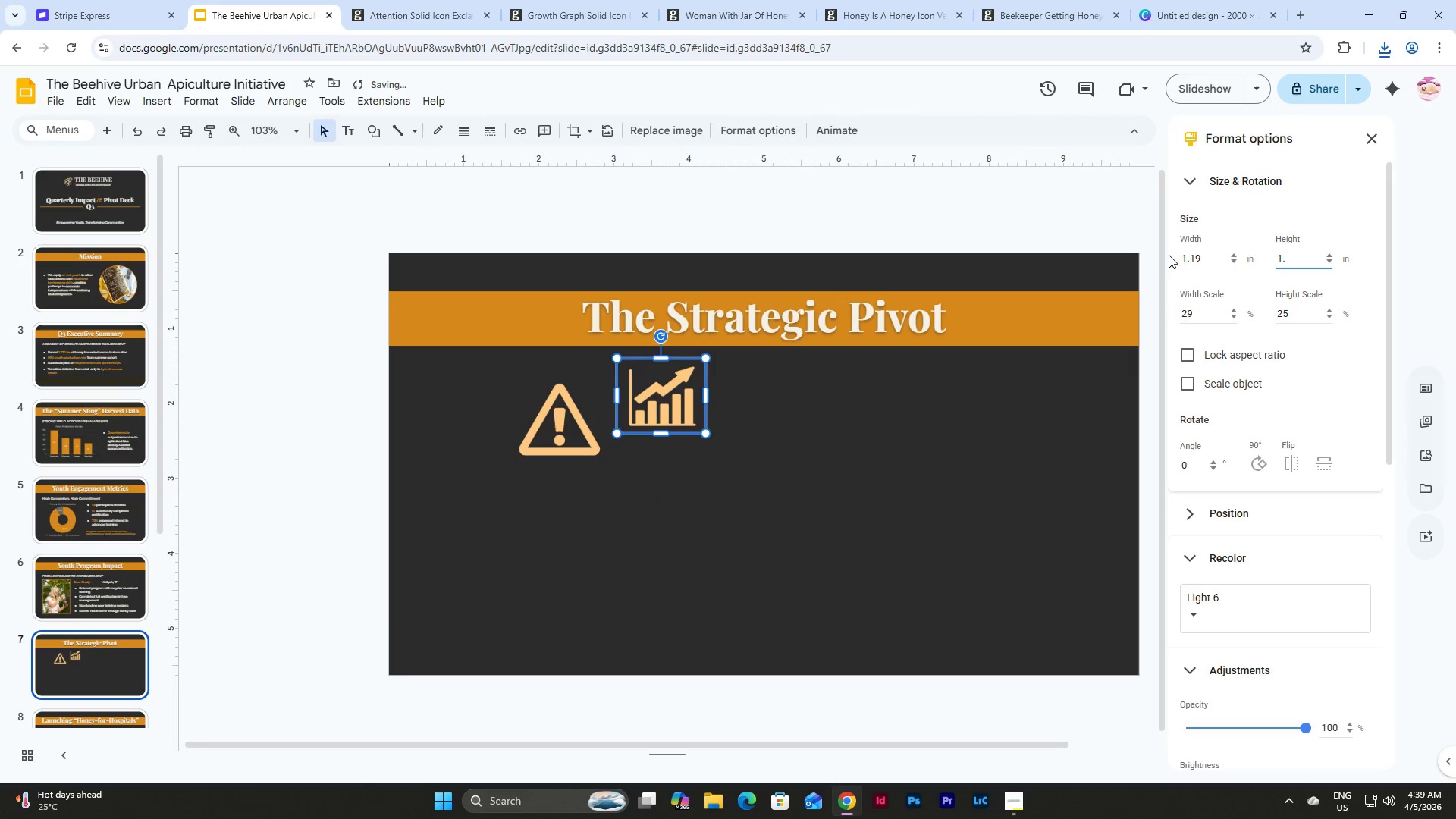 
key(NumpadDecimal)
 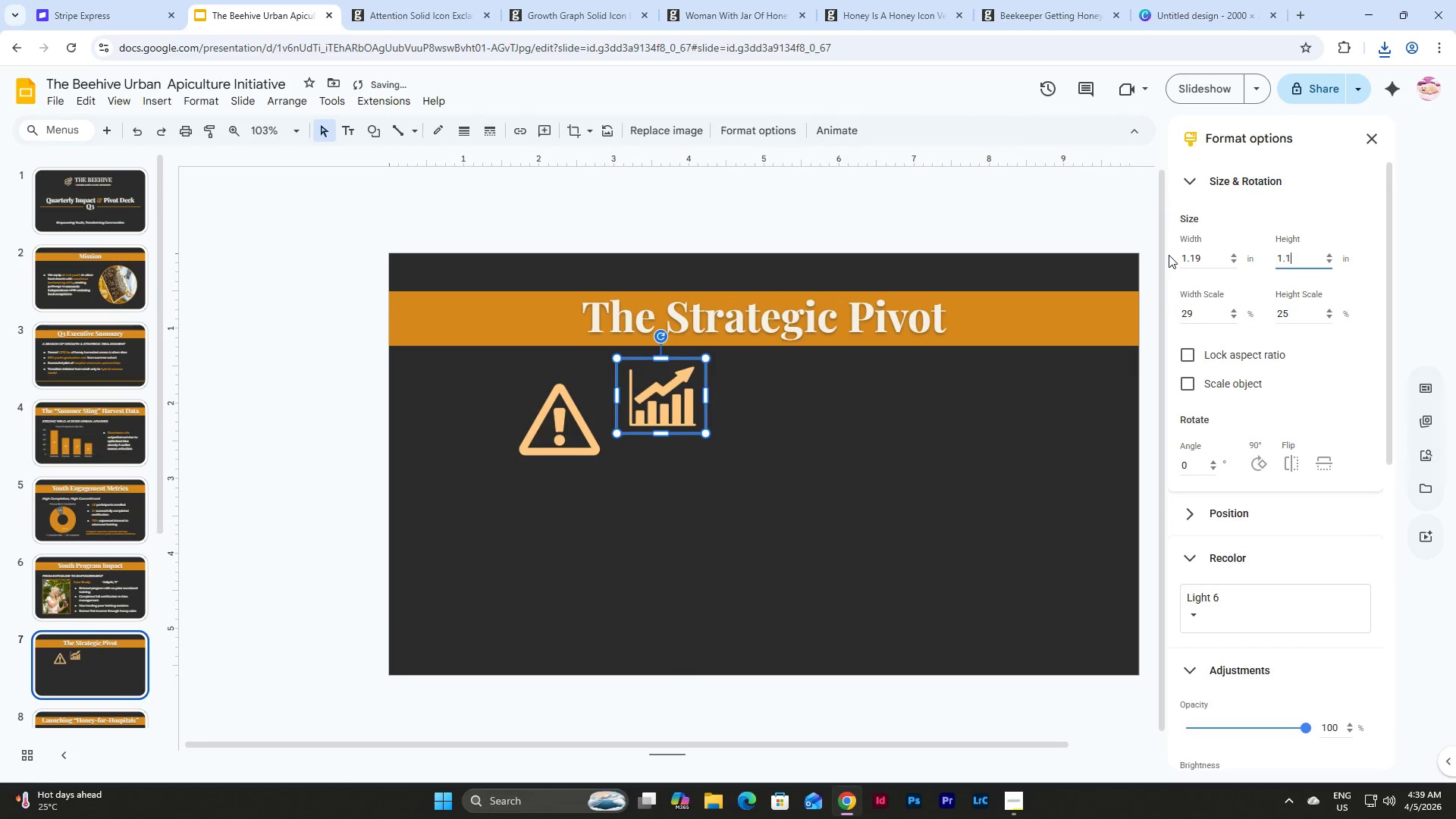 
key(Numpad1)
 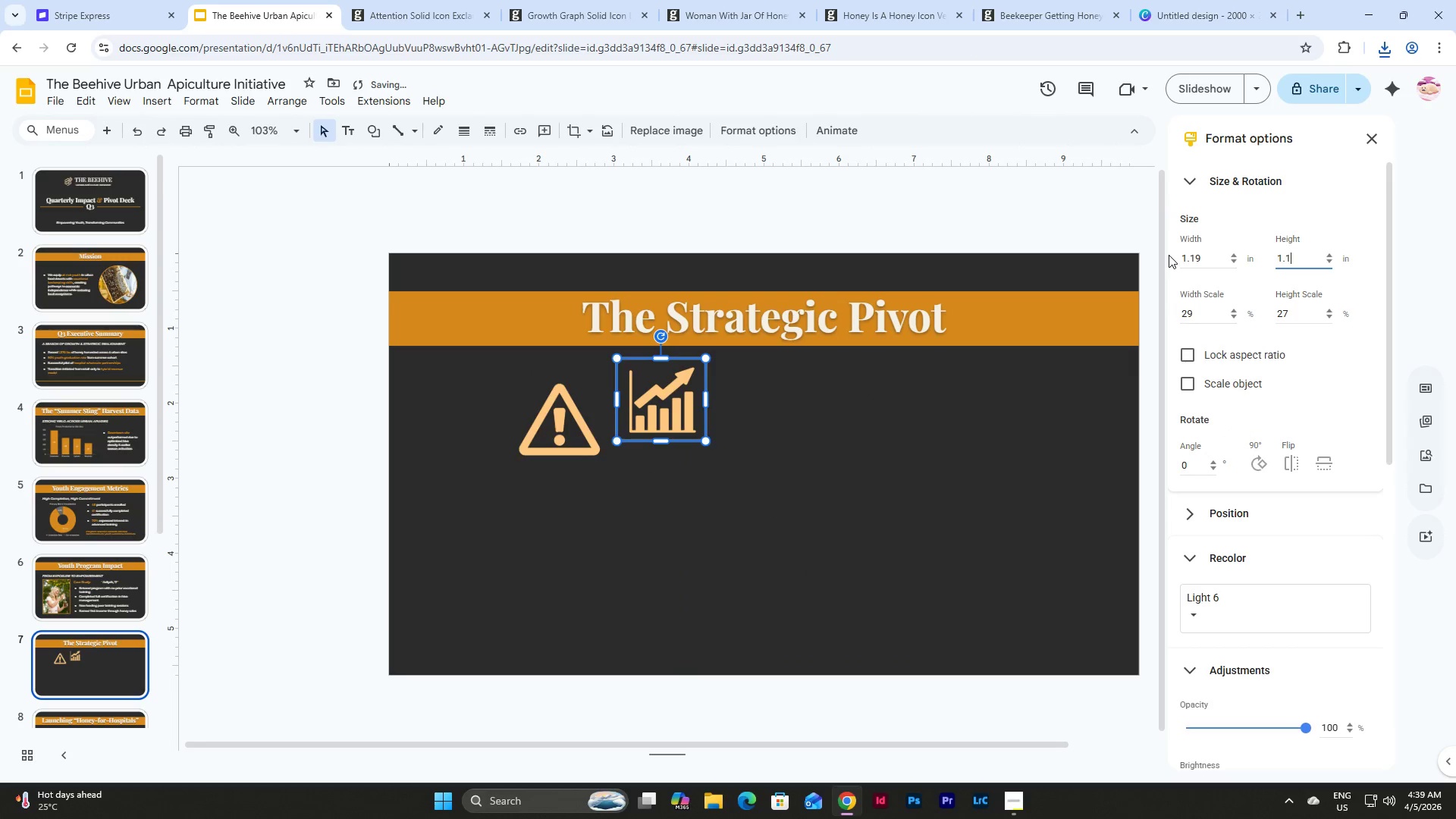 
key(Numpad9)
 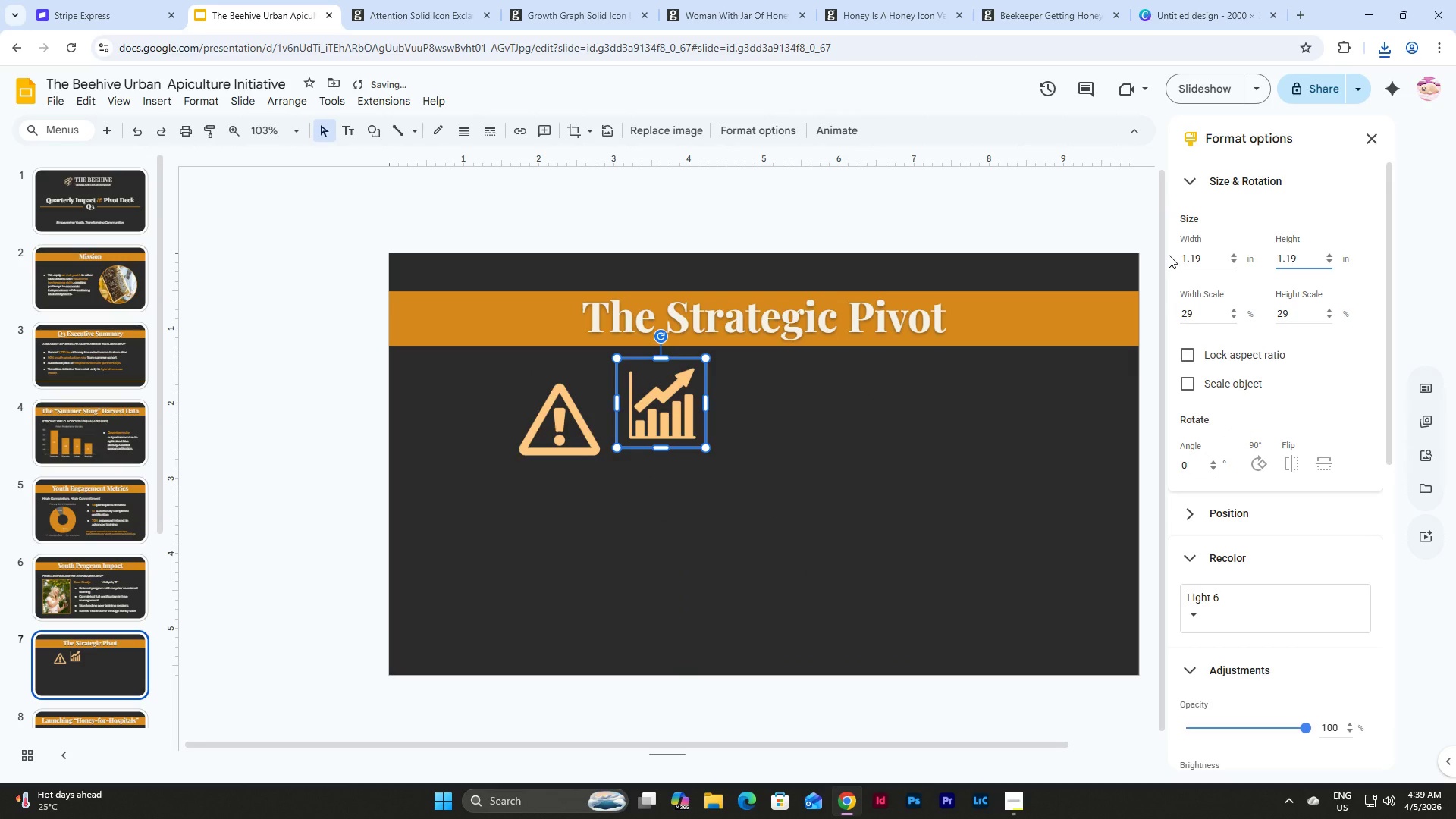 
key(NumpadEnter)
 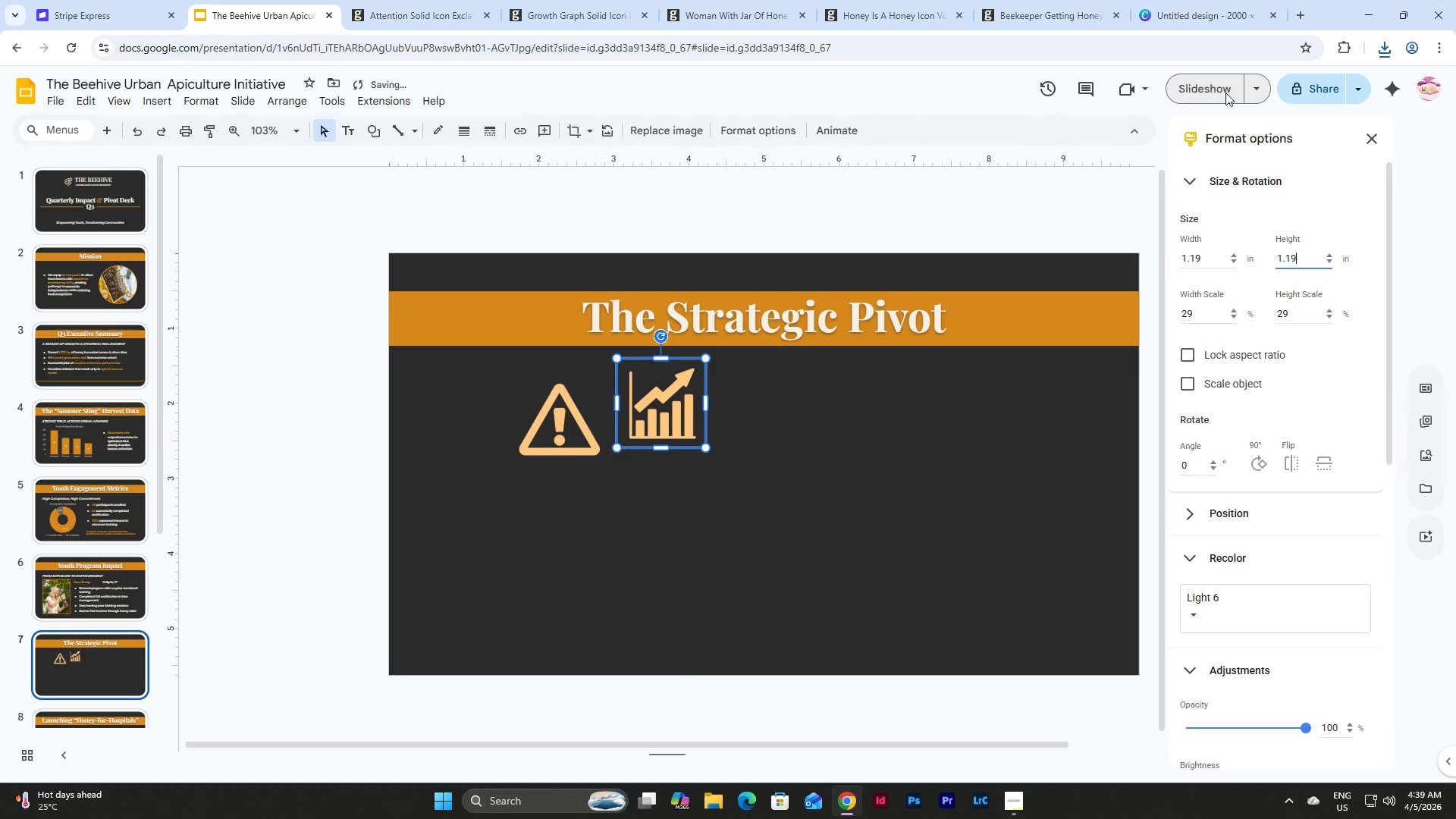 
left_click([740, 494])
 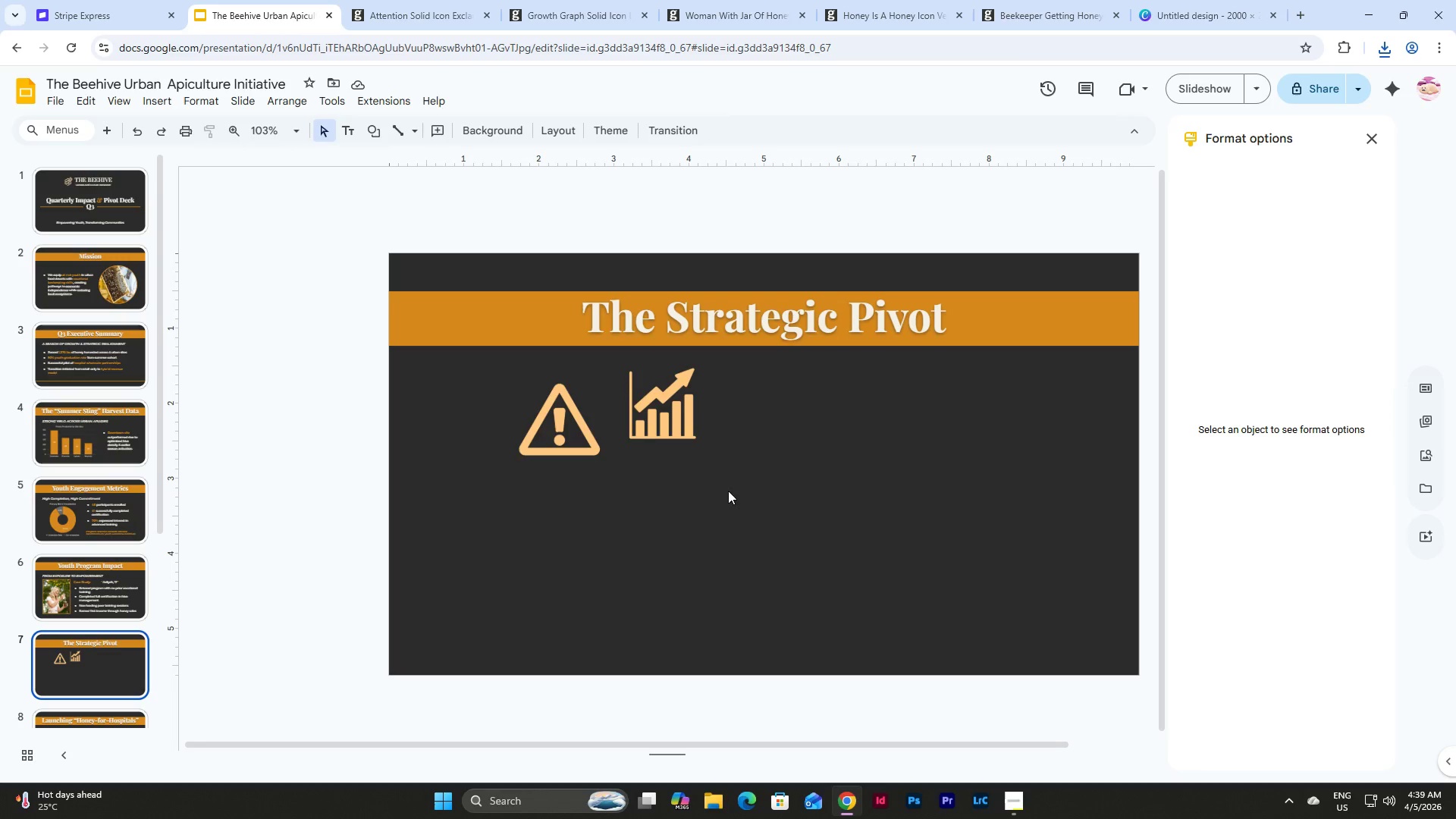 
left_click_drag(start_coordinate=[642, 405], to_coordinate=[640, 424])
 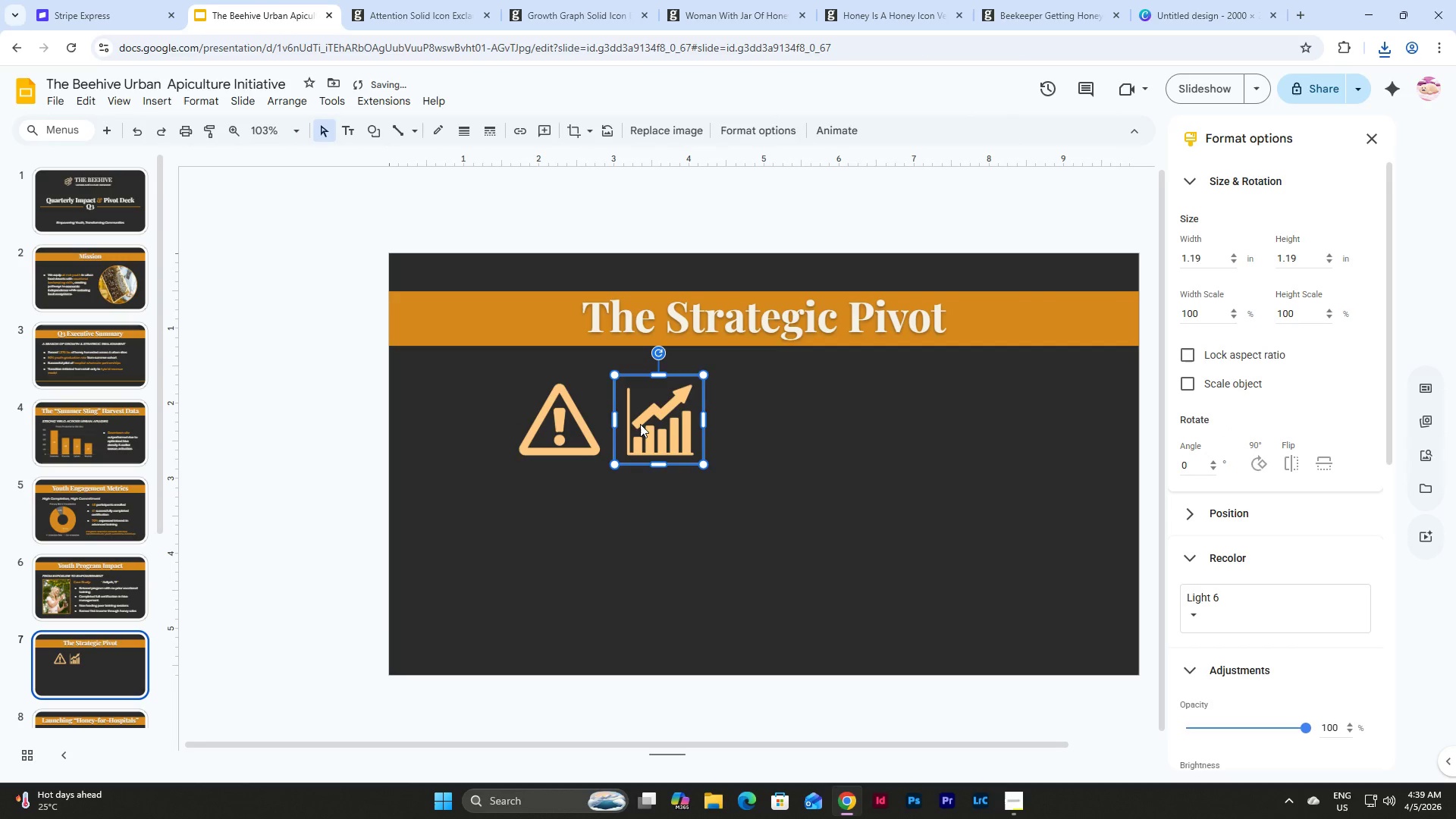 
left_click_drag(start_coordinate=[640, 424], to_coordinate=[758, 425])
 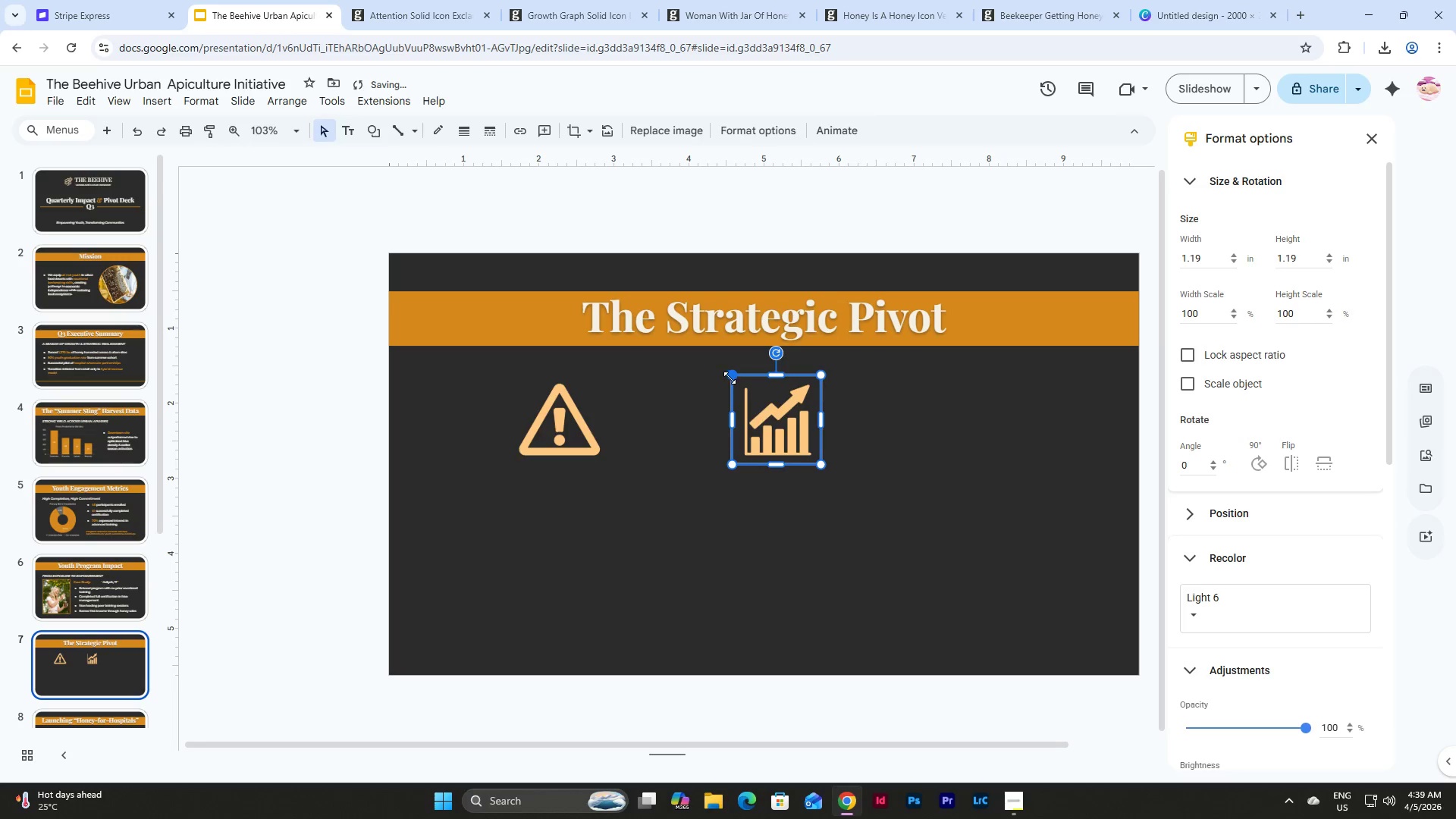 
left_click_drag(start_coordinate=[730, 378], to_coordinate=[734, 378])
 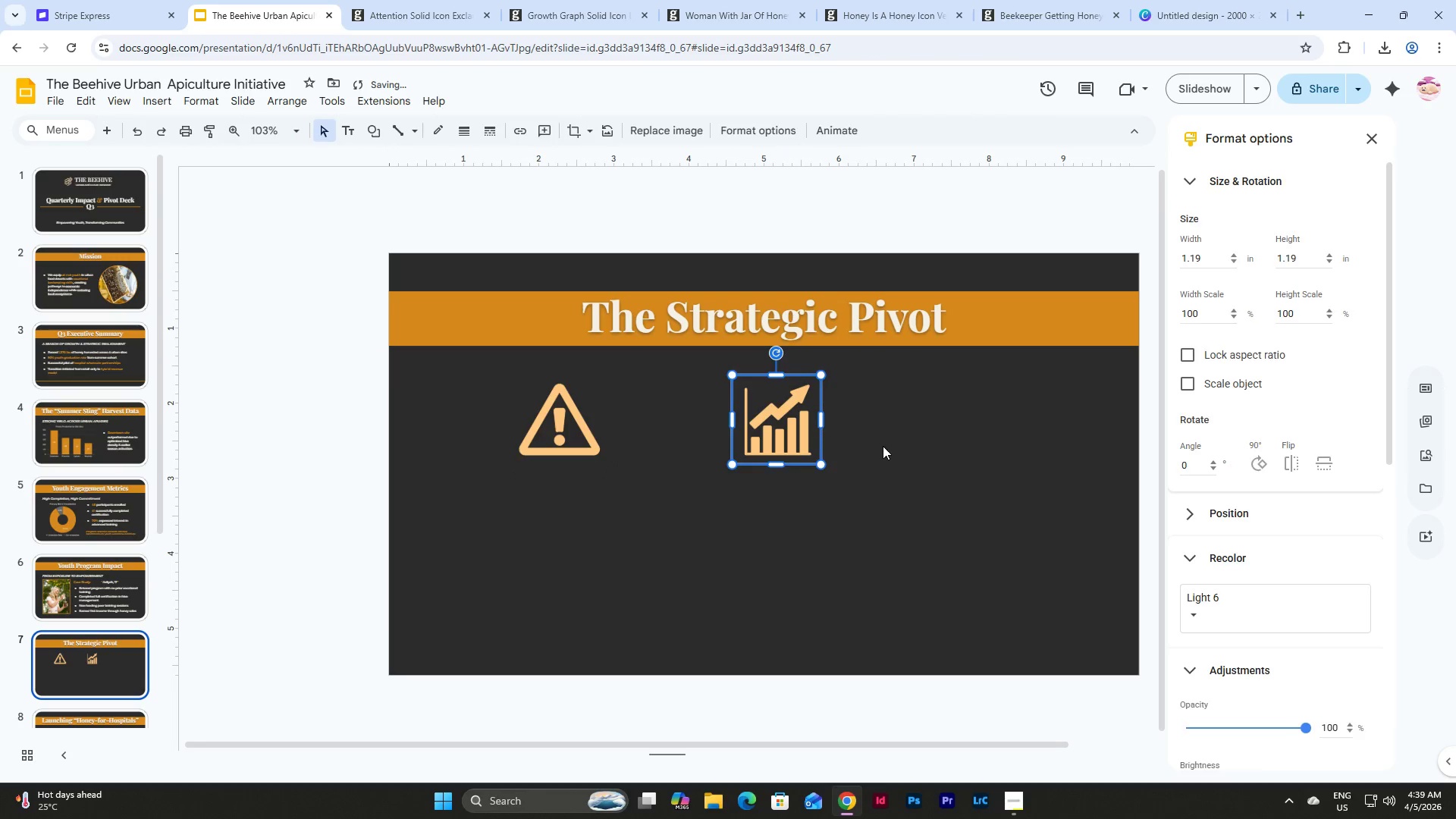 
left_click([883, 446])
 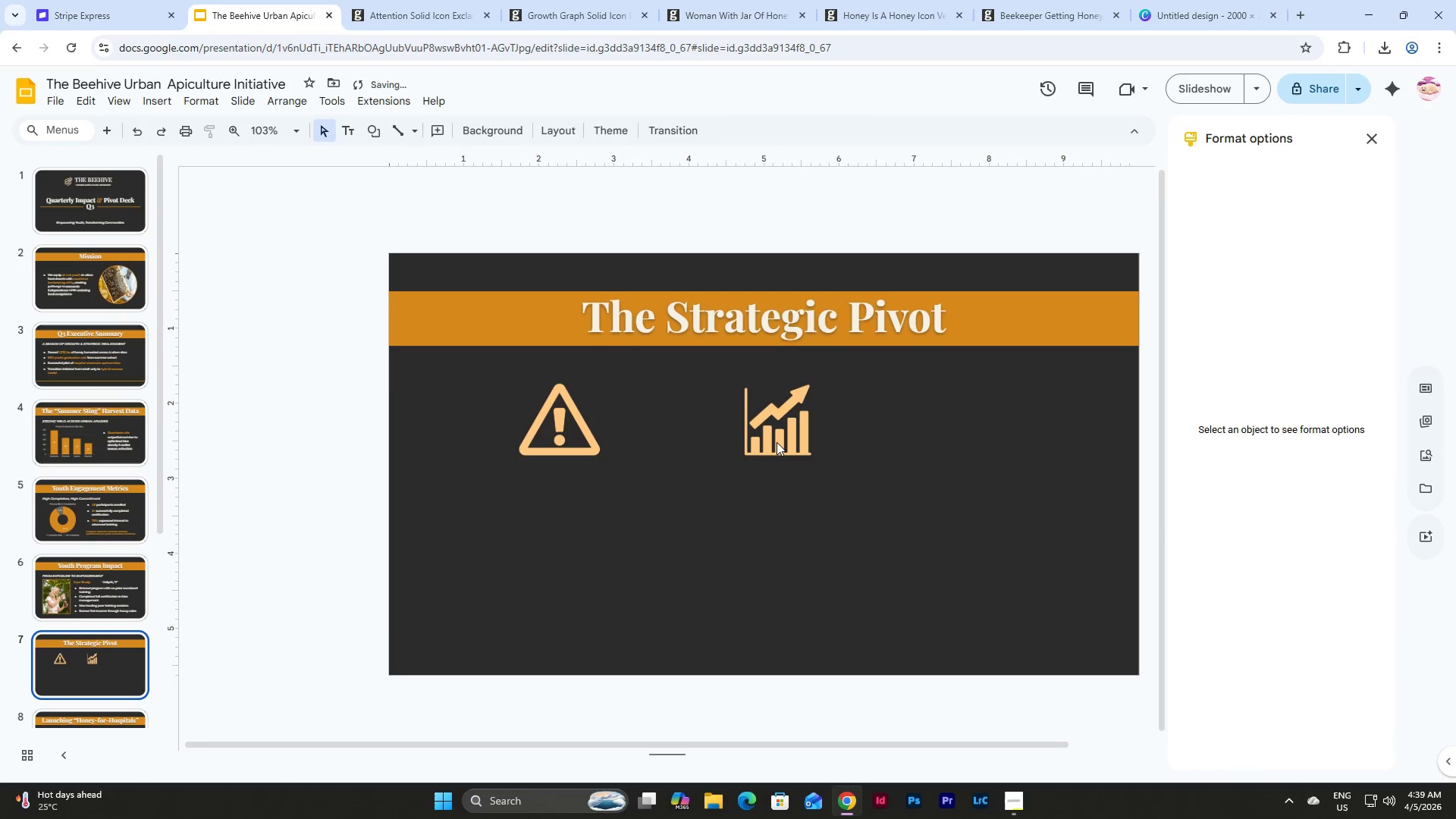 
left_click([777, 442])
 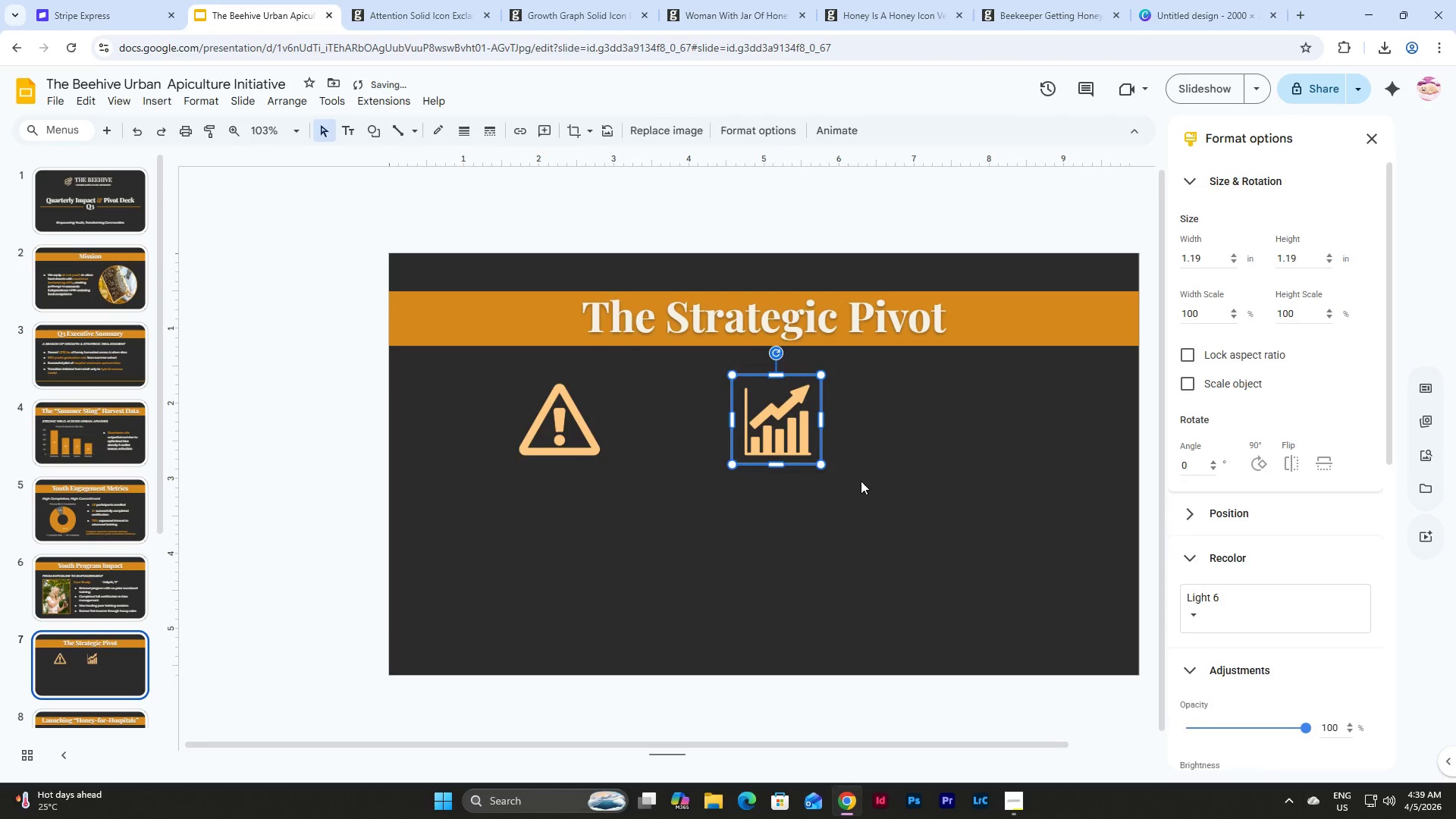 
left_click_drag(start_coordinate=[861, 481], to_coordinate=[687, 372])
 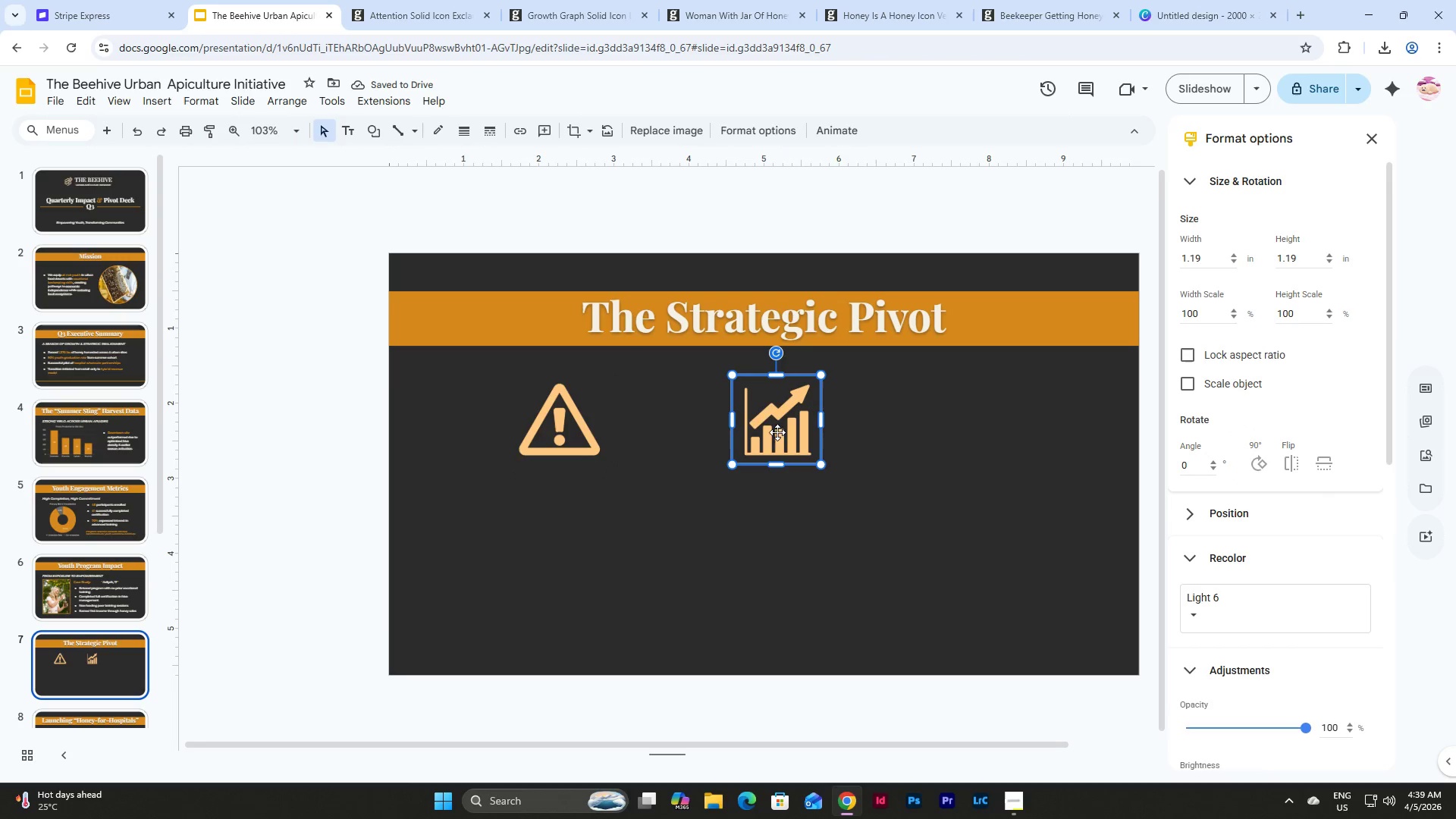 
left_click_drag(start_coordinate=[777, 432], to_coordinate=[954, 434])
 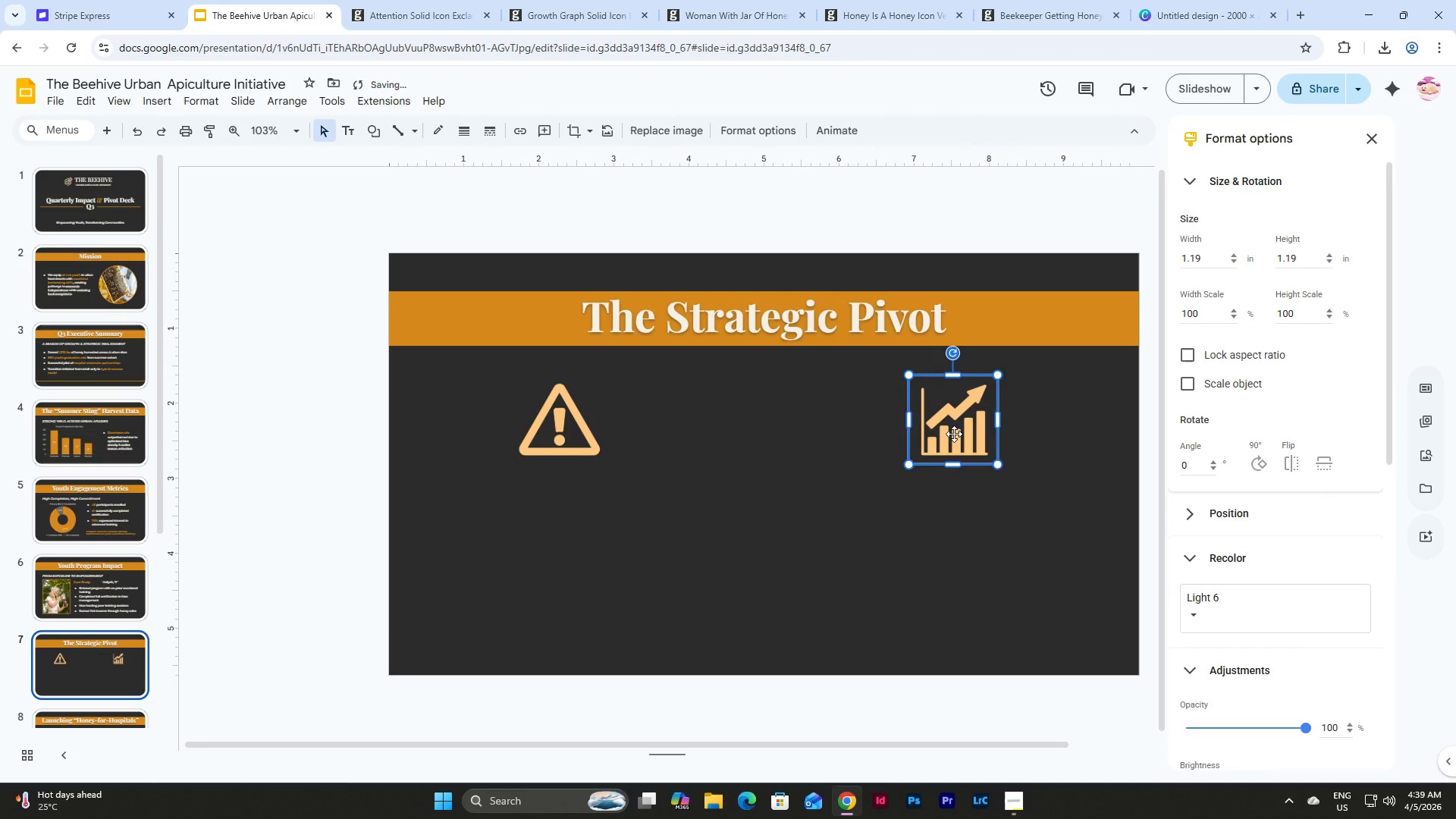 
left_click_drag(start_coordinate=[954, 434], to_coordinate=[927, 434])
 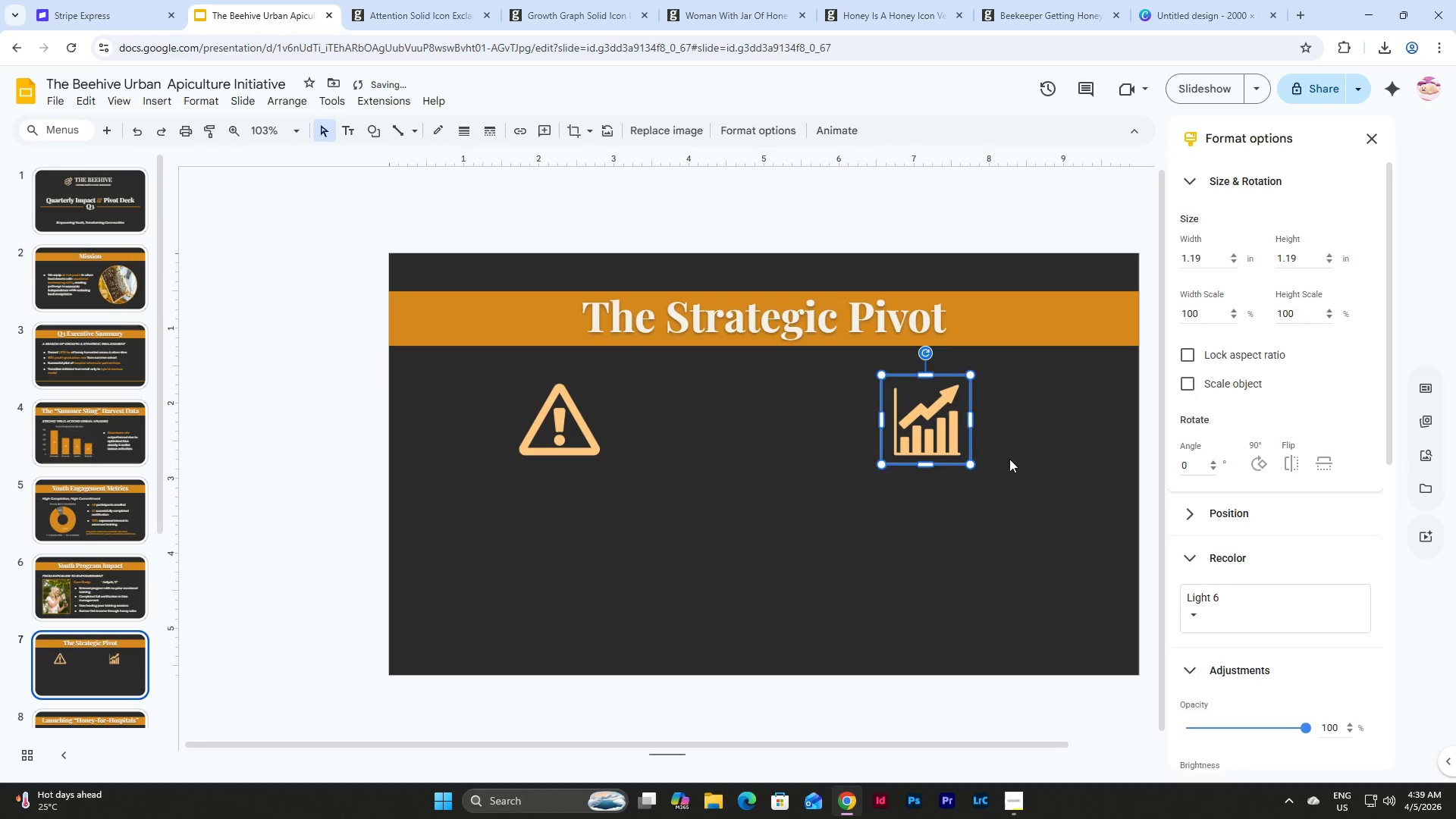 
left_click([1009, 459])
 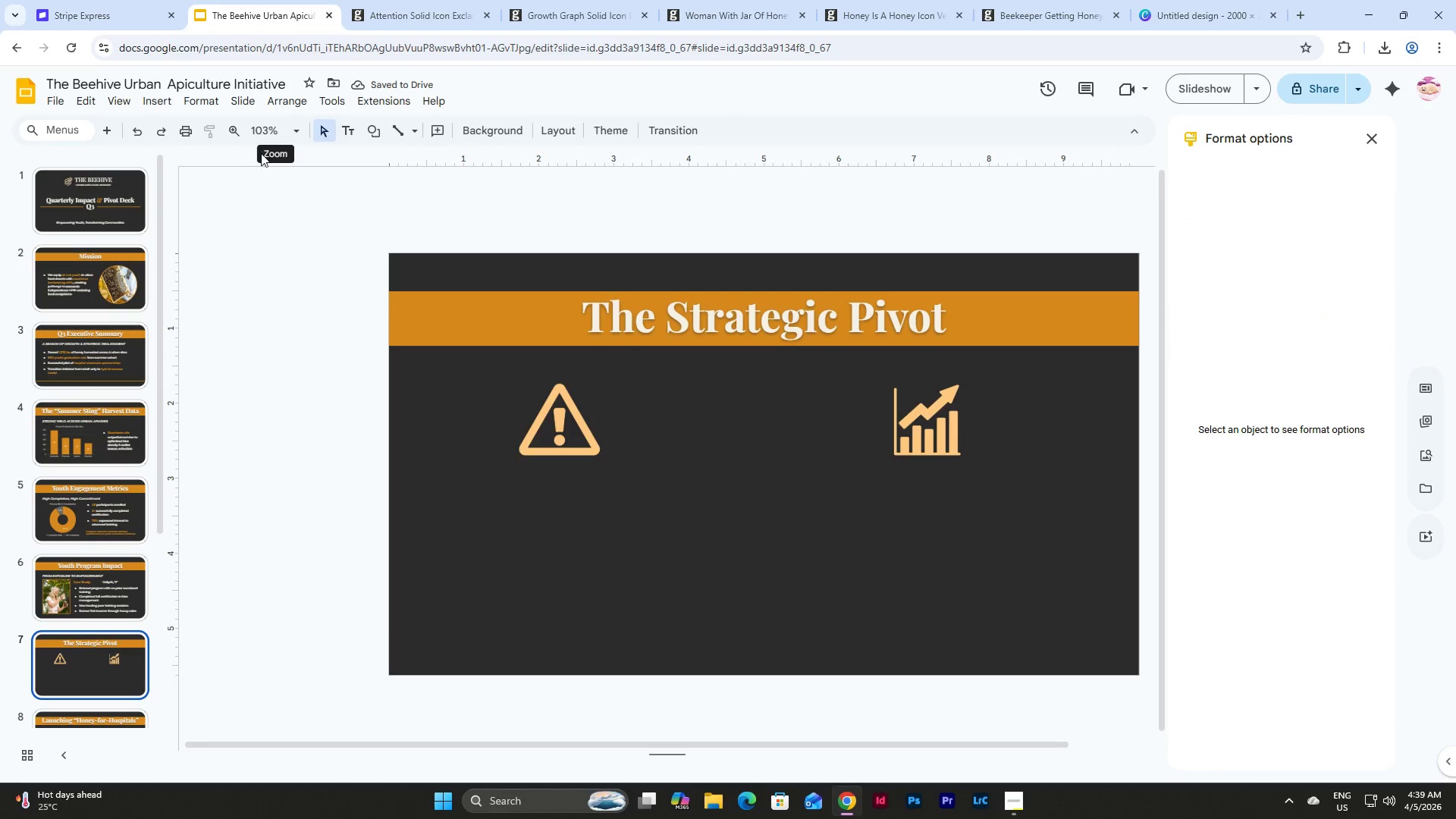 
left_click([238, 104])
 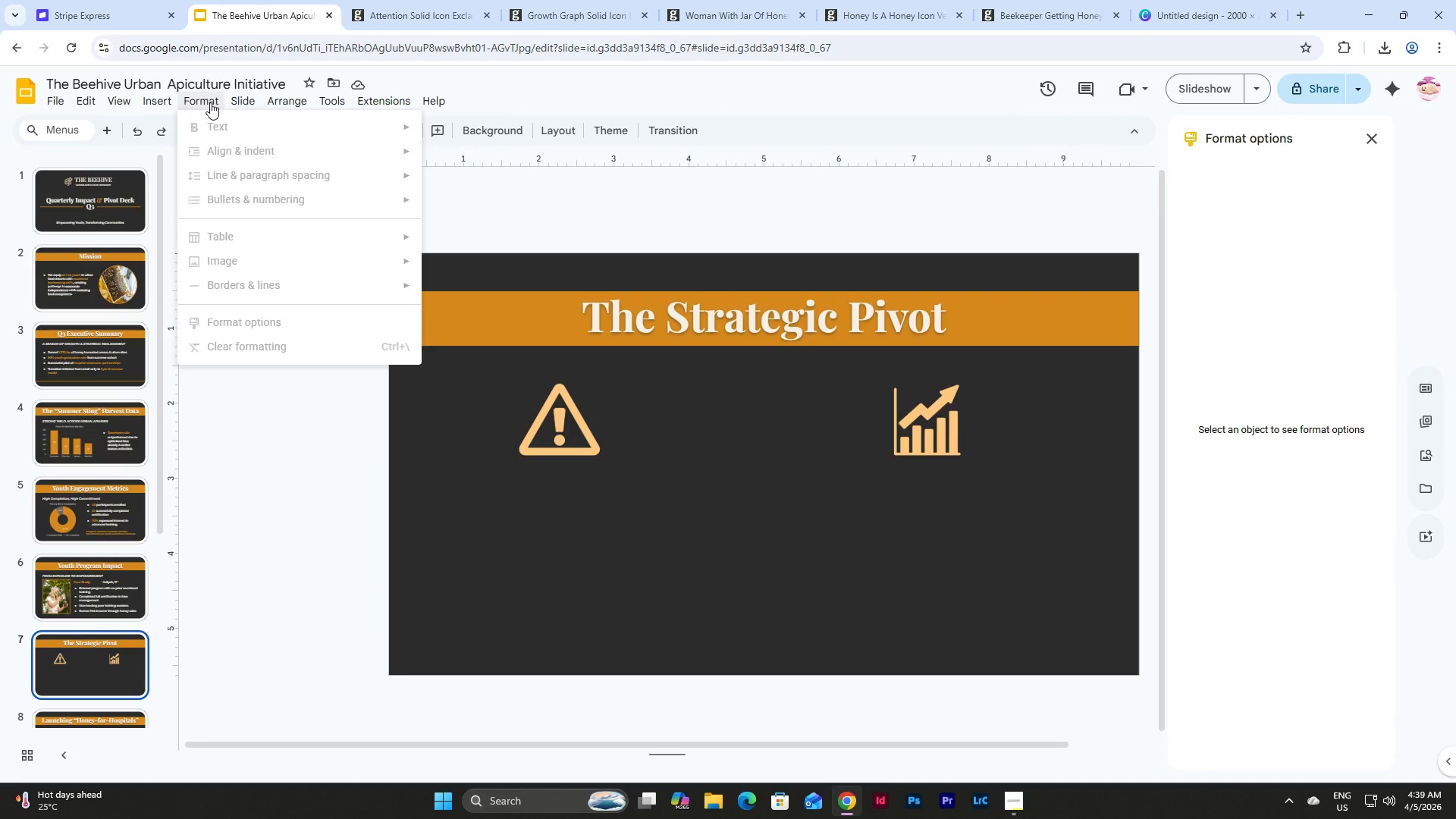 
left_click([422, 202])
 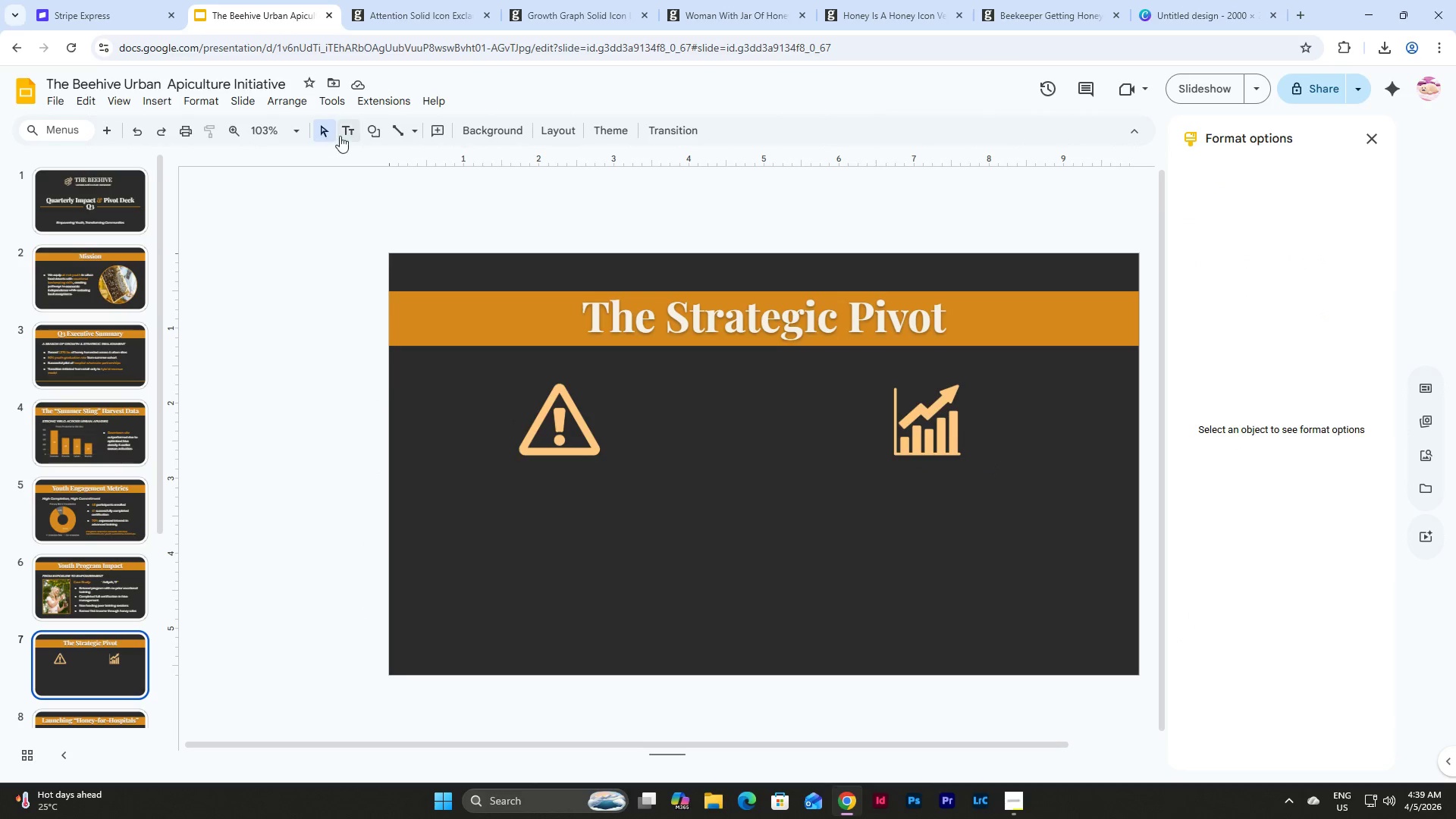 
left_click([342, 131])
 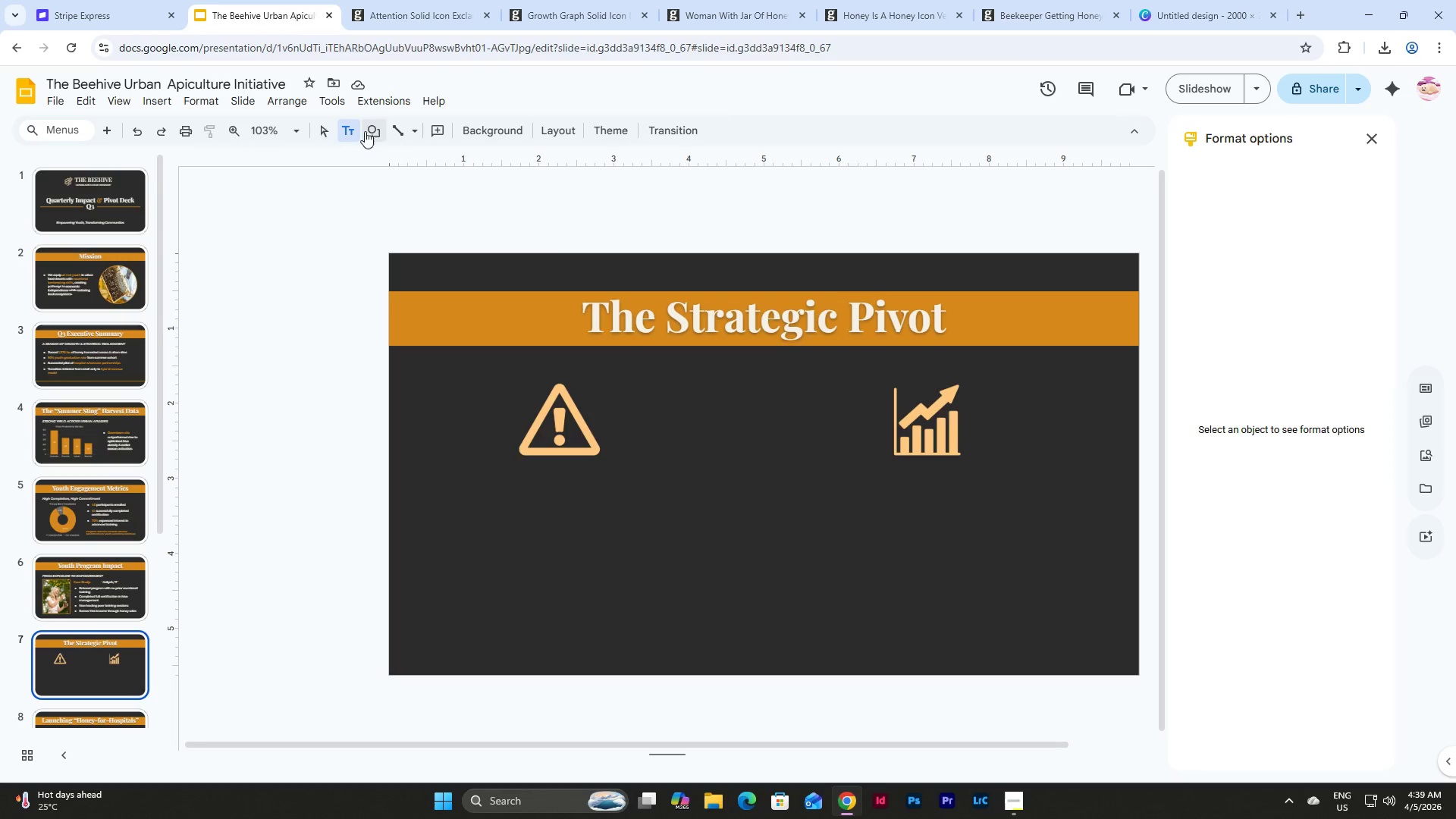 
left_click([373, 131])
 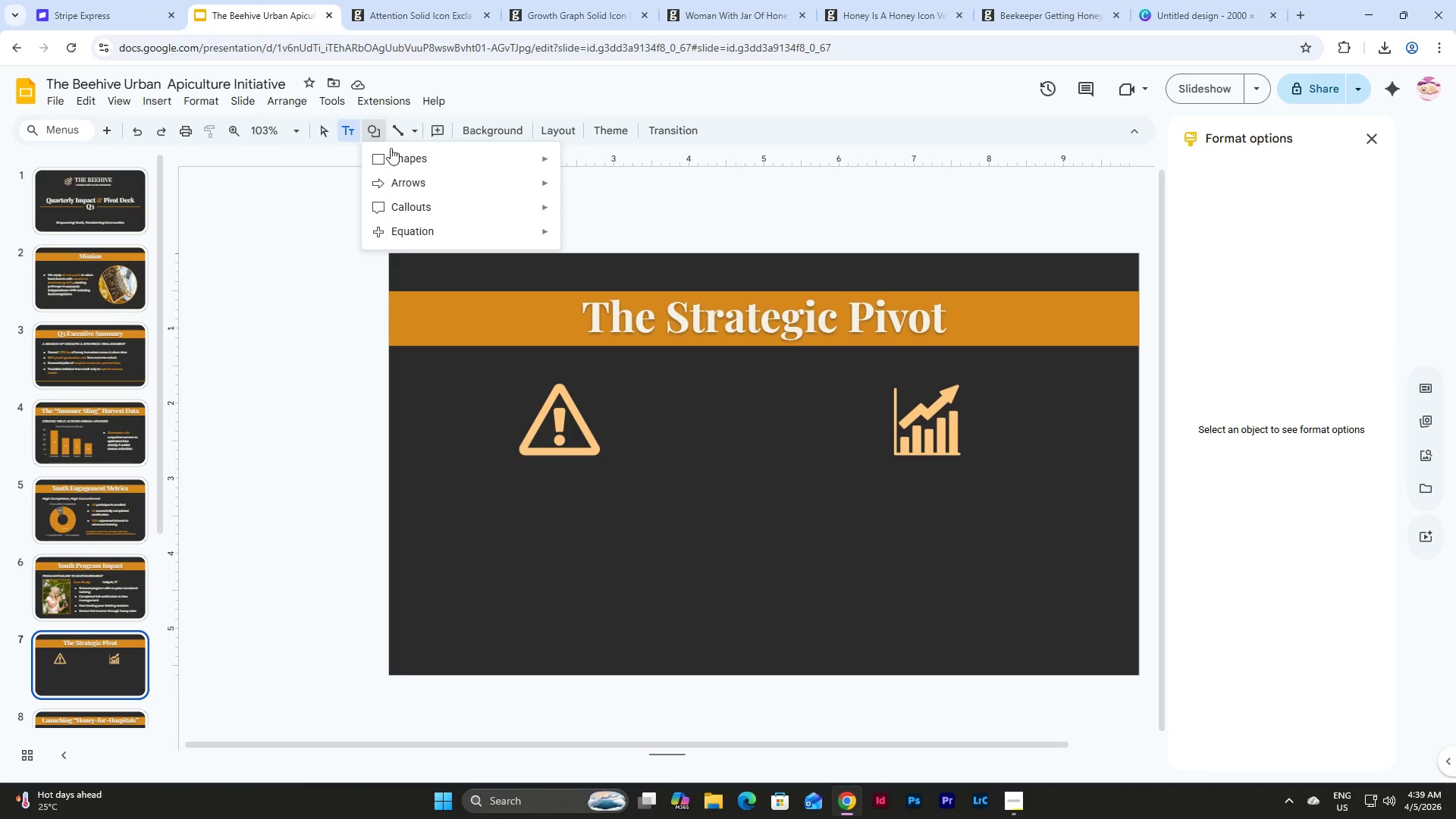 
left_click([438, 157])
 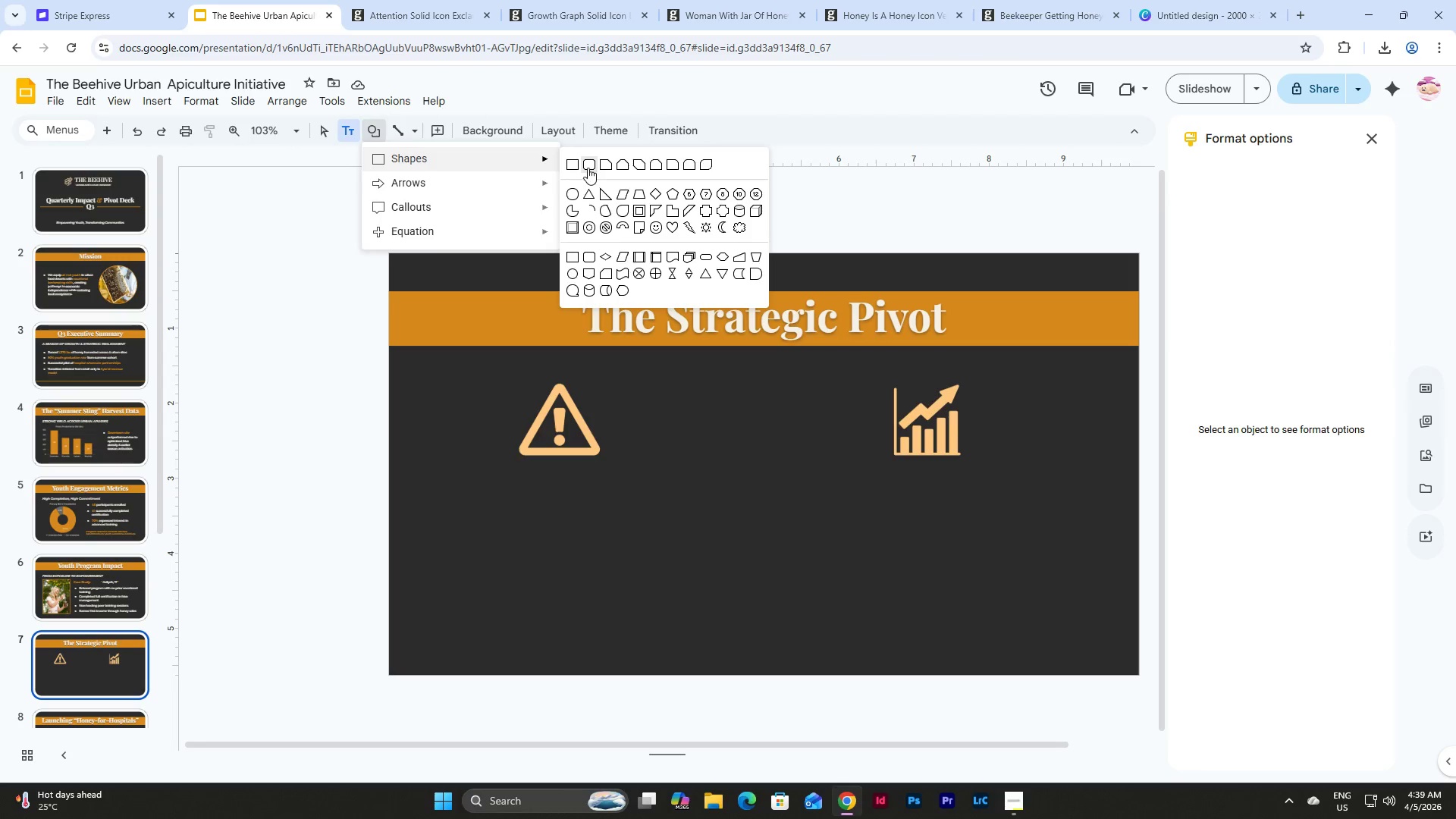 
left_click([573, 162])
 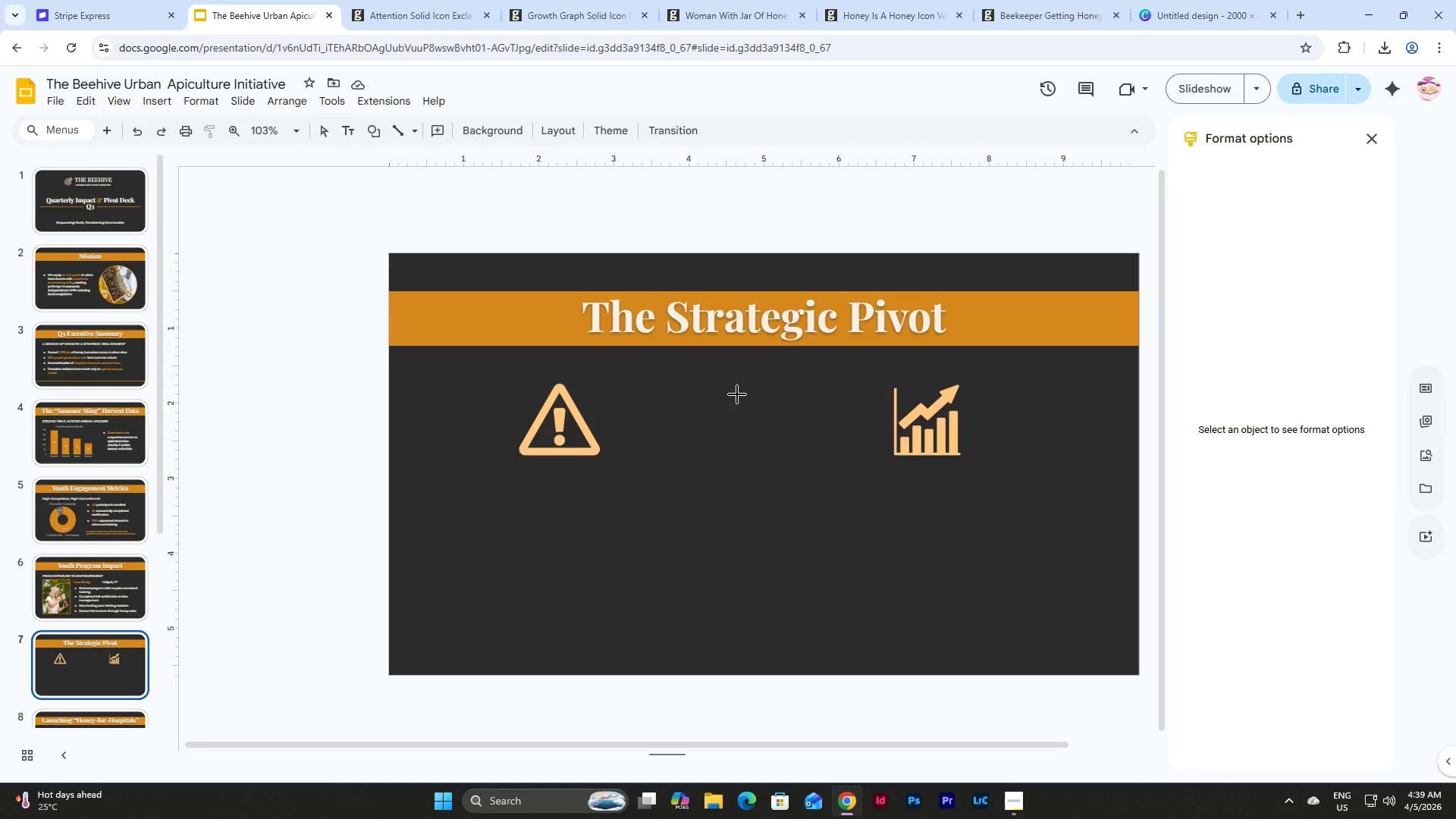 
left_click_drag(start_coordinate=[734, 375], to_coordinate=[742, 661])
 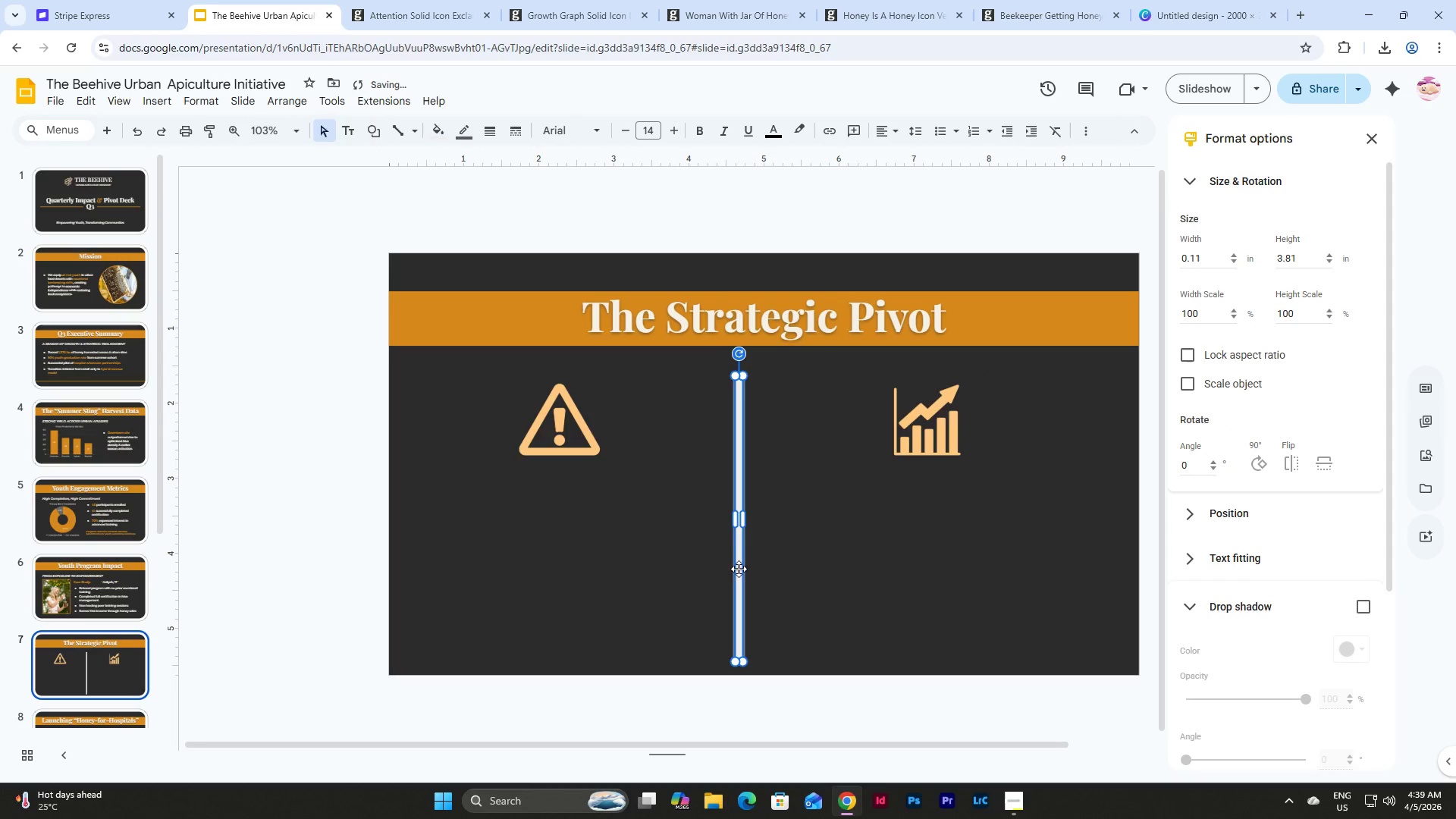 
left_click_drag(start_coordinate=[739, 569], to_coordinate=[744, 568])
 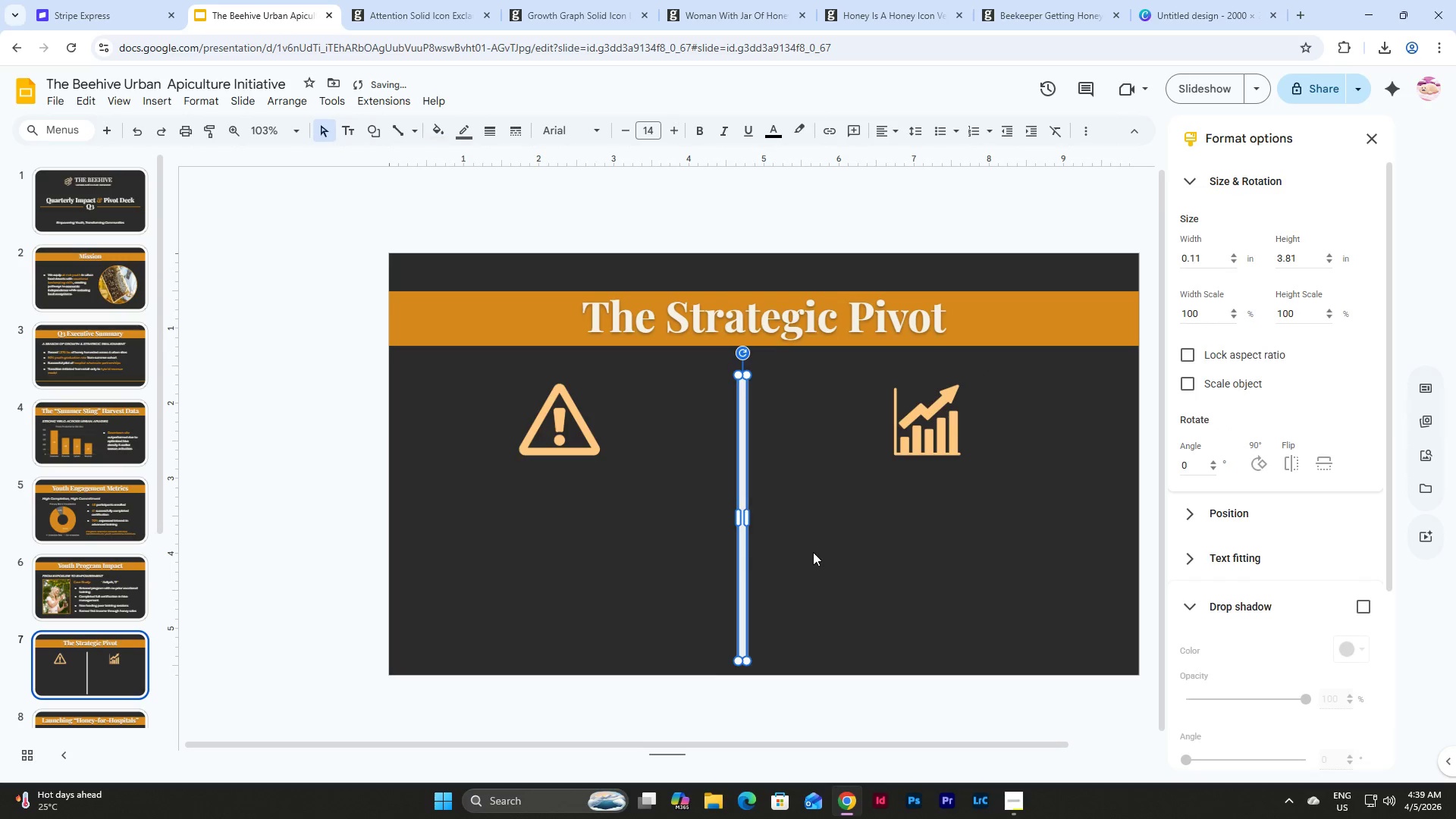 
left_click([813, 552])
 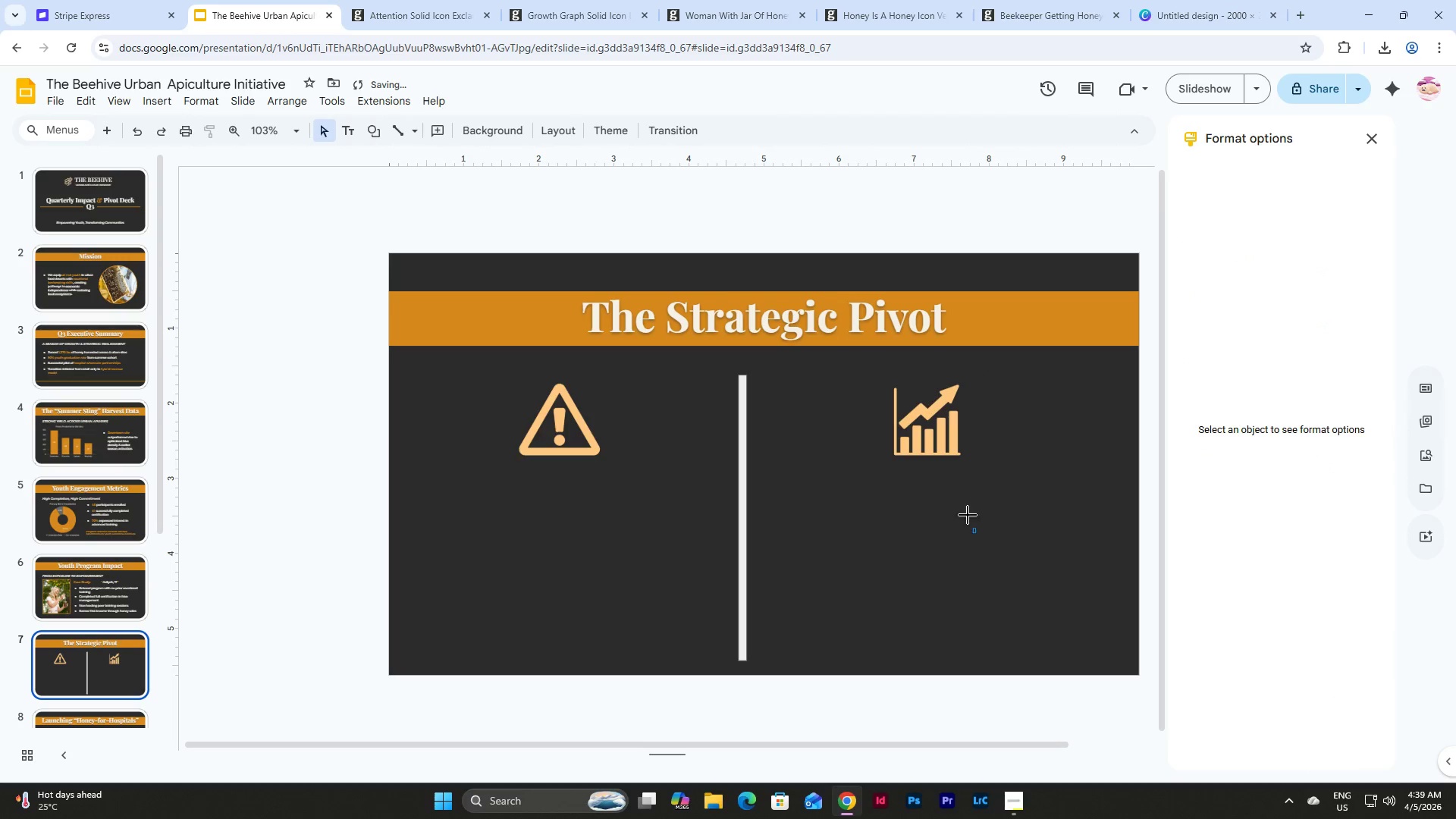 
left_click_drag(start_coordinate=[974, 532], to_coordinate=[891, 388])
 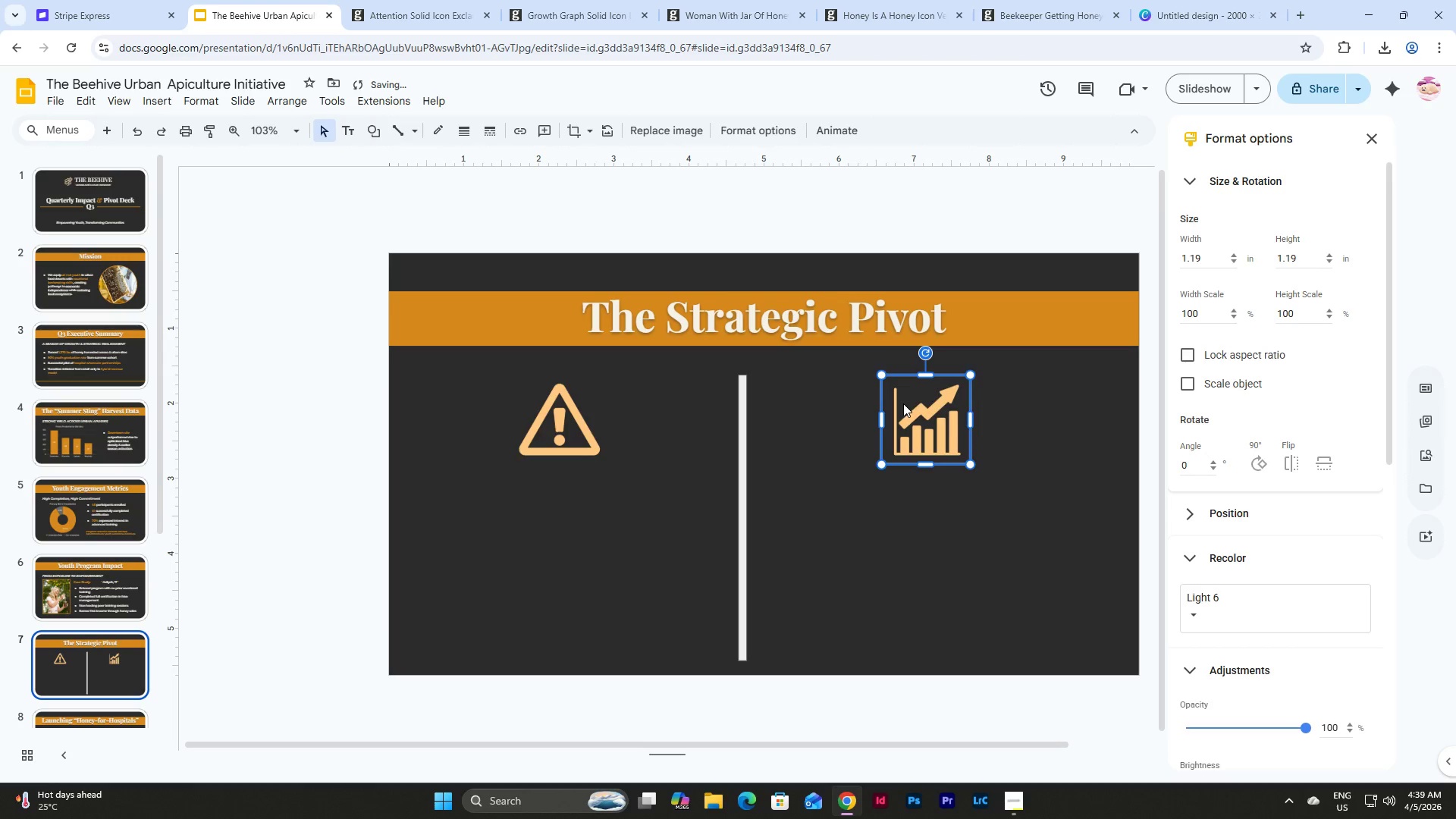 
left_click_drag(start_coordinate=[903, 403], to_coordinate=[1054, 559])
 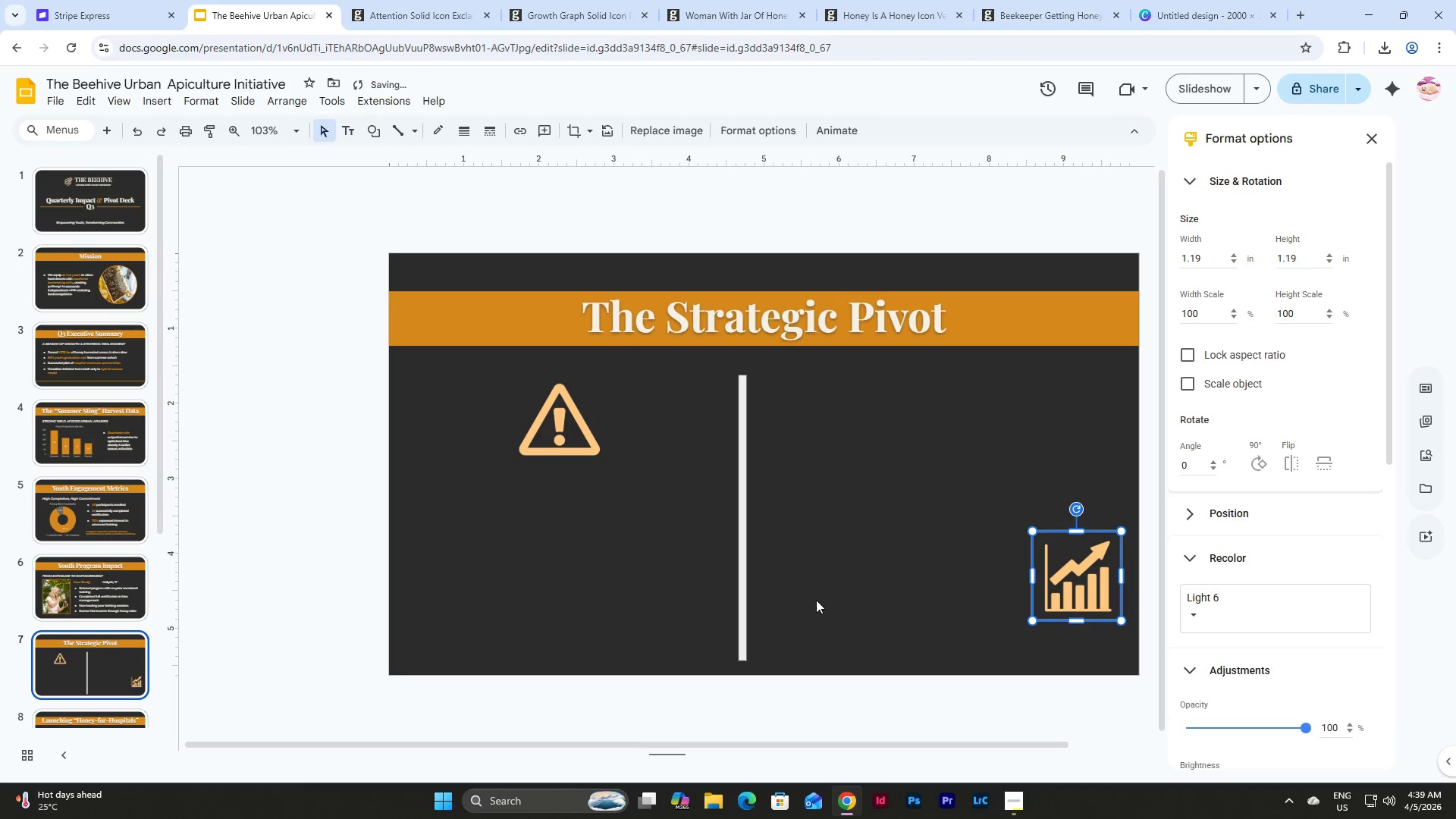 
left_click_drag(start_coordinate=[816, 600], to_coordinate=[641, 517])
 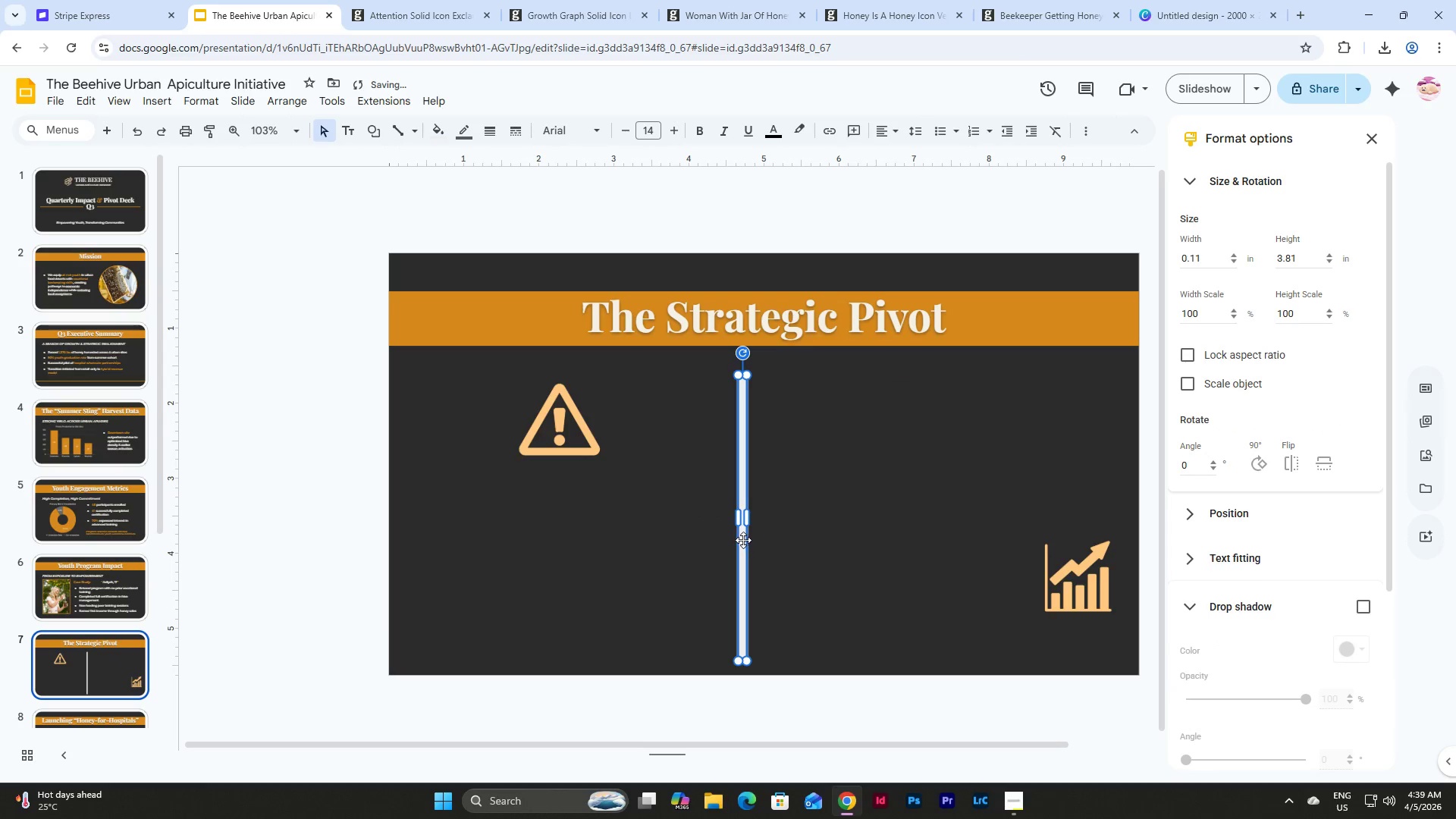 
left_click_drag(start_coordinate=[742, 540], to_coordinate=[765, 535])
 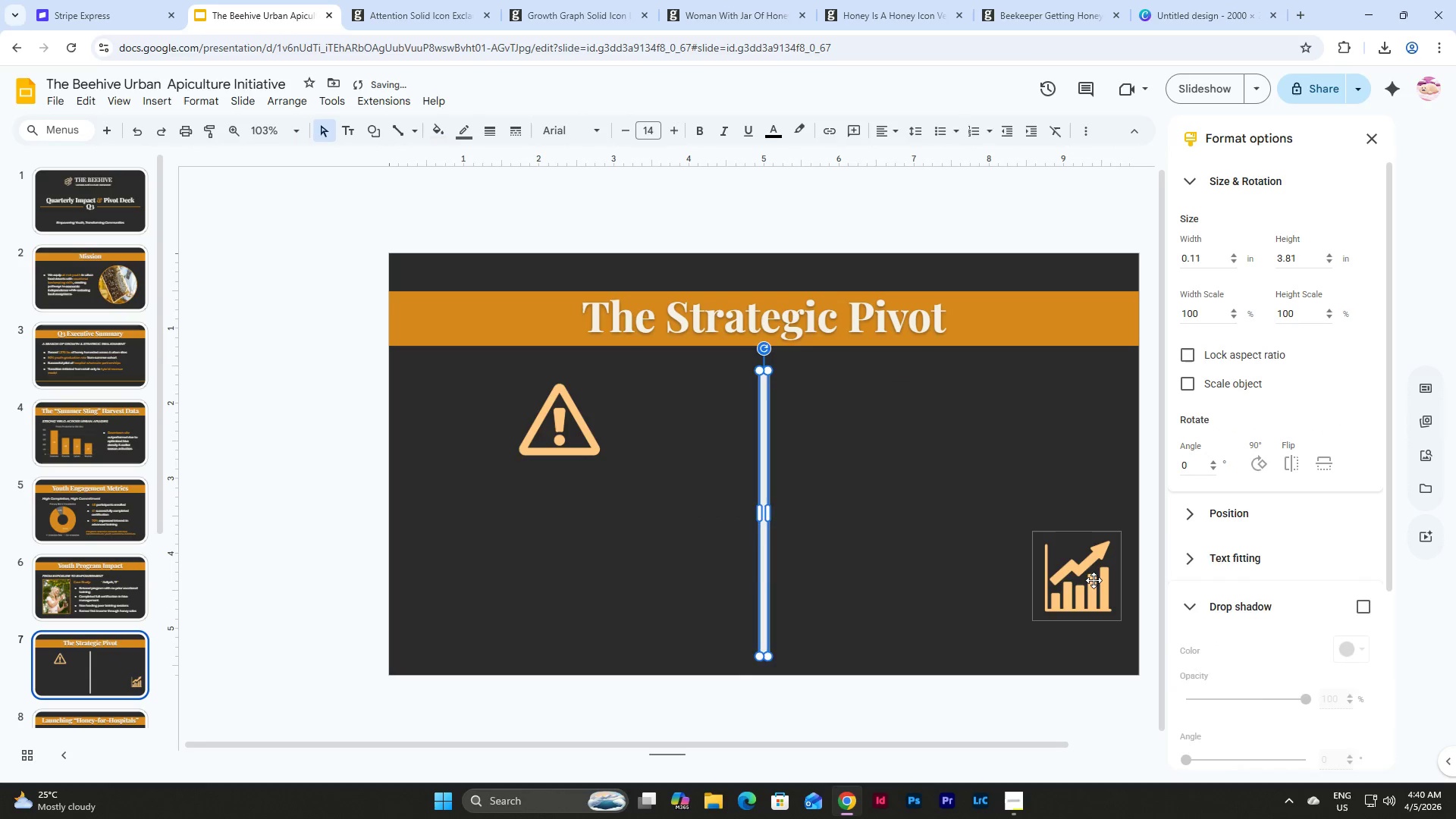 
left_click_drag(start_coordinate=[1093, 580], to_coordinate=[972, 425])
 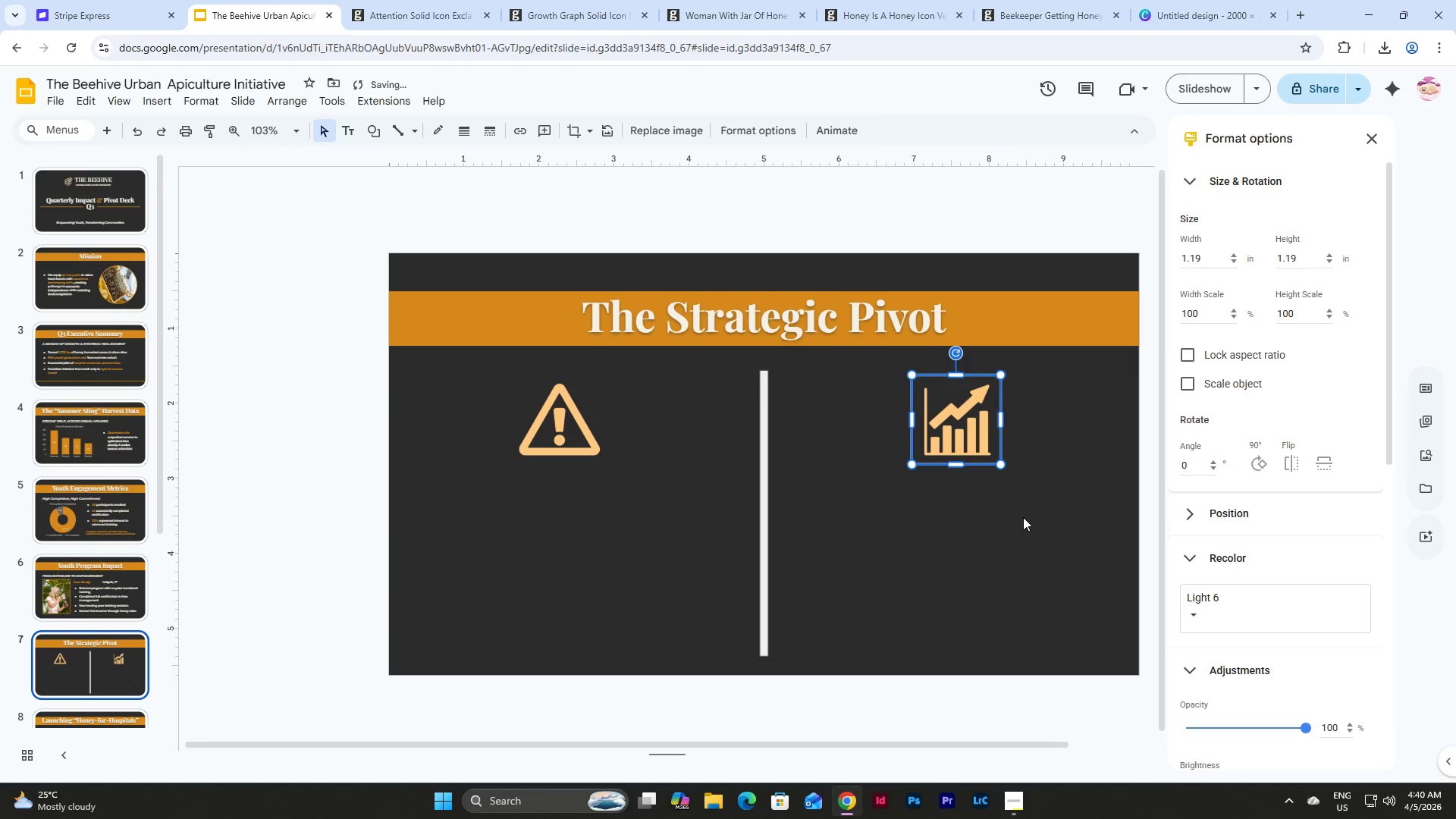 
left_click([1023, 517])
 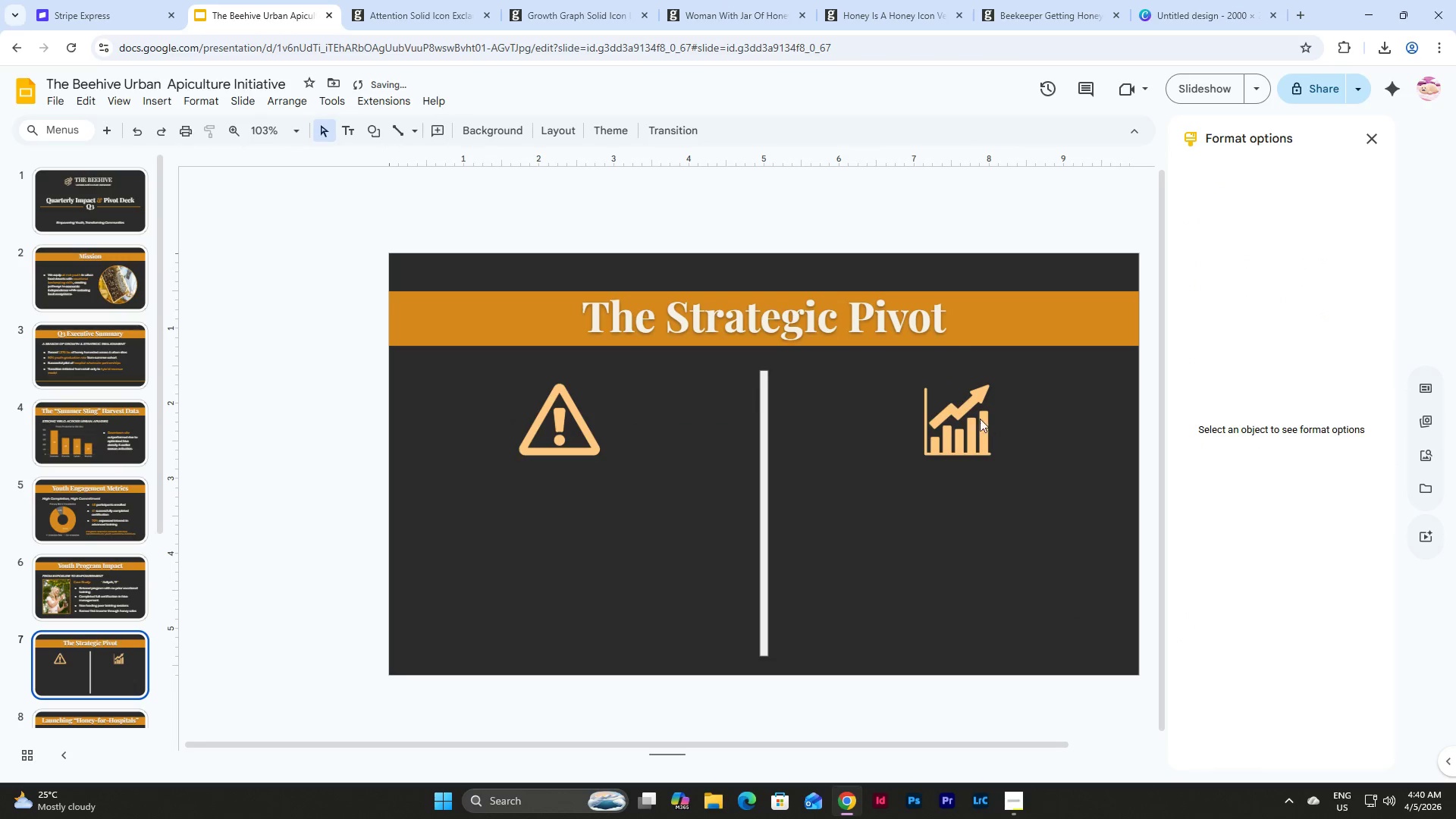 
left_click([979, 419])
 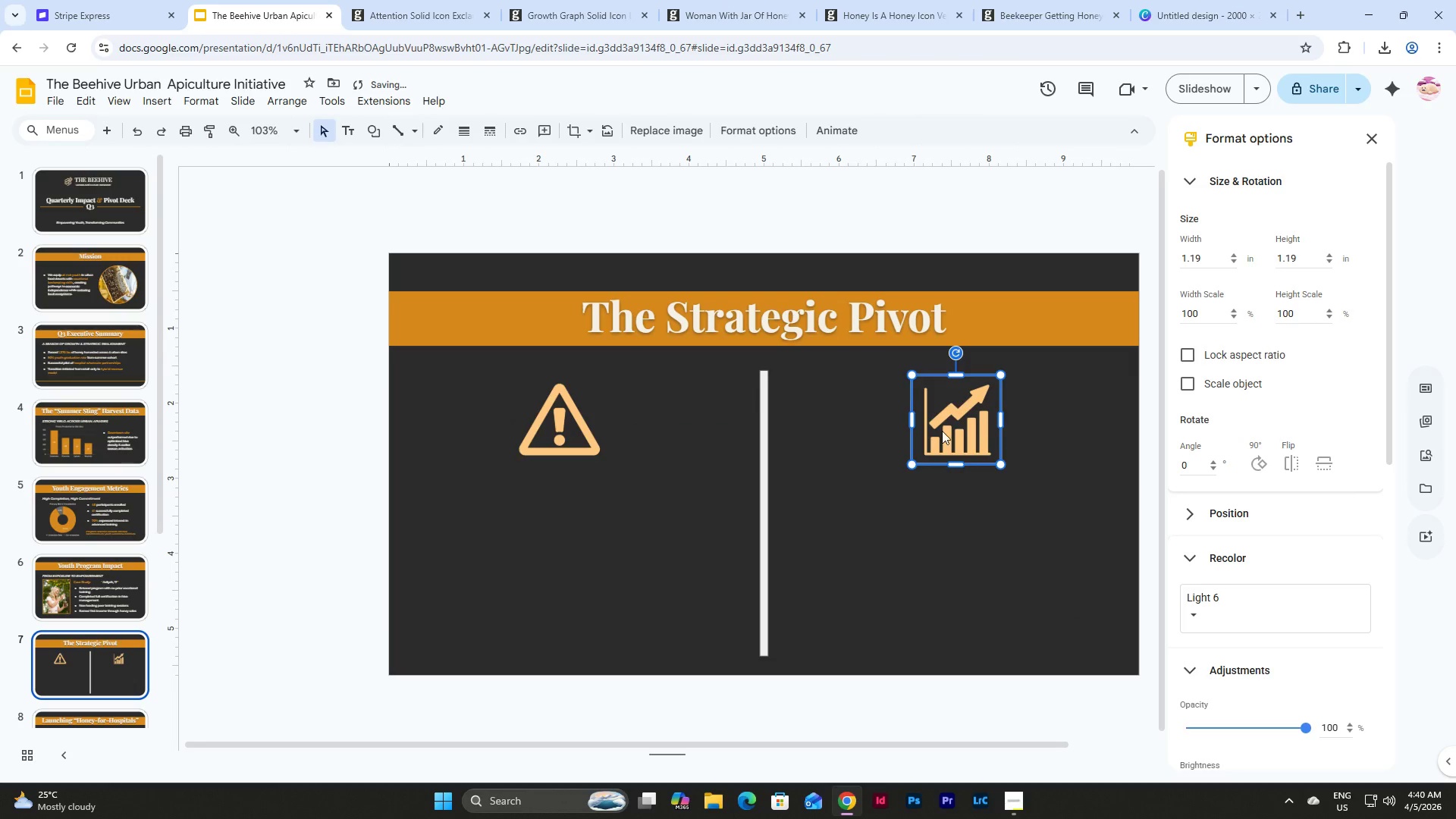 
hold_key(key=ShiftLeft, duration=0.94)
left_click([571, 424])
 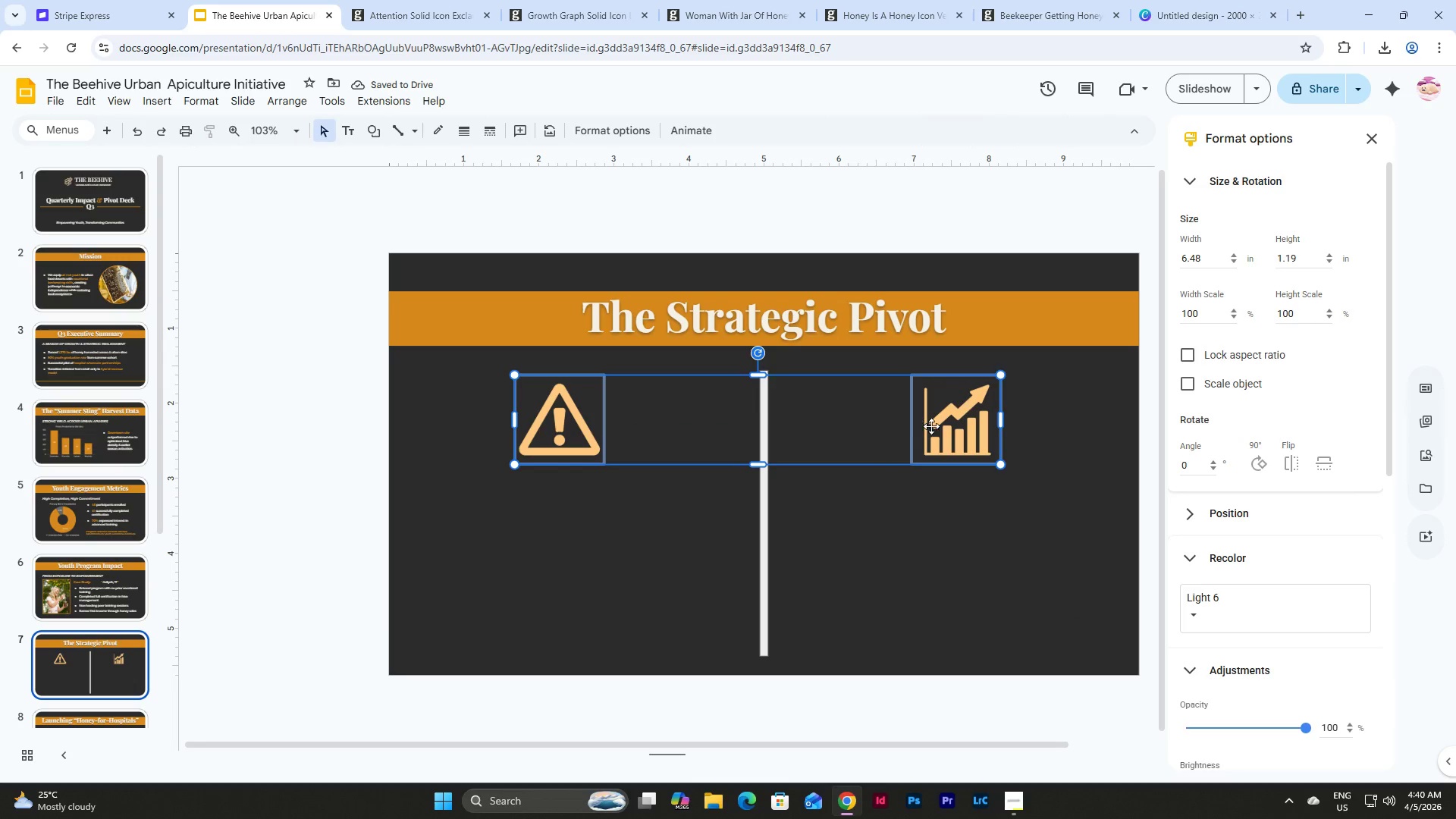 
left_click_drag(start_coordinate=[931, 426], to_coordinate=[936, 421])
 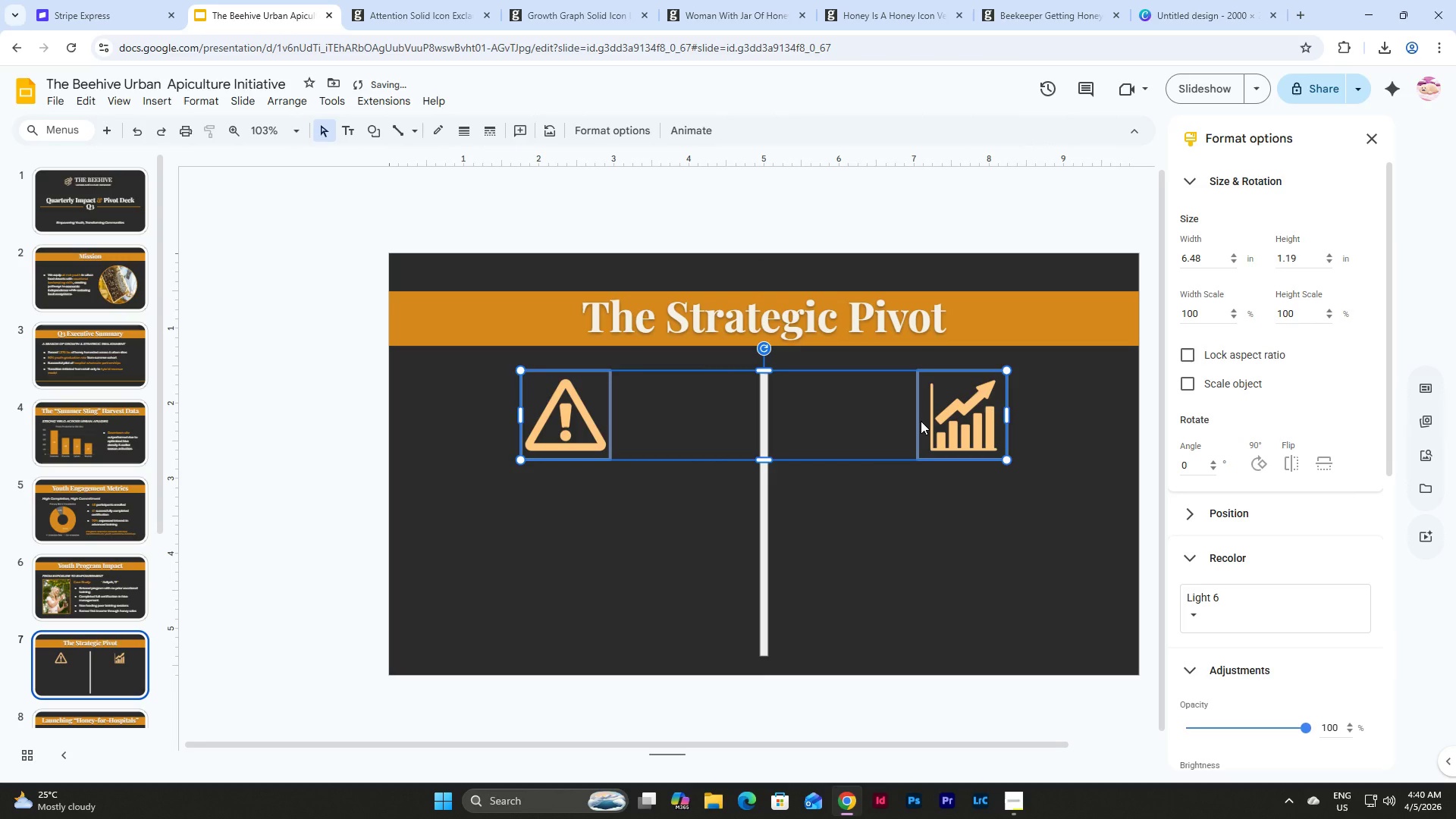 
left_click([921, 421])
 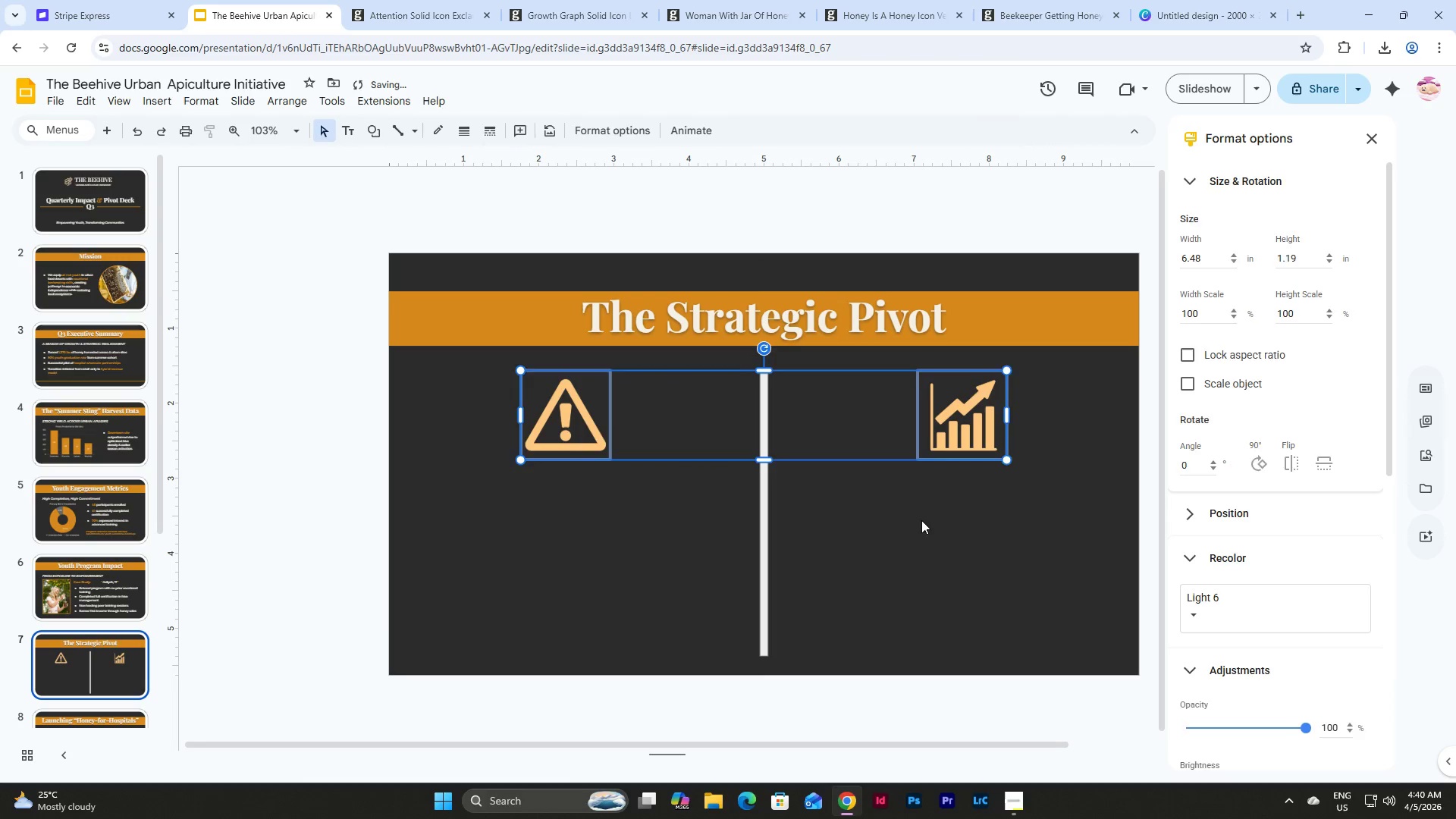 
left_click([921, 521])
 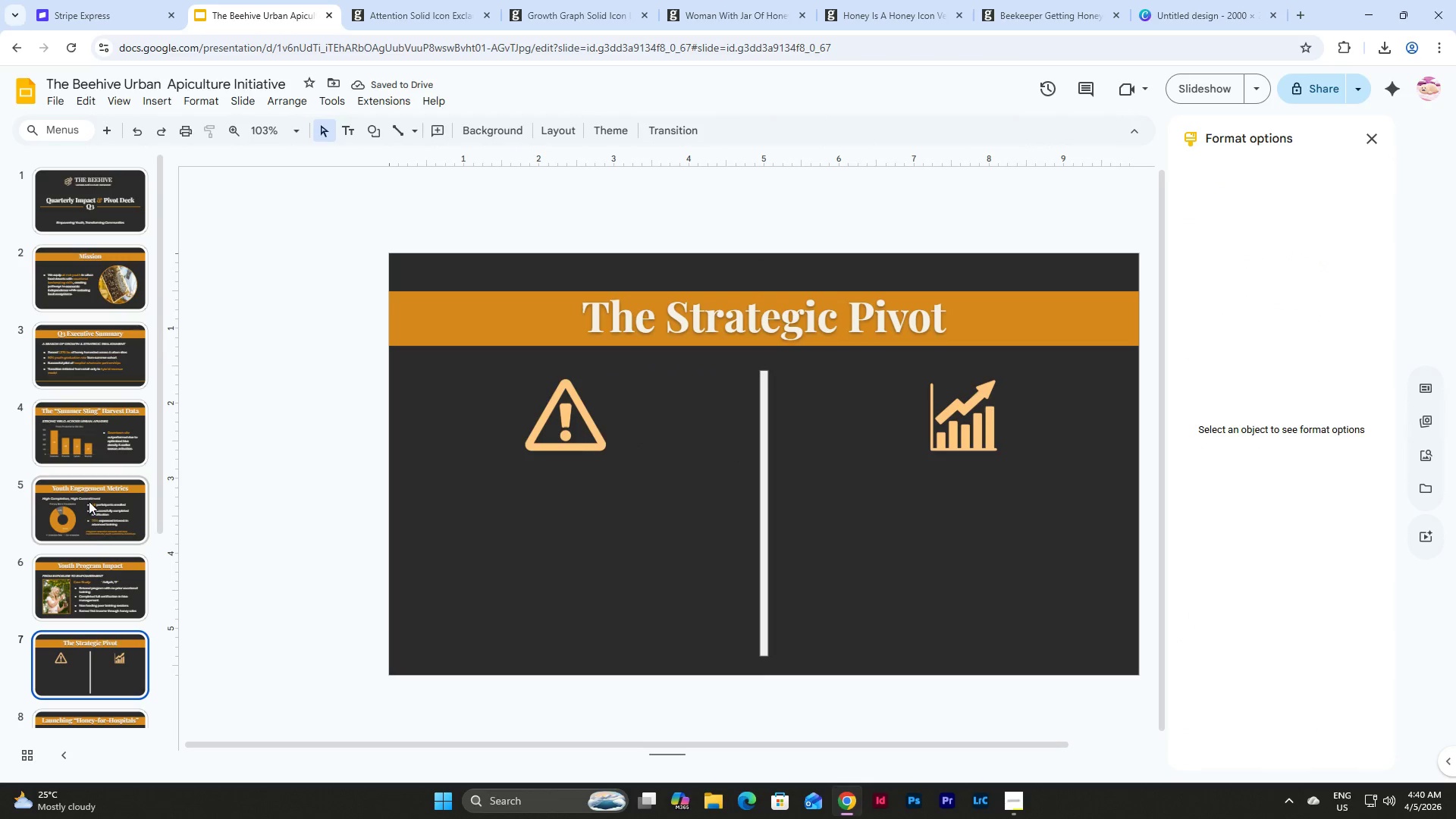 
left_click([89, 519])
 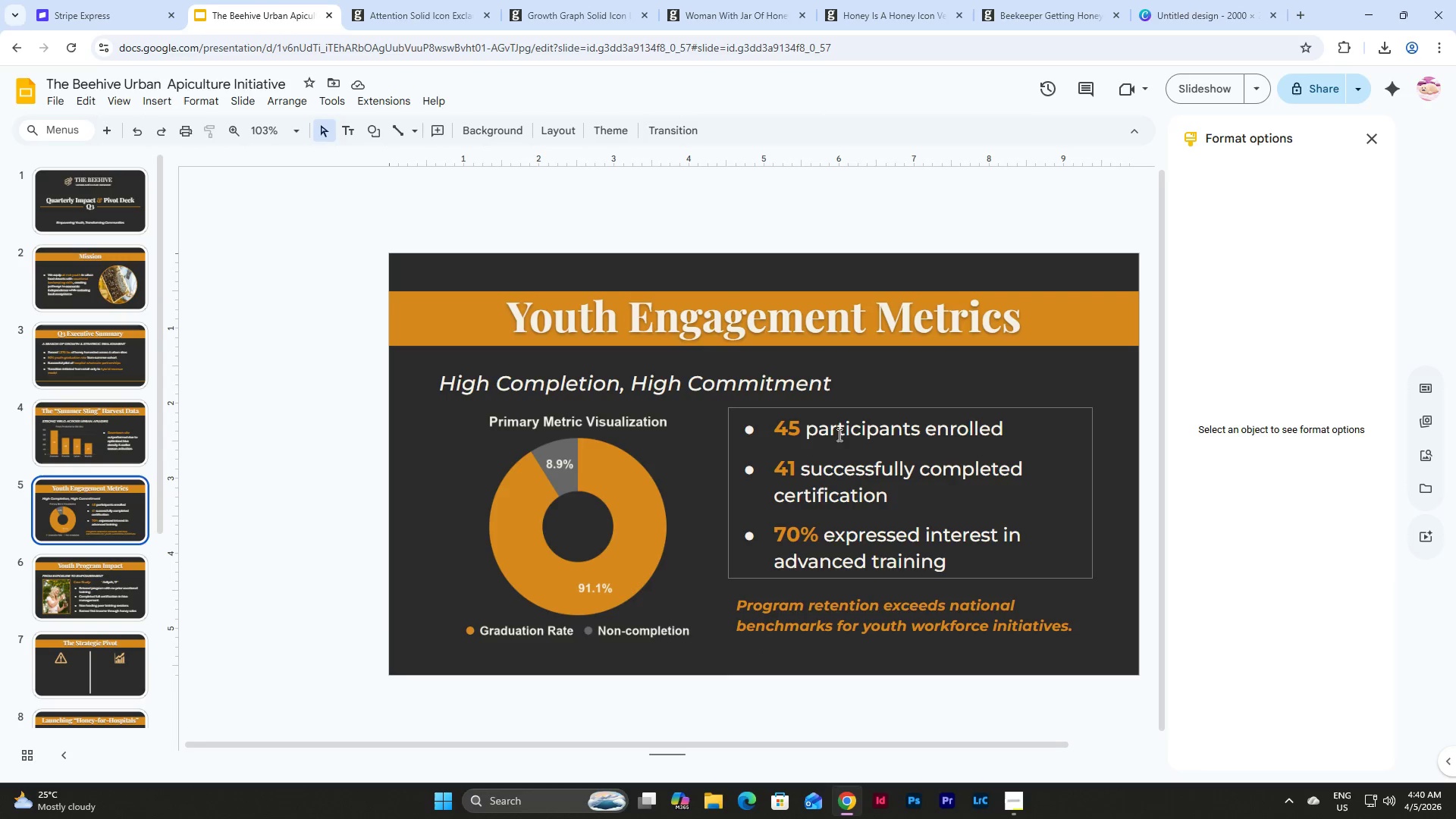 
left_click([861, 407])
 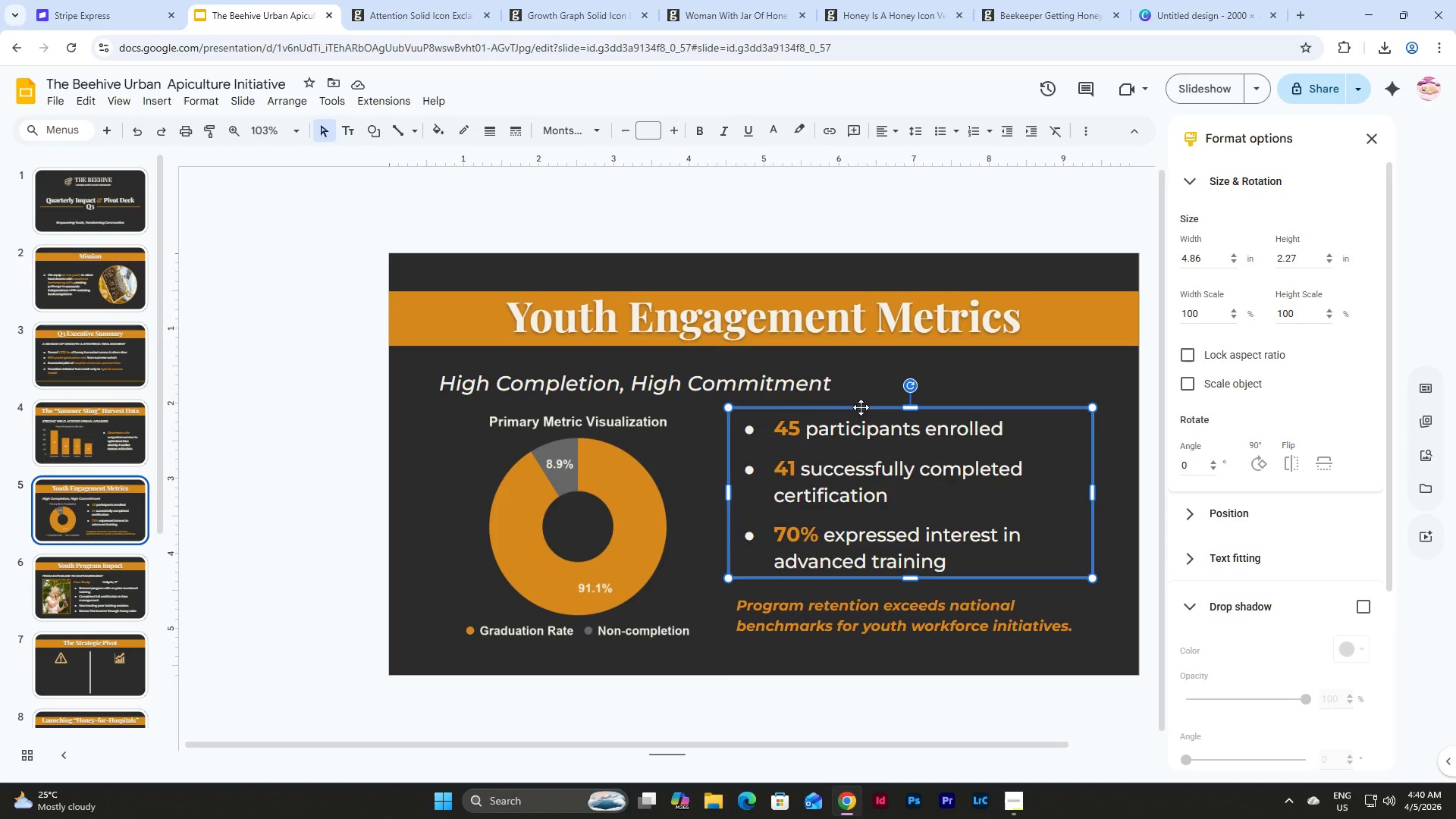 
key(Control+C)
 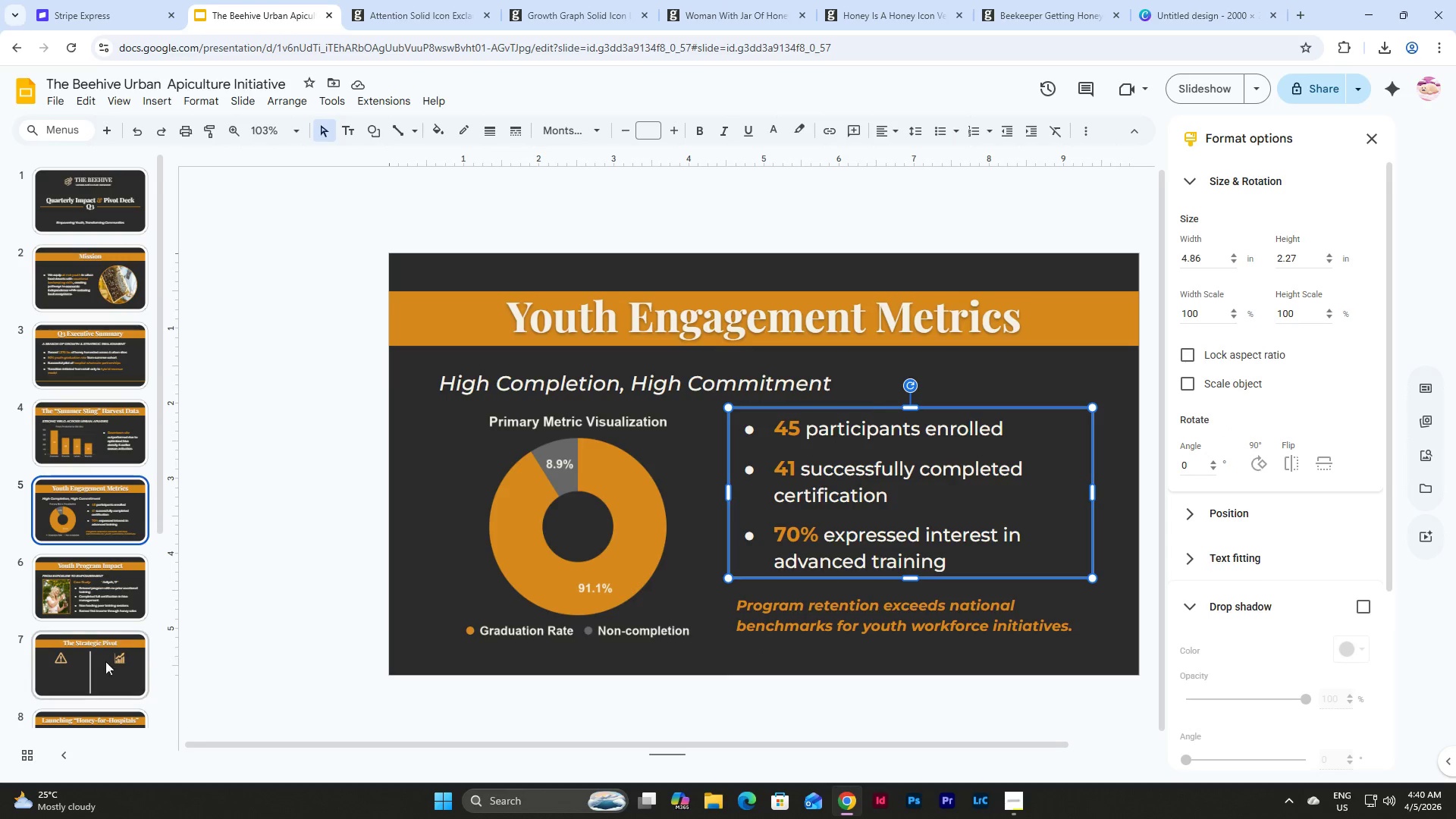 
left_click([49, 674])
 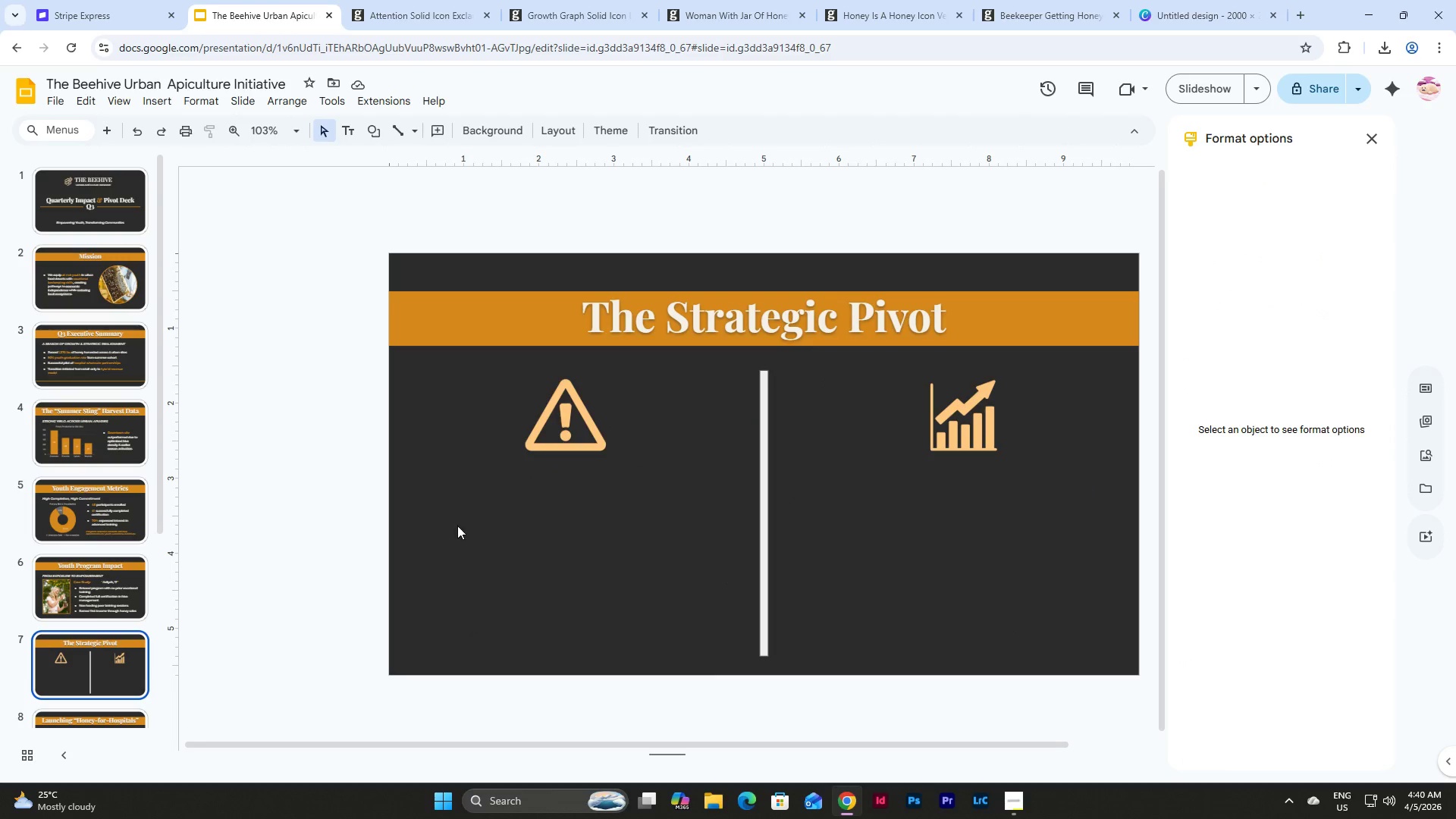 
left_click([457, 526])
 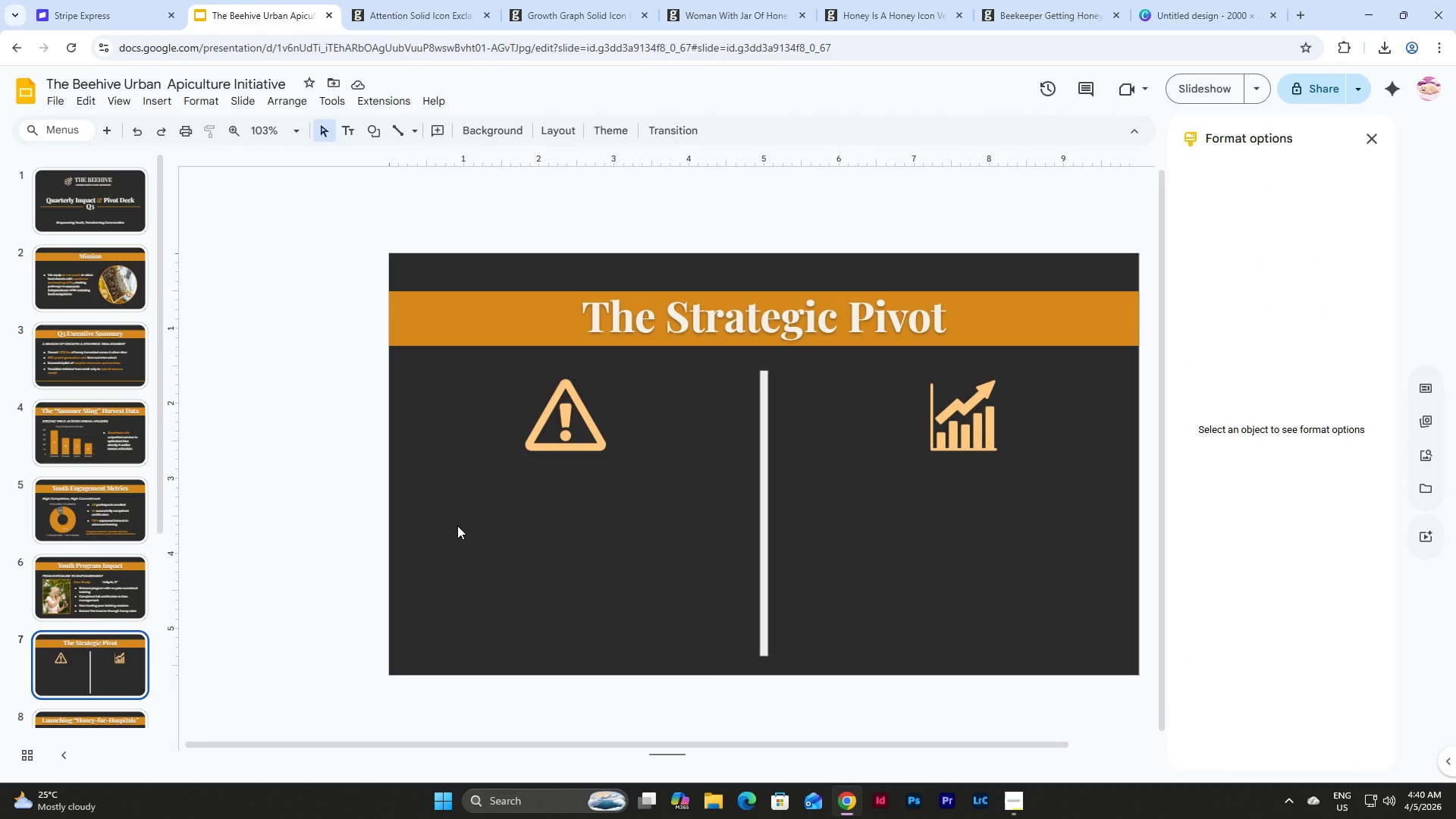 
key(Control+V)
 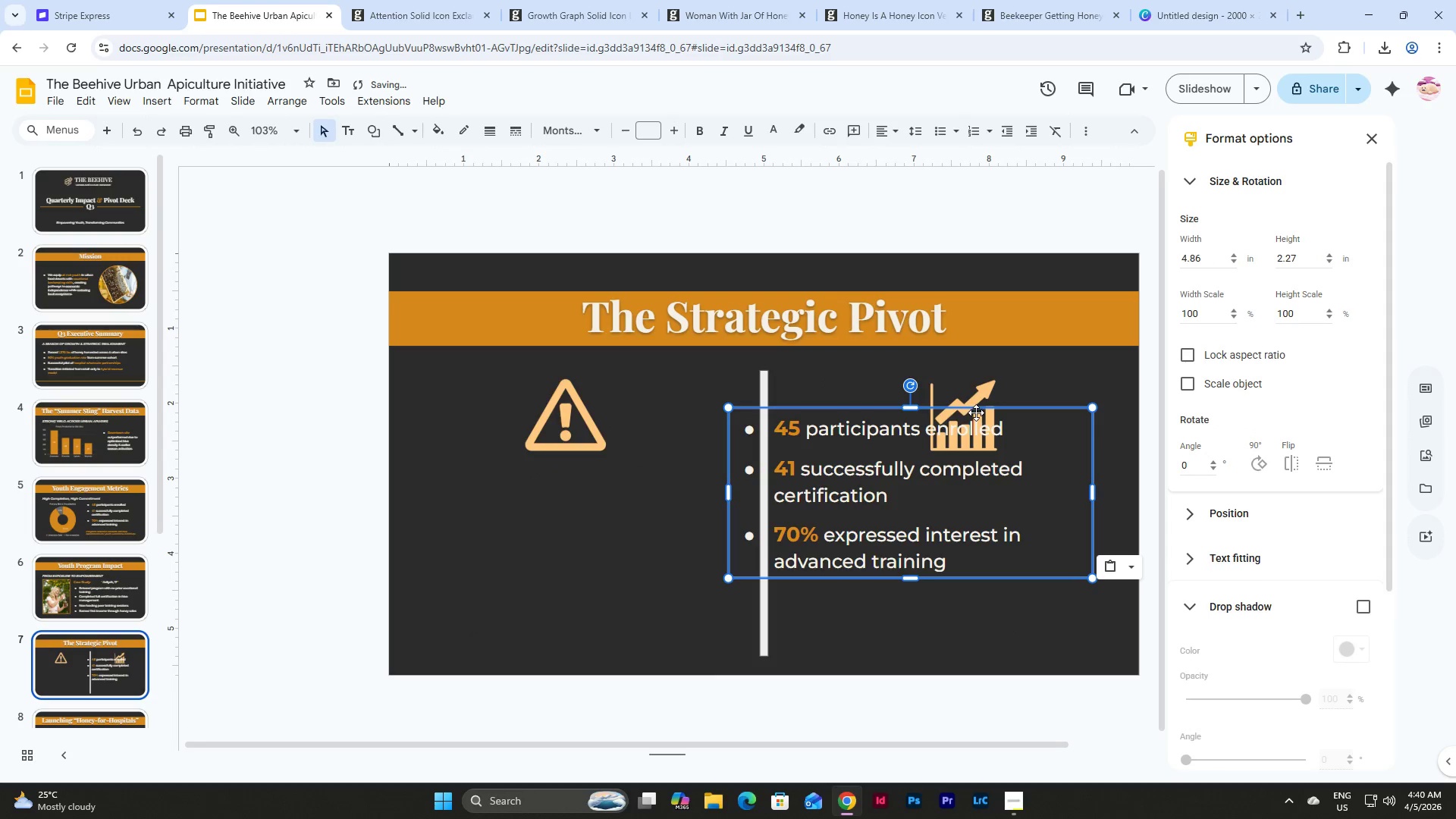 
left_click_drag(start_coordinate=[976, 412], to_coordinate=[676, 466])
 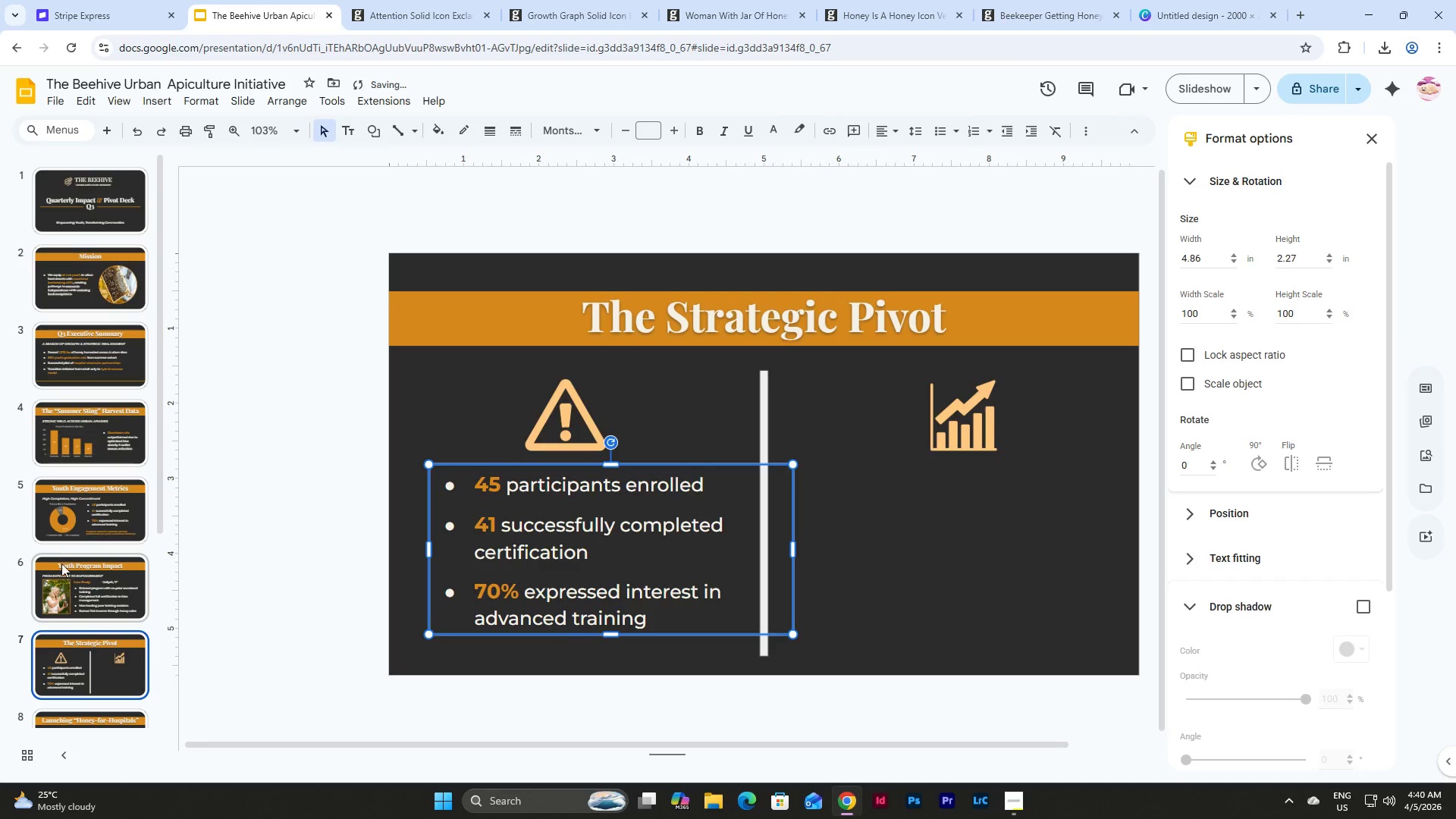 
left_click([77, 585])
 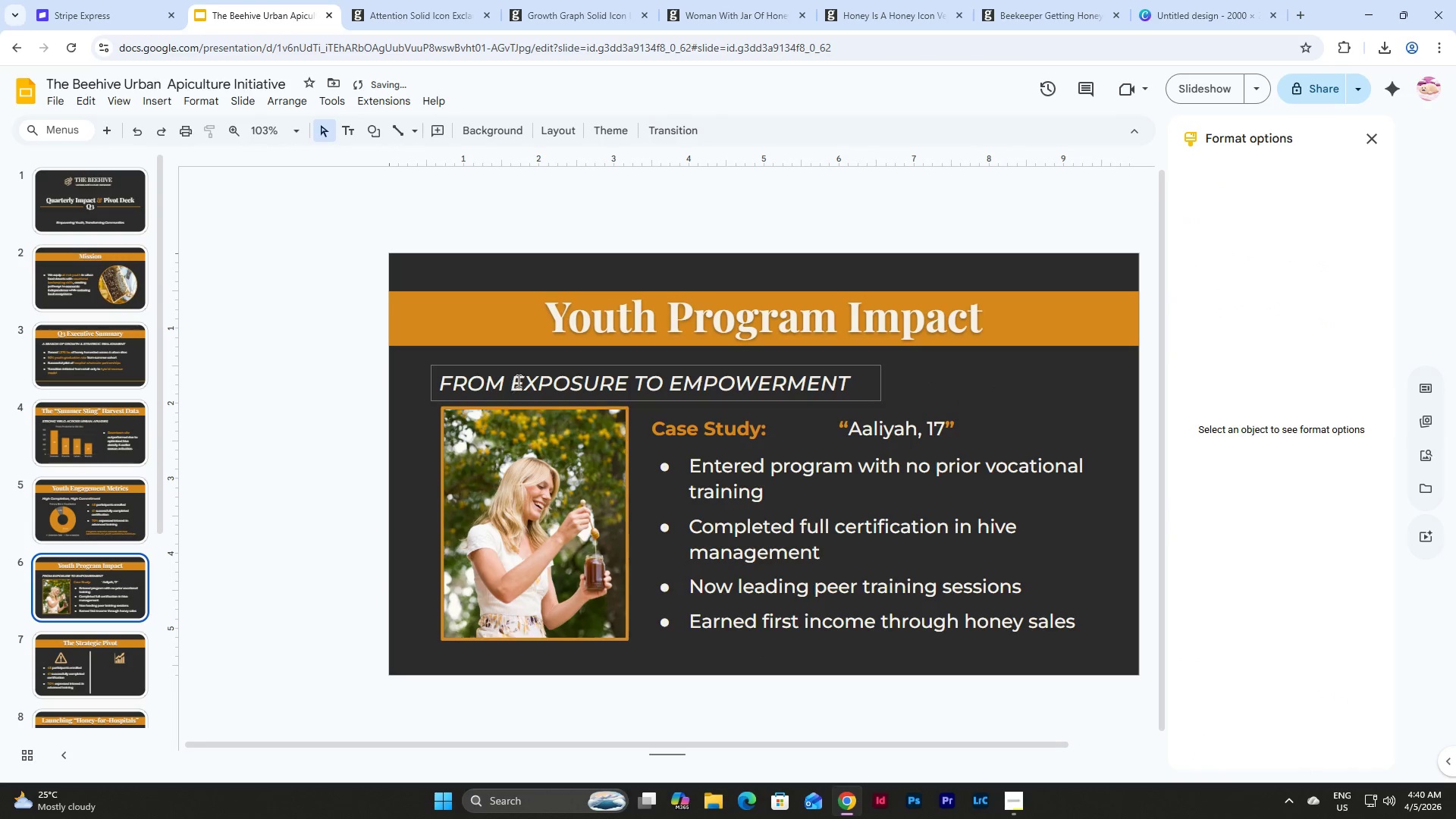 
left_click([517, 381])
 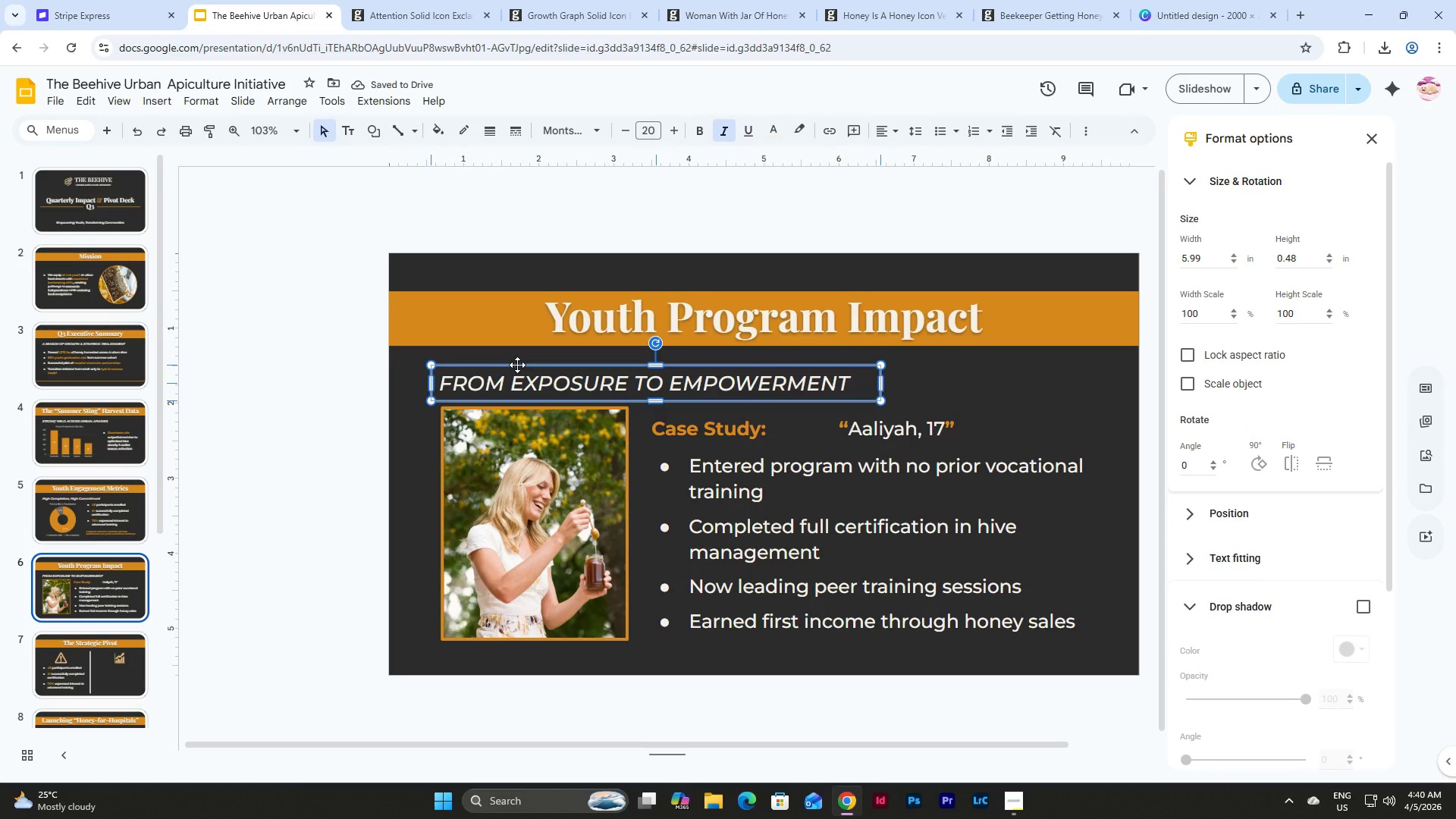 
left_click([517, 365])
 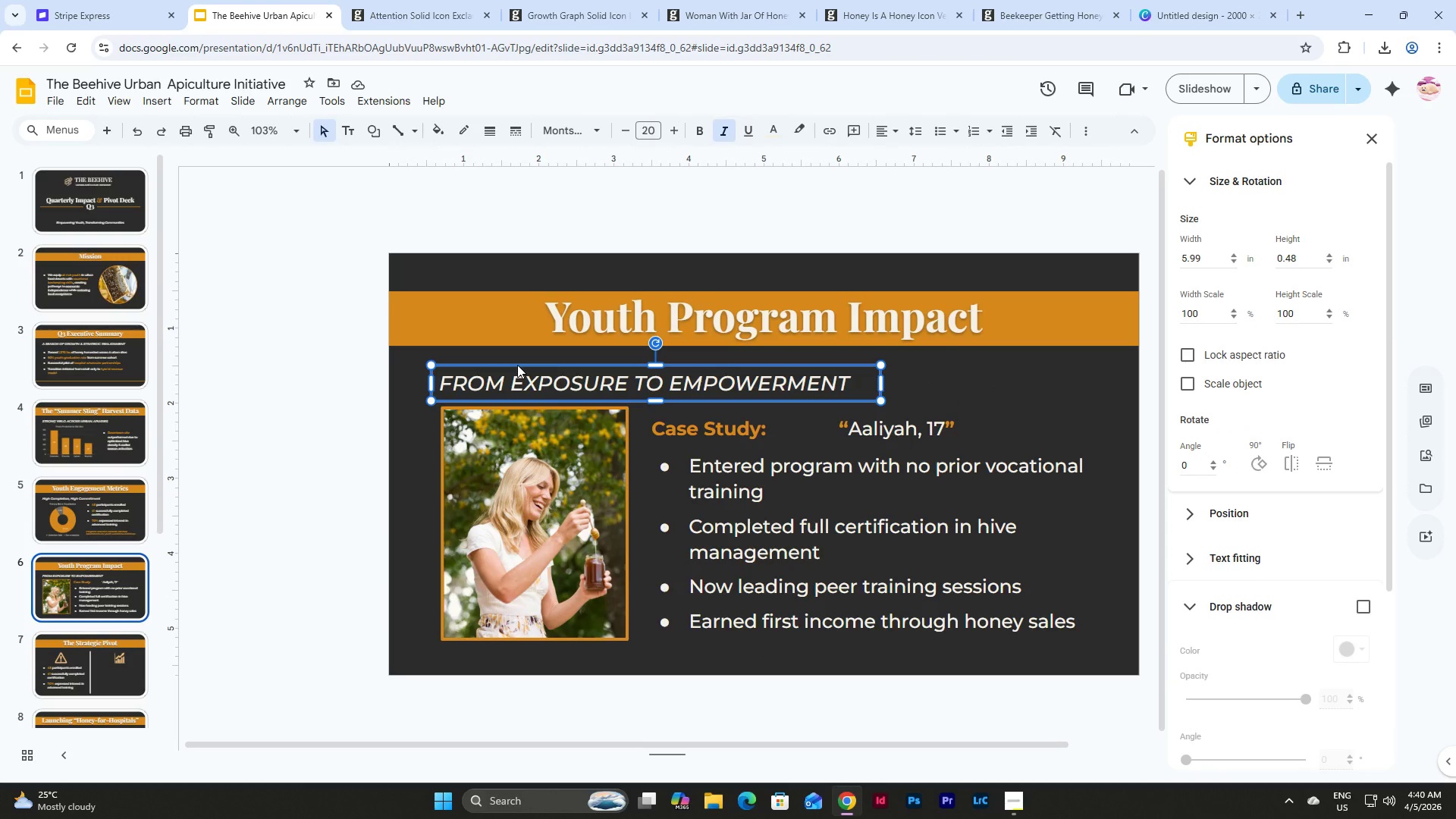 
key(Control+C)
 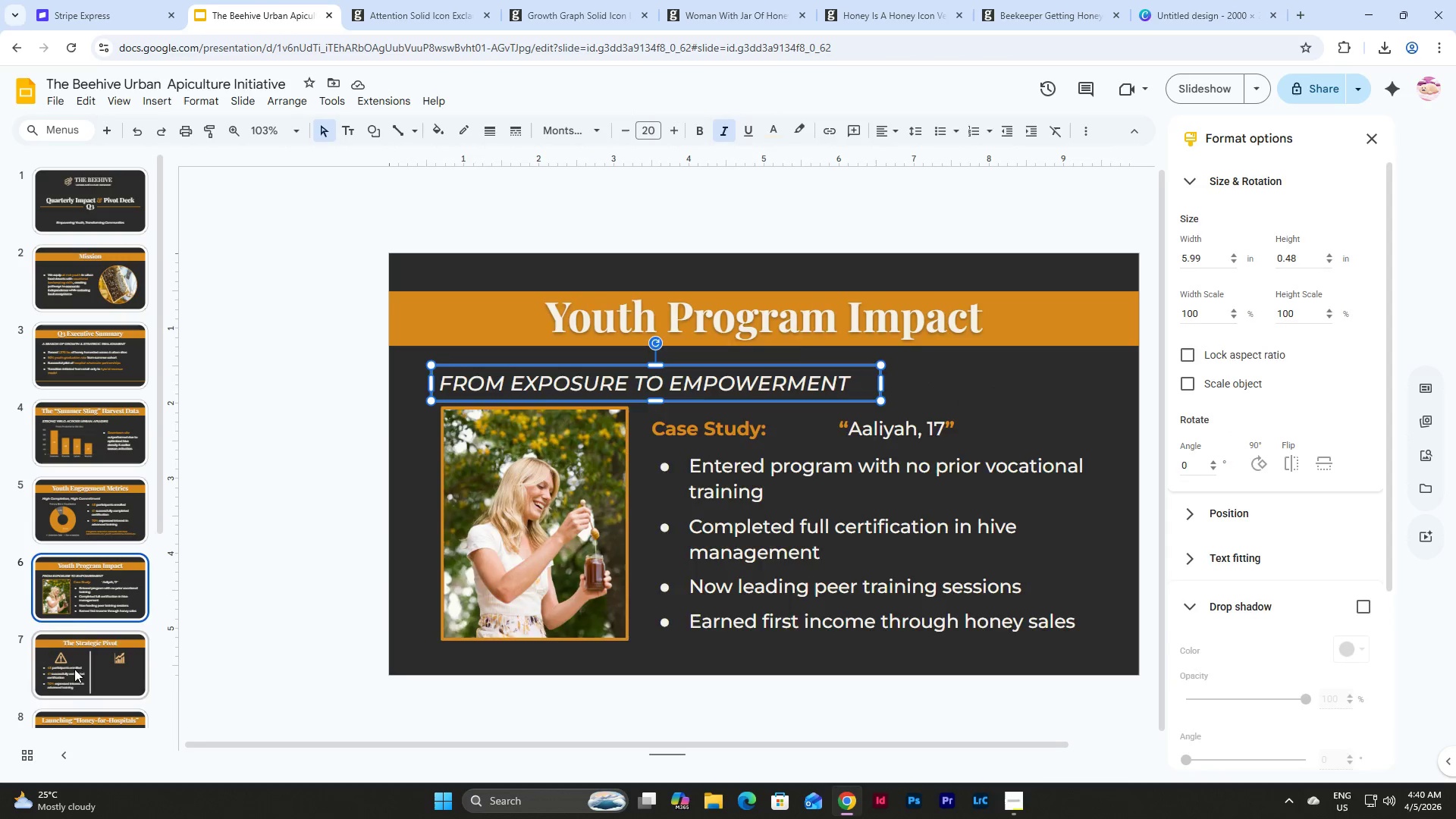 
left_click([66, 682])
 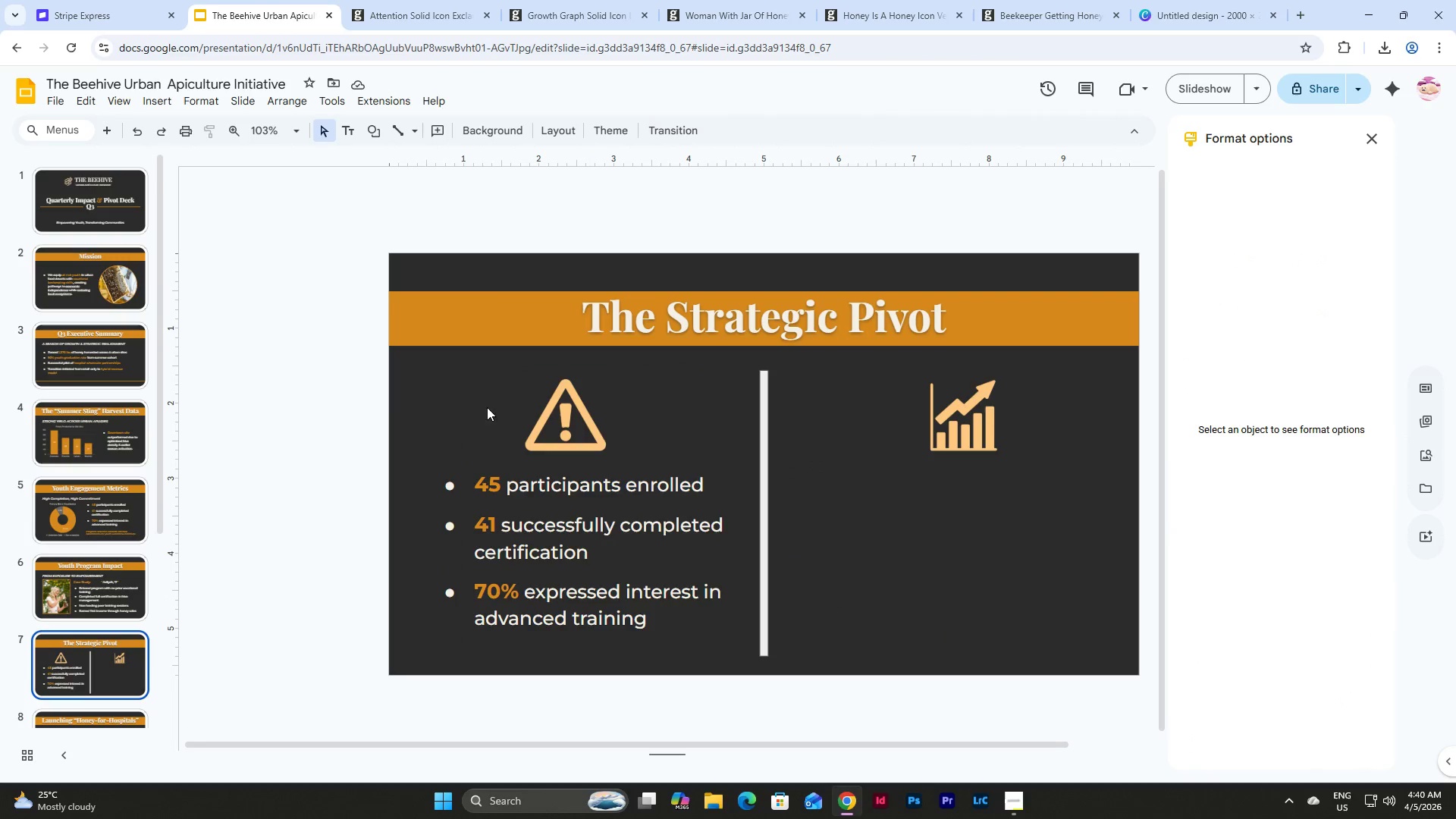 
left_click([479, 396])
 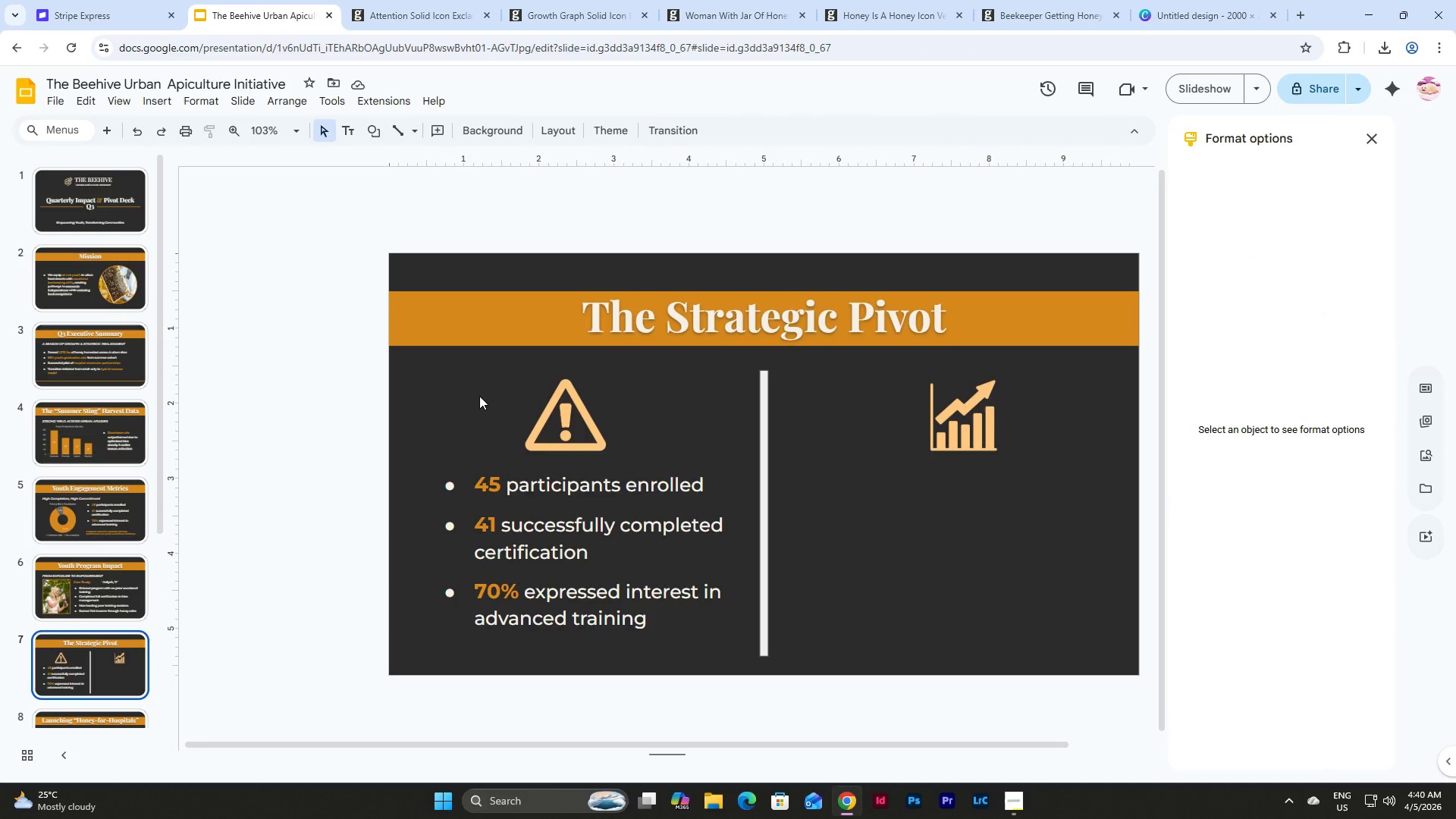 
key(Control+V)
 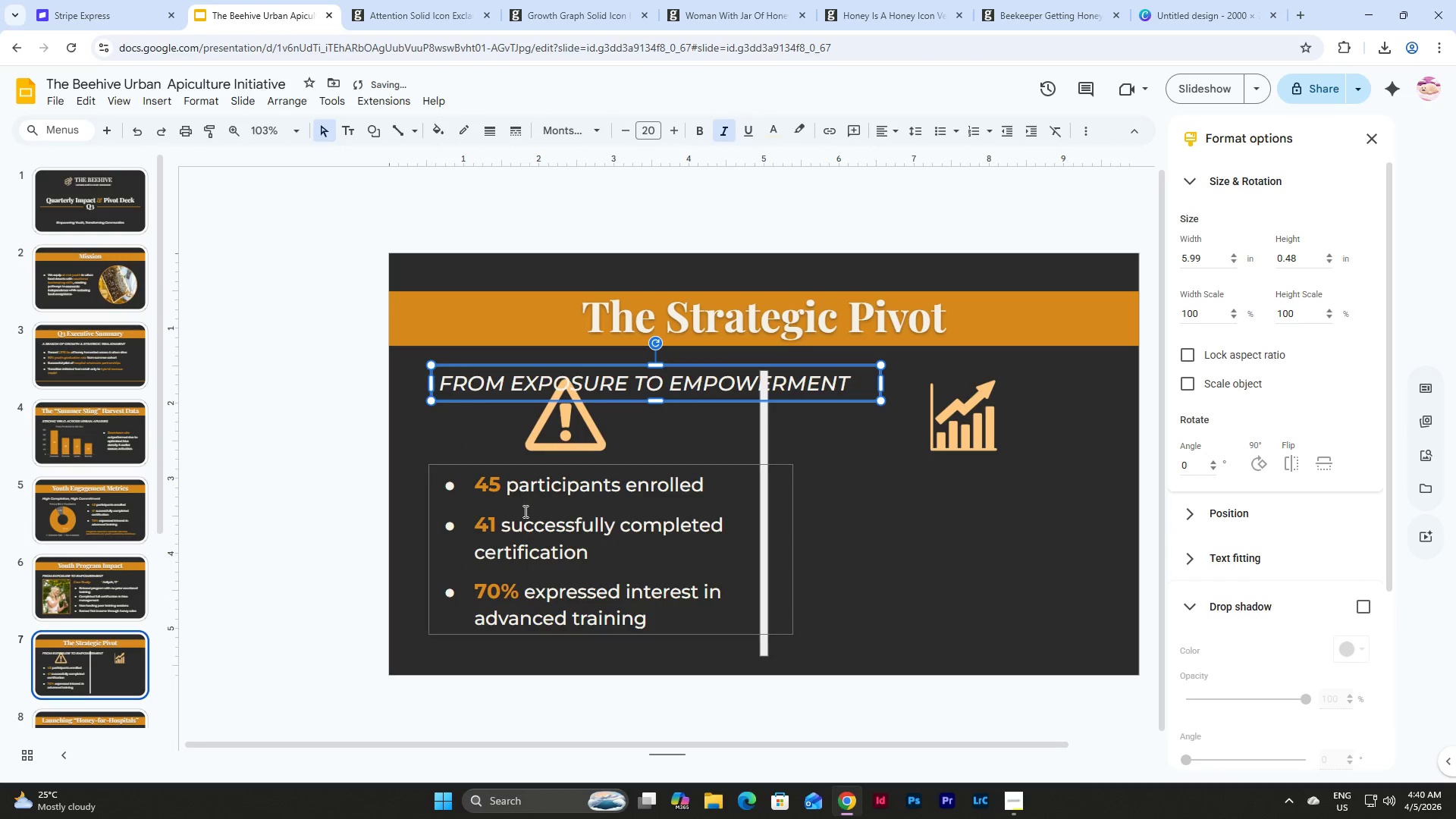 
left_click([524, 511])
 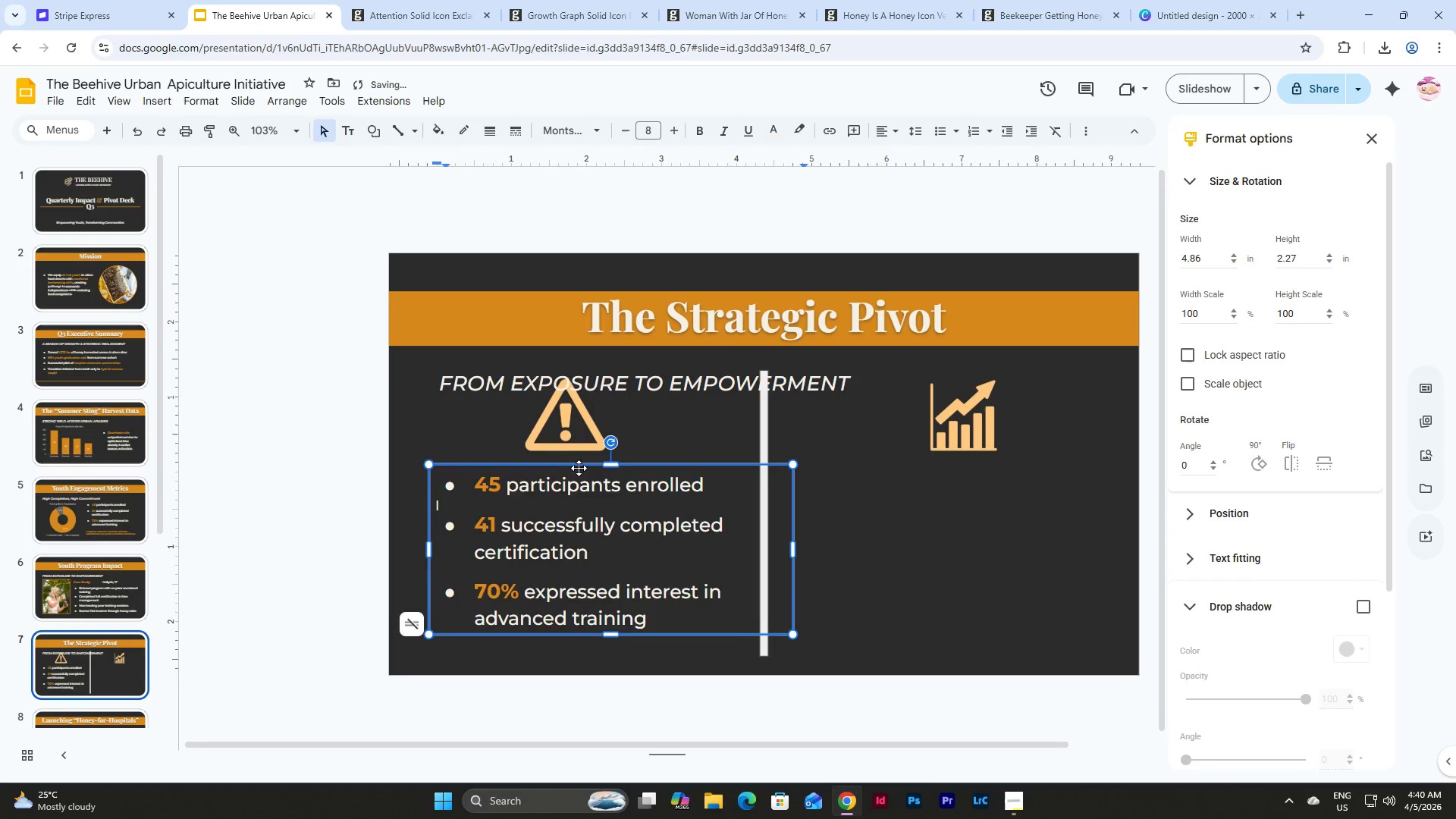 
left_click_drag(start_coordinate=[579, 468], to_coordinate=[582, 469])
 